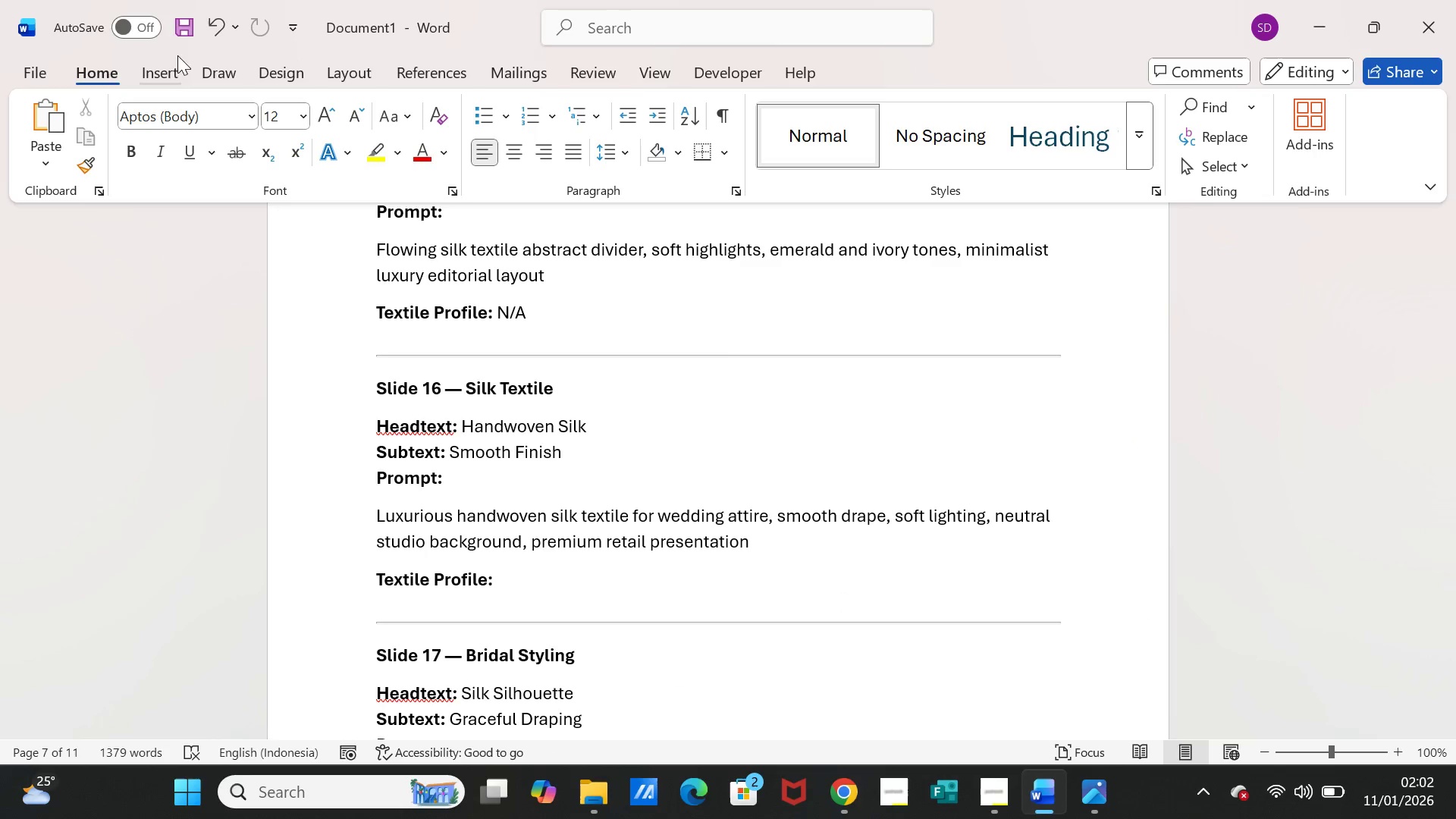 
left_click([209, 35])
 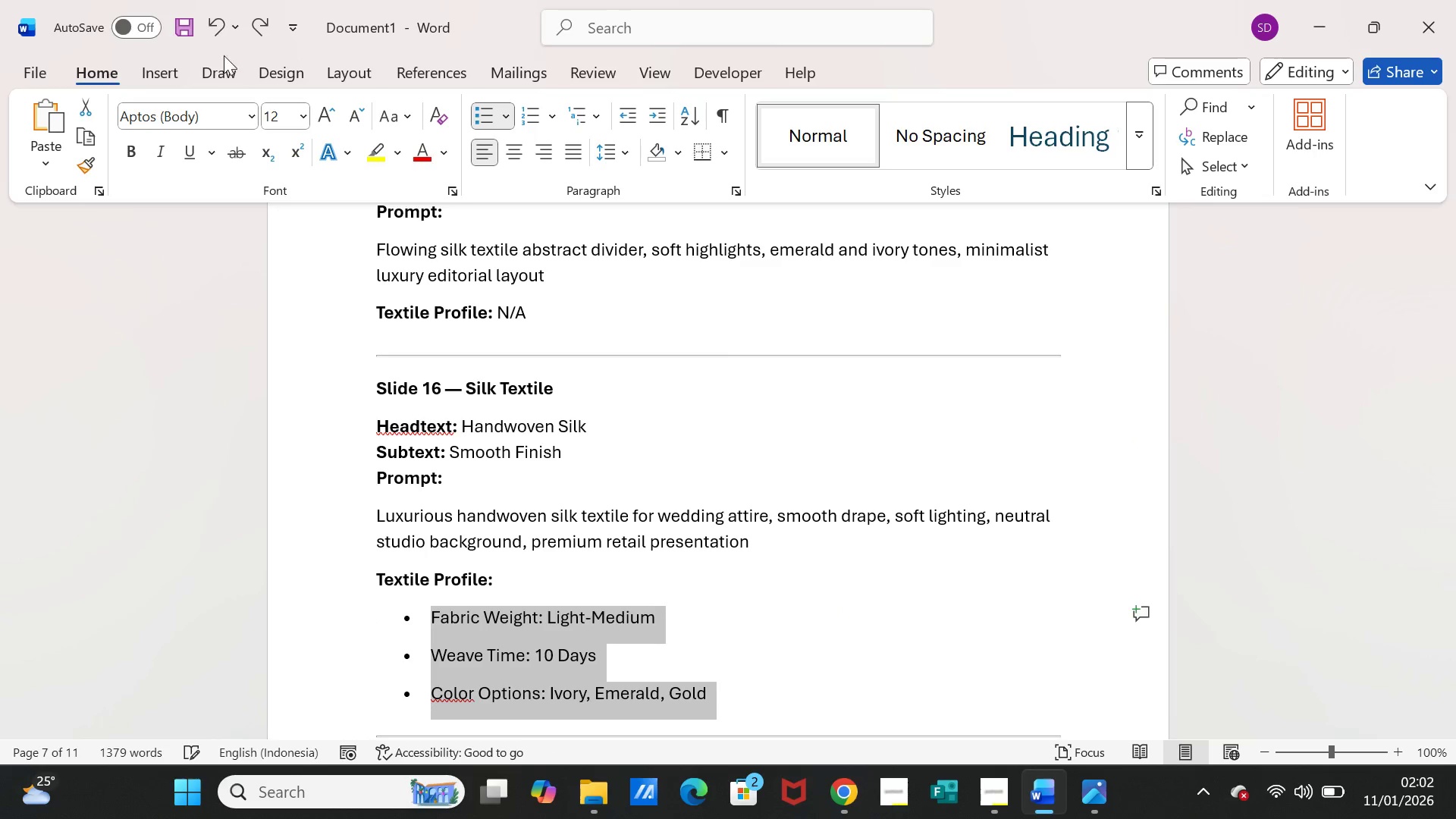 
key(Control+C)
 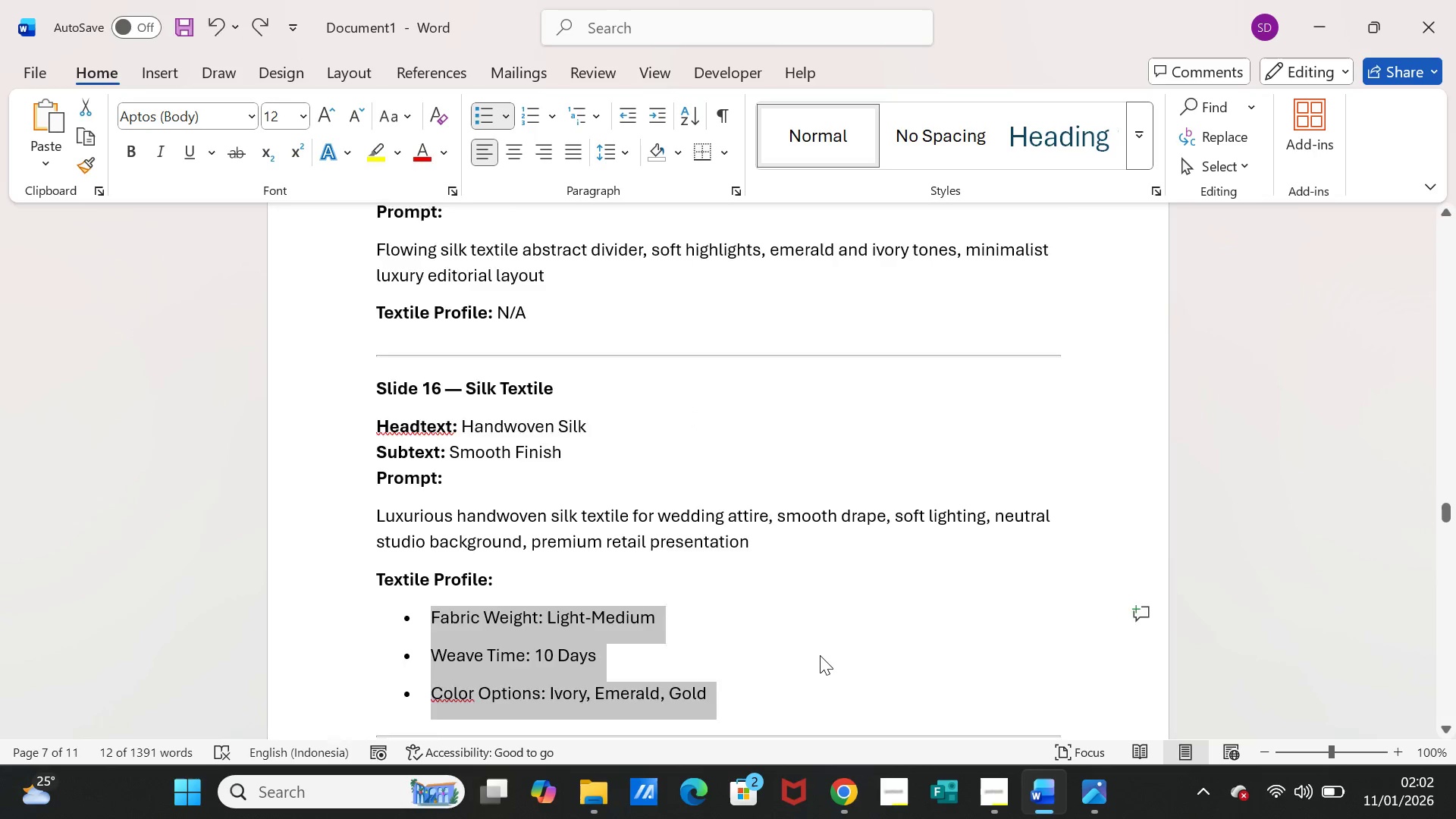 
scroll: coordinate [808, 643], scroll_direction: down, amount: 2.0
 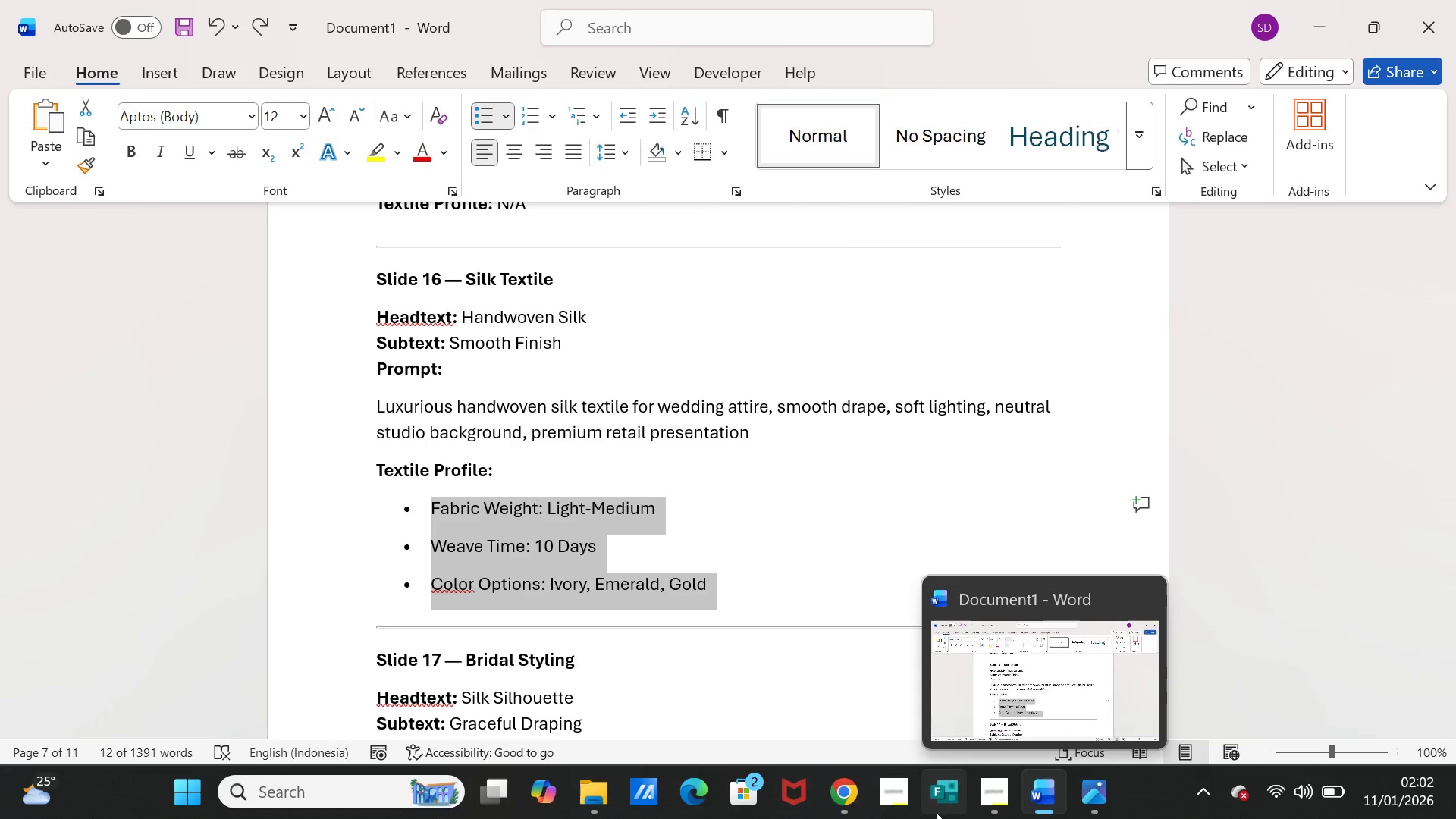 
left_click([846, 787])
 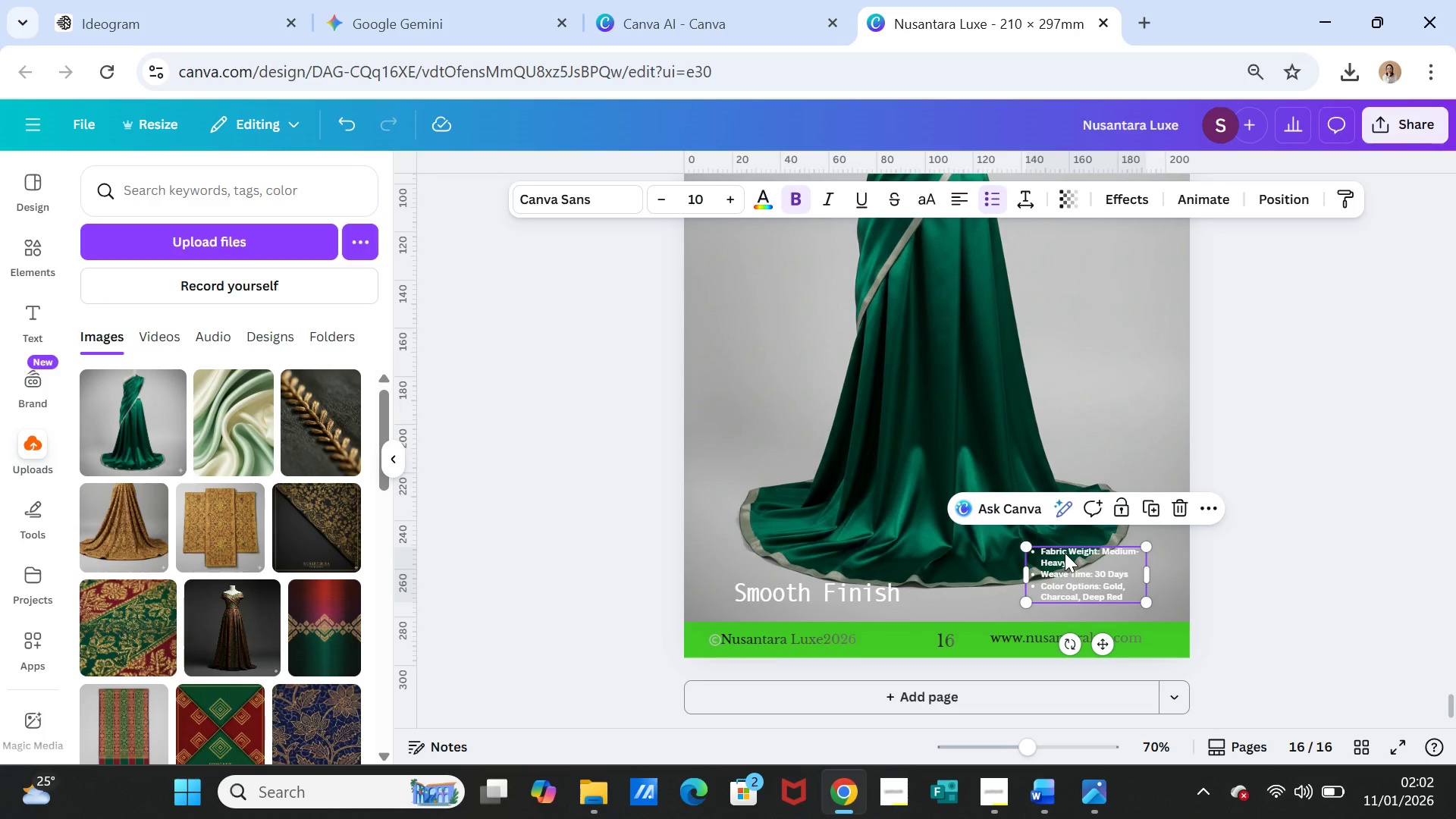 
double_click([1065, 553])
 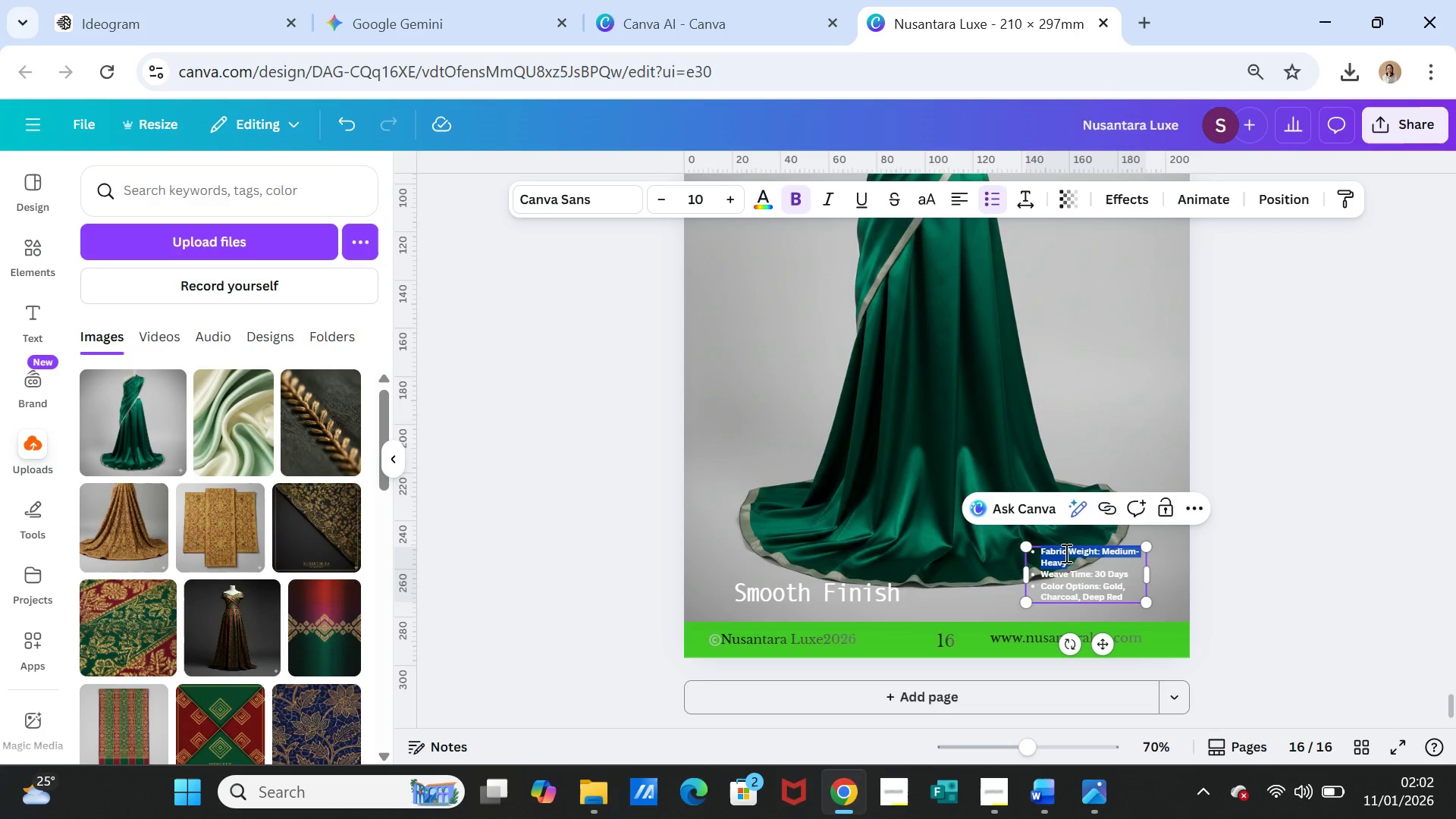 
triple_click([1065, 553])
 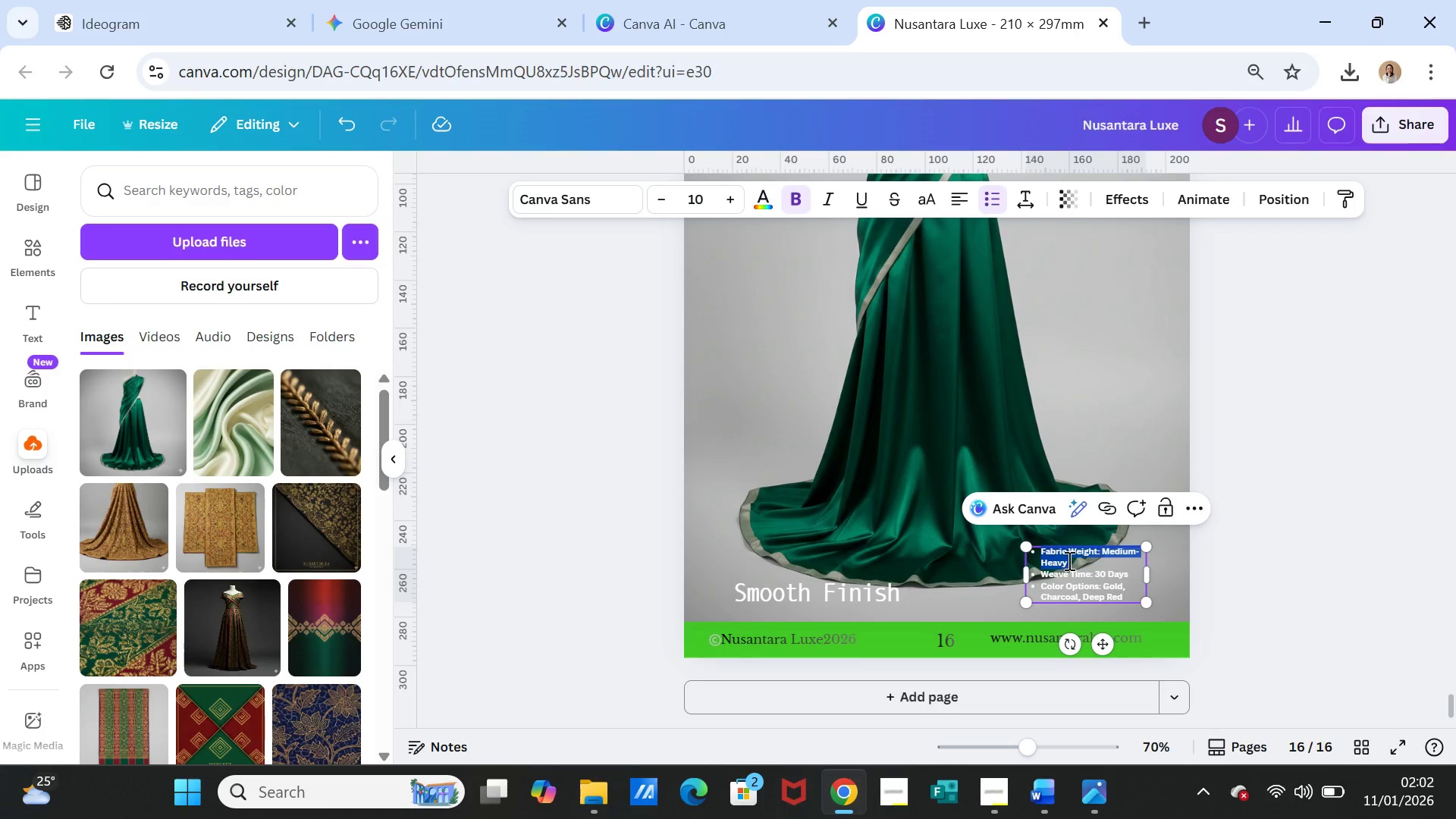 
left_click([1068, 560])
 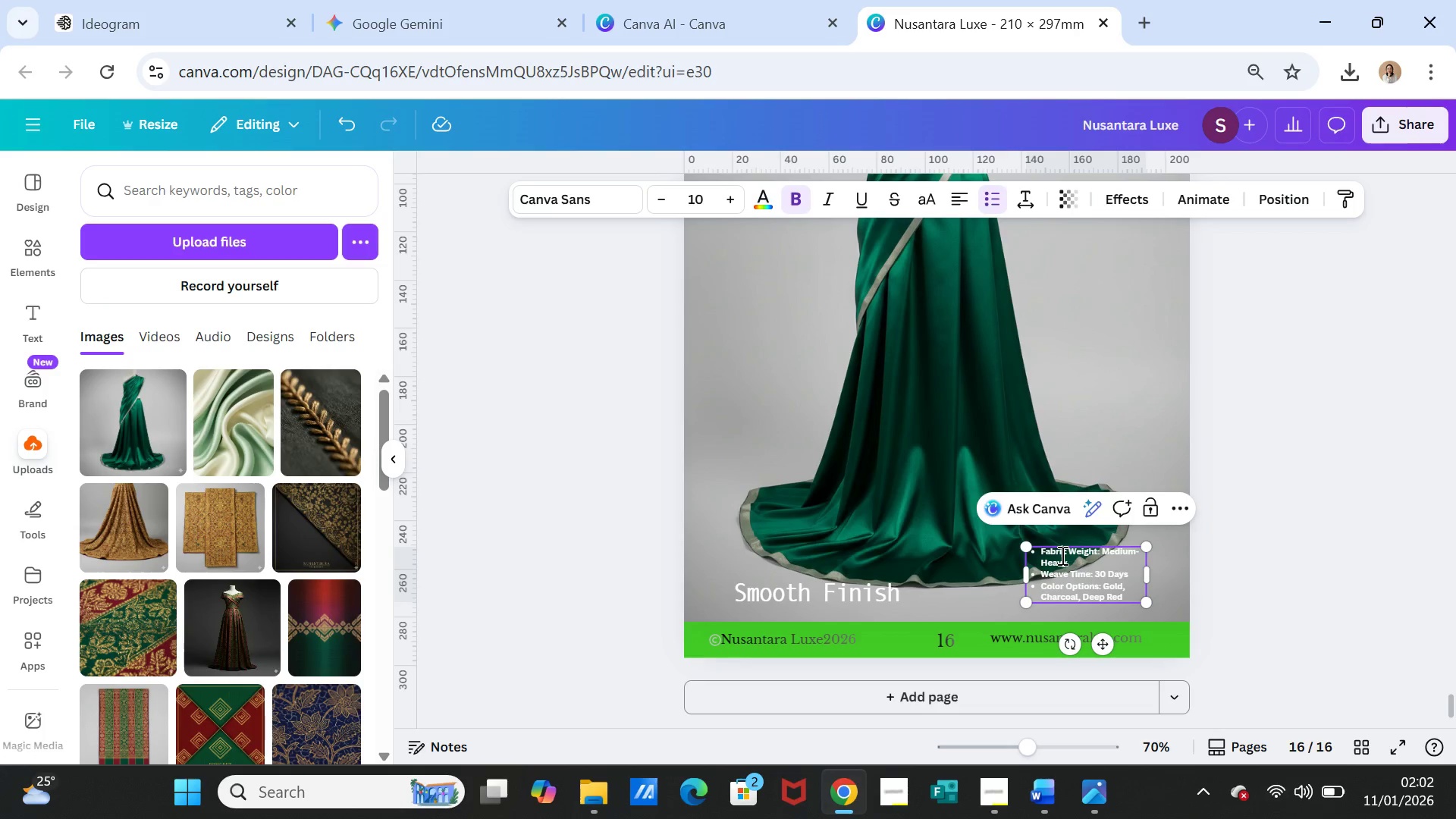 
double_click([1061, 555])
 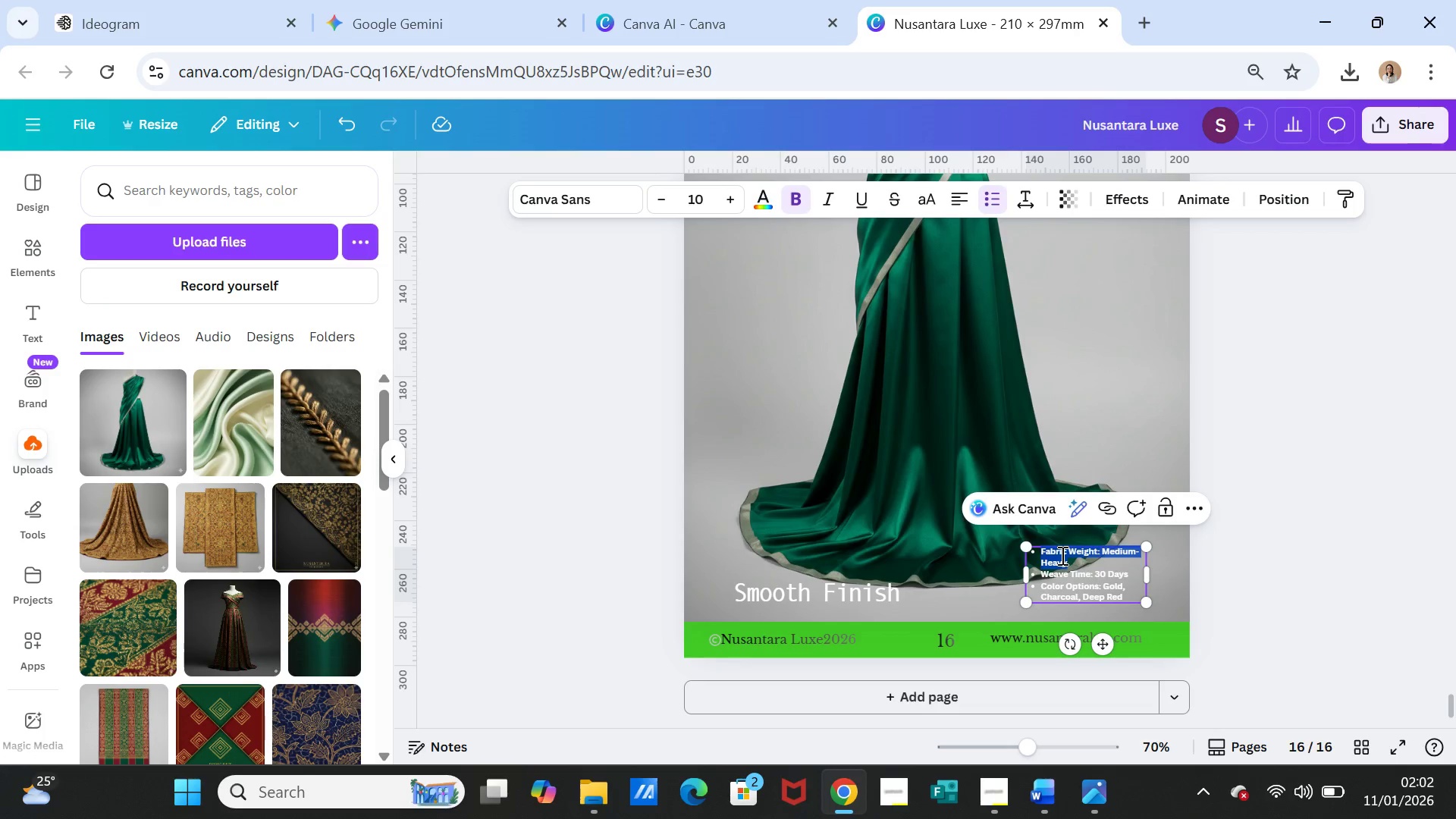 
triple_click([1061, 555])
 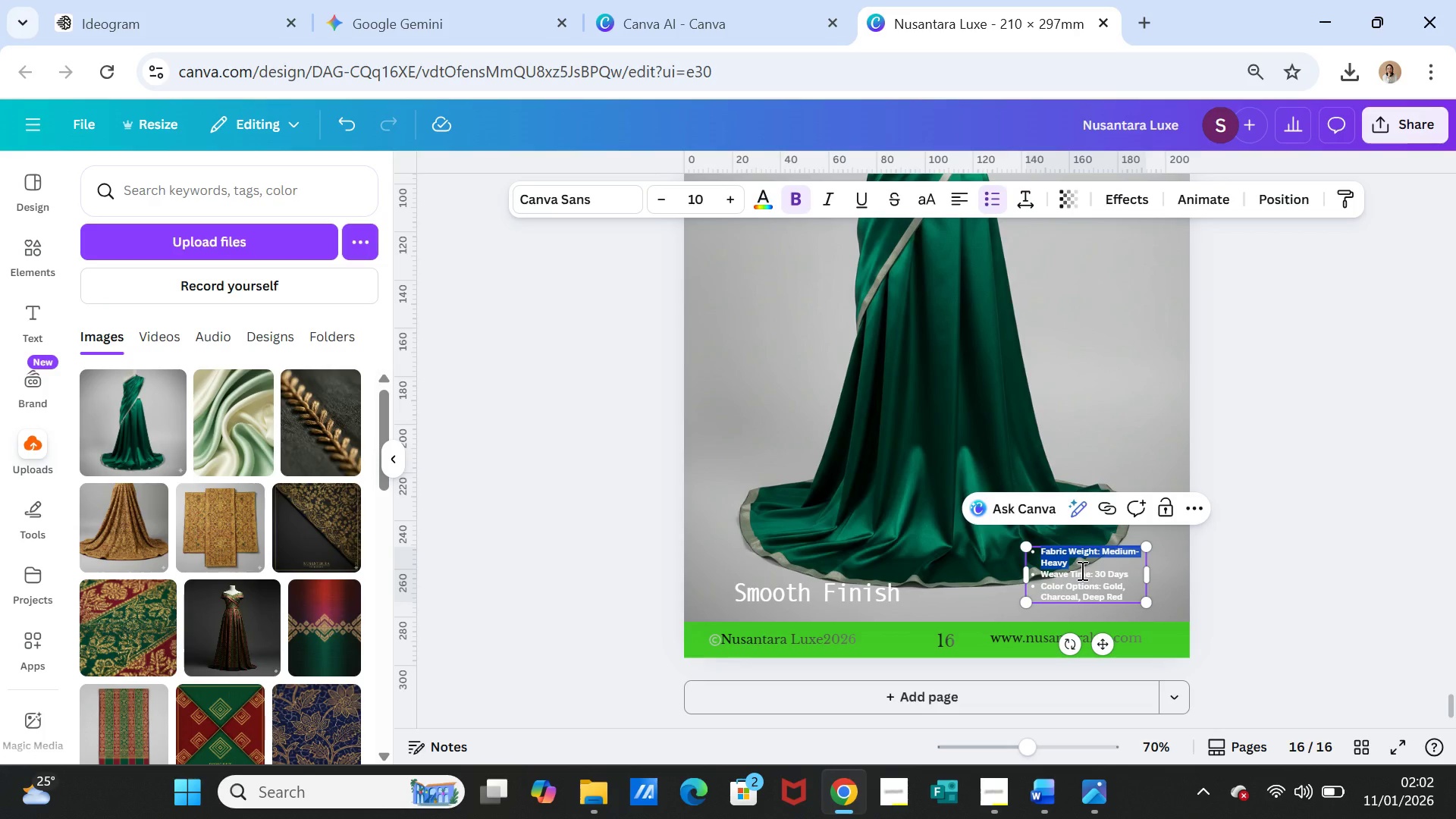 
key(Shift+ArrowDown)
 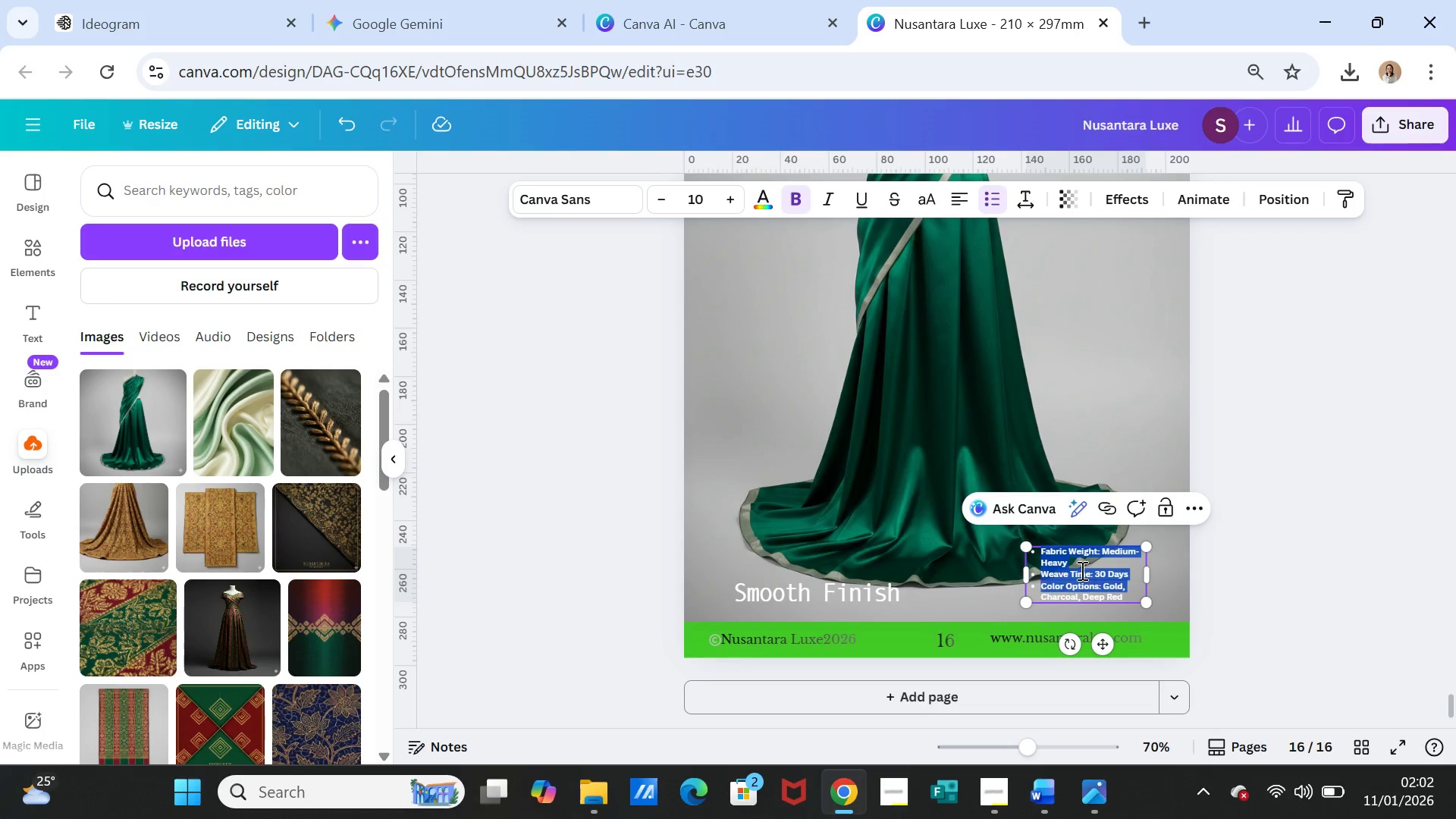 
key(Shift+ArrowDown)
 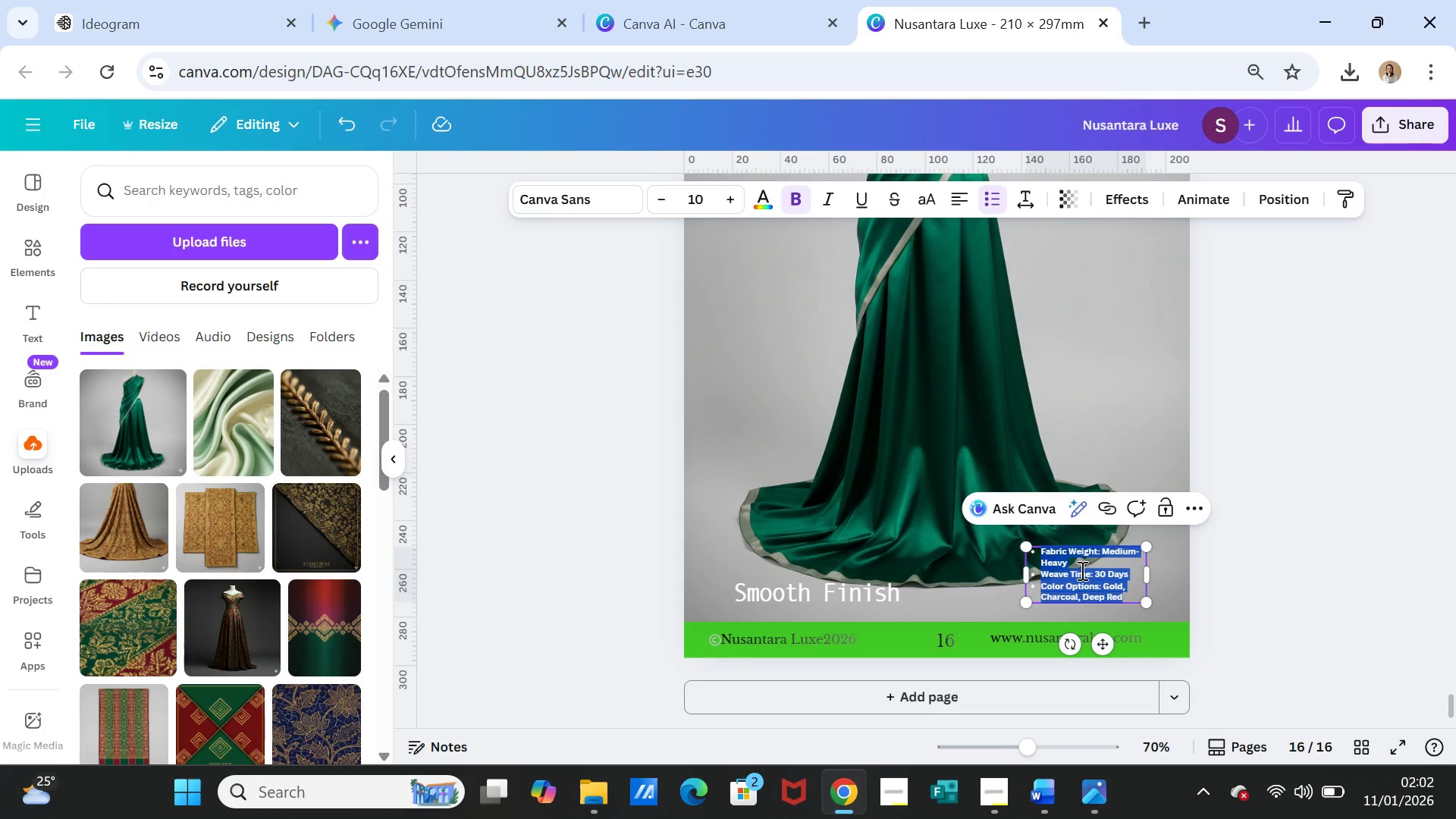 
key(Shift+ArrowDown)
 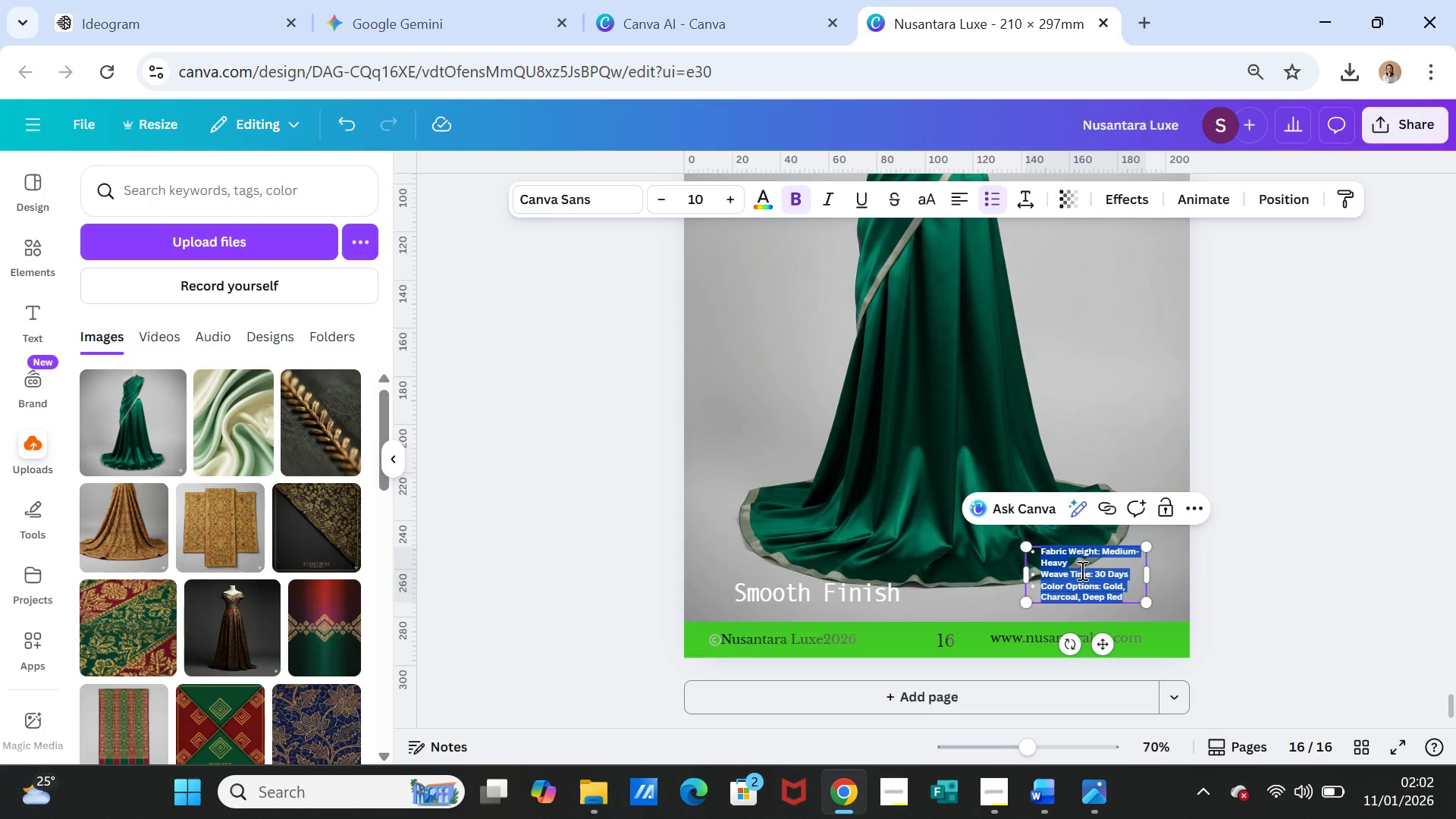 
key(Control+V)
 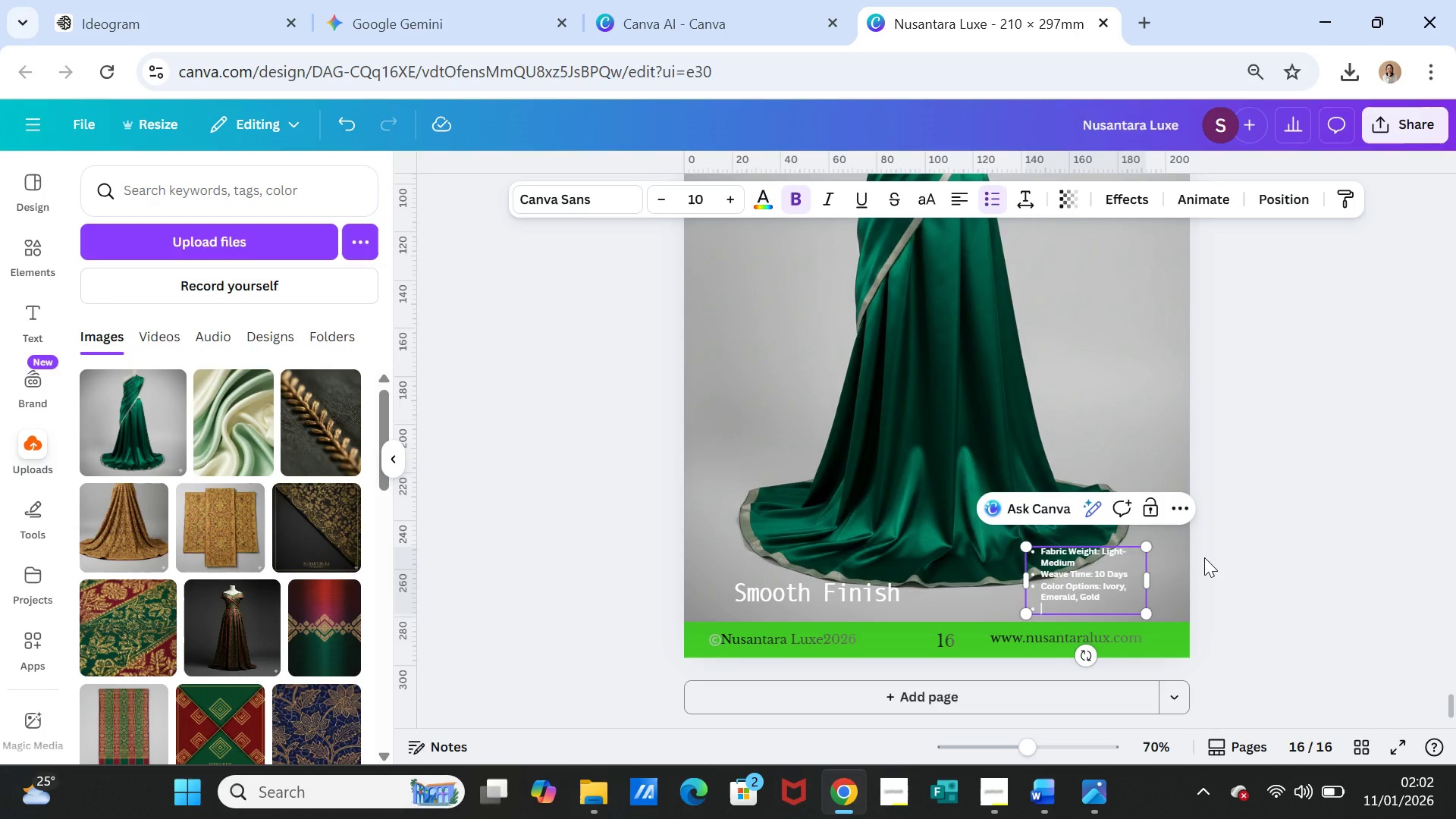 
key(Backspace)
 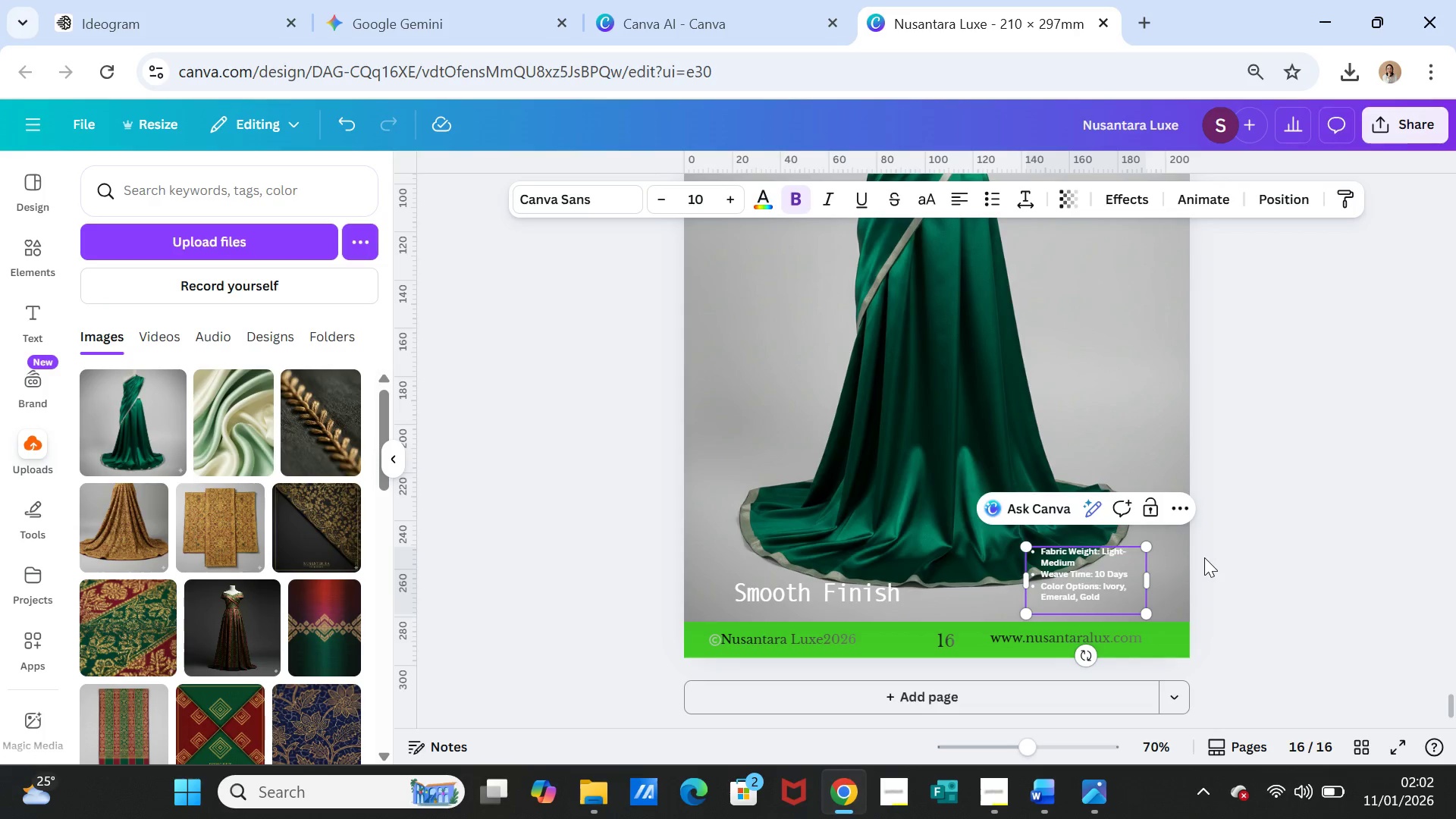 
key(Backspace)
 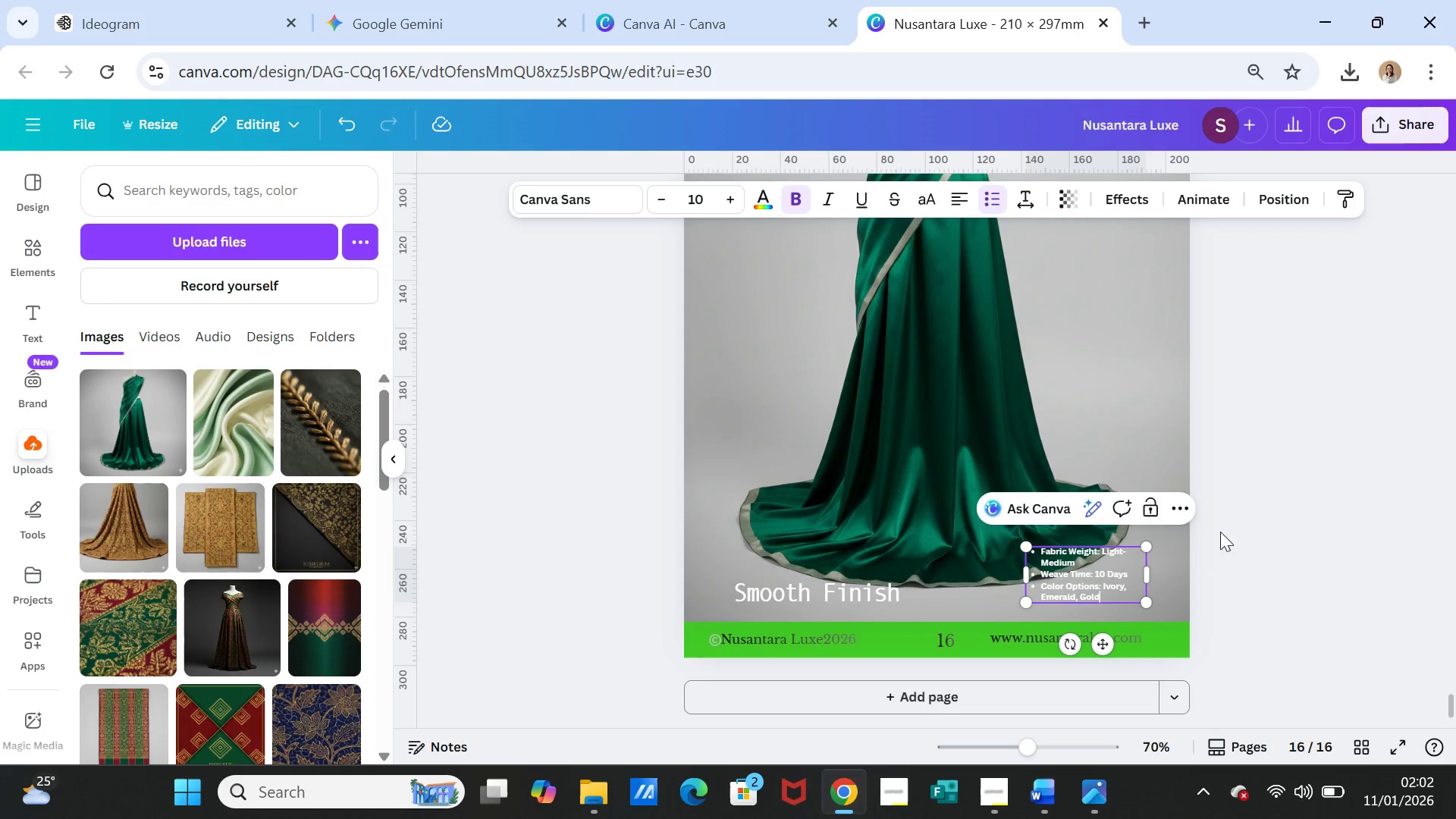 
left_click([1252, 510])
 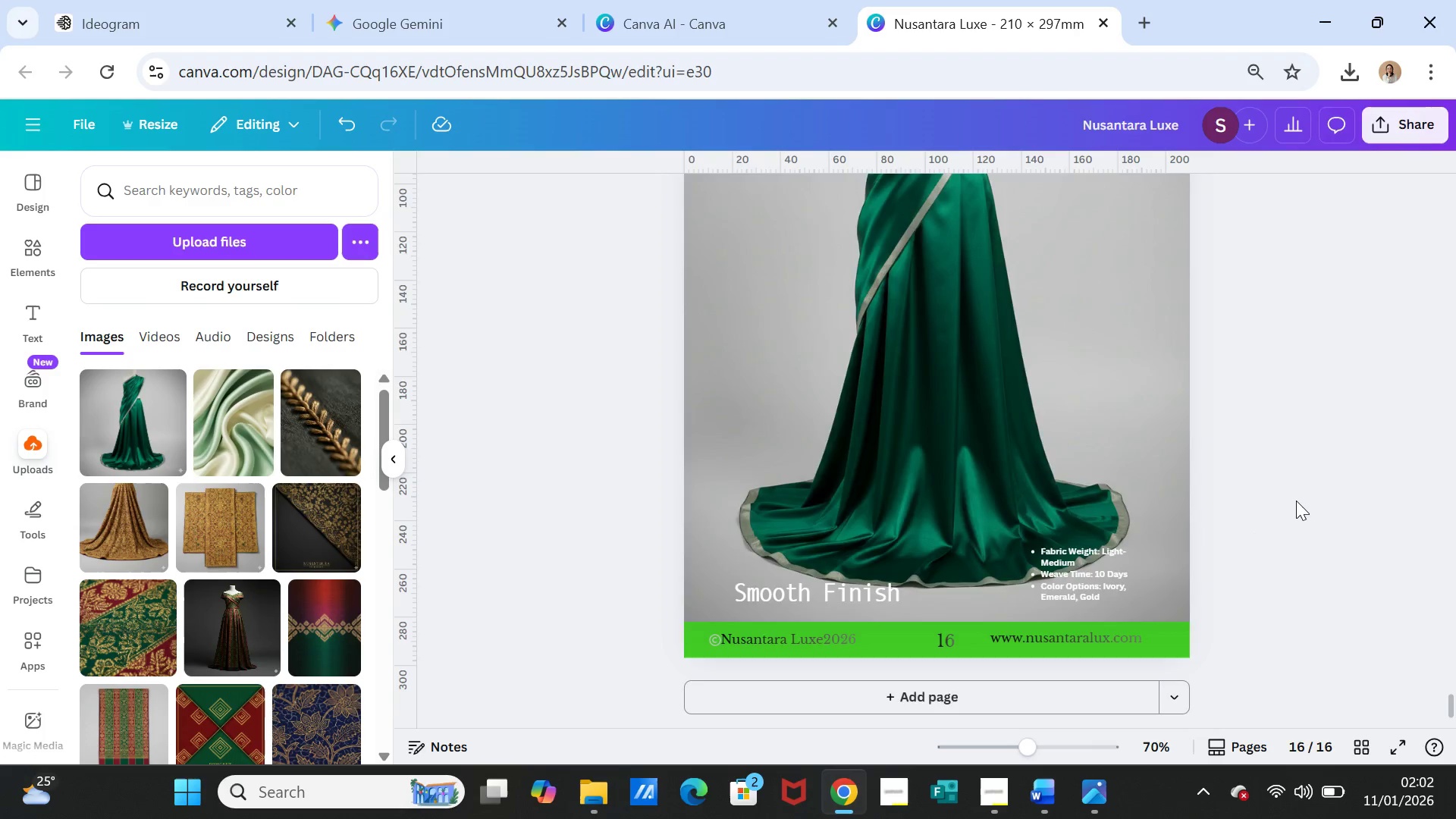 
scroll: coordinate [1296, 500], scroll_direction: up, amount: 12.0
 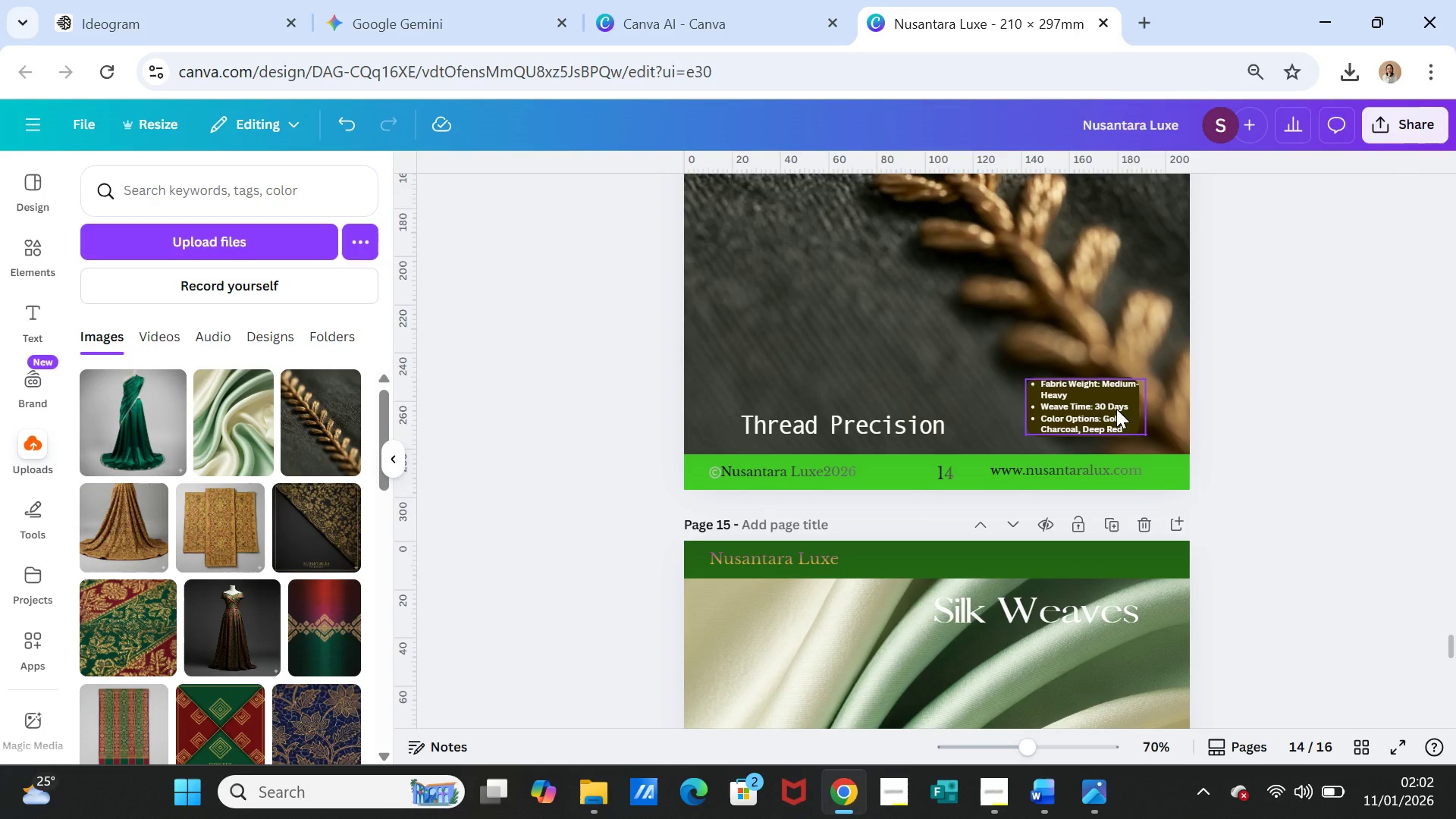 
left_click([1116, 409])
 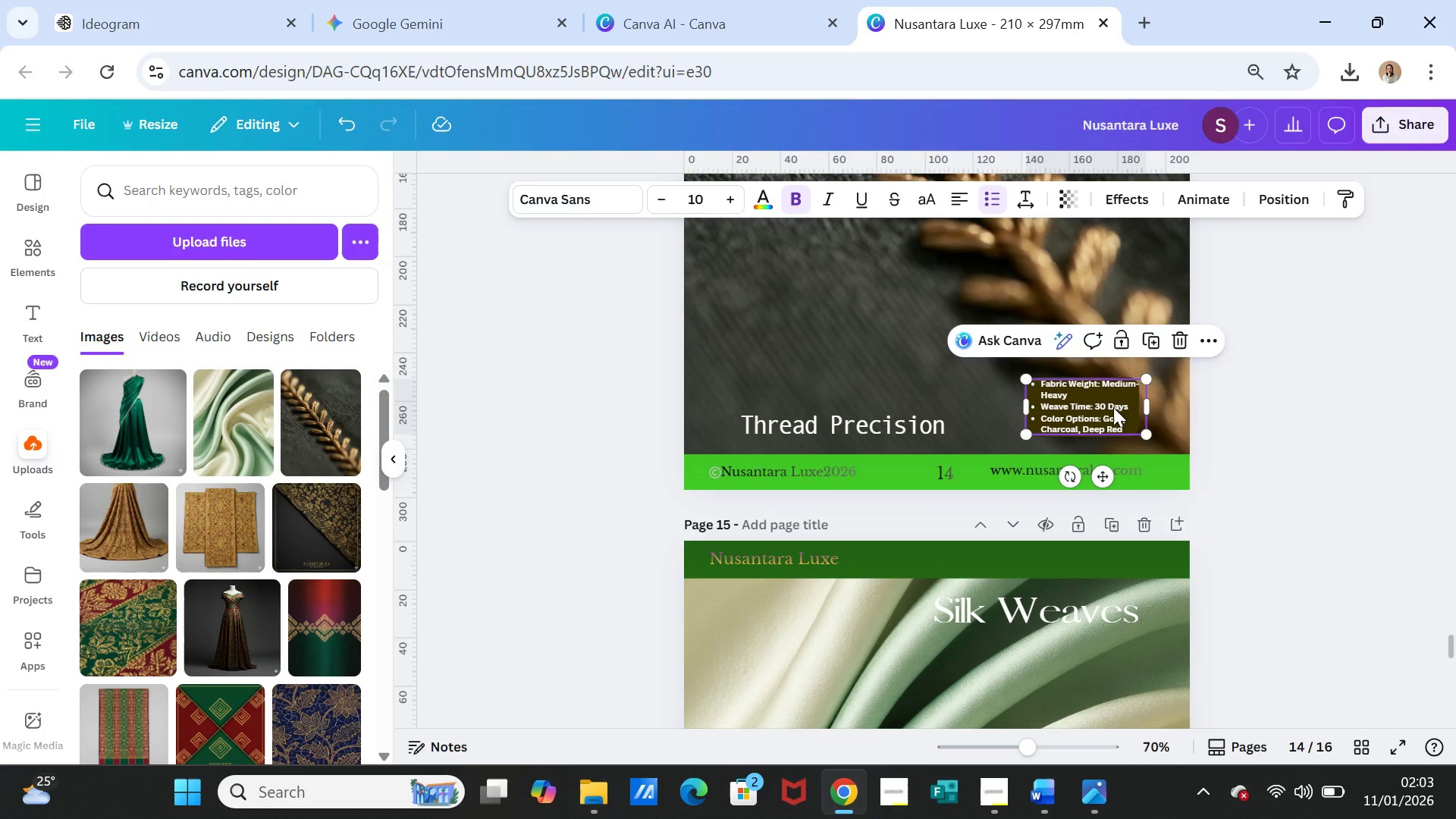 
left_click_drag(start_coordinate=[1113, 407], to_coordinate=[1113, 400])
 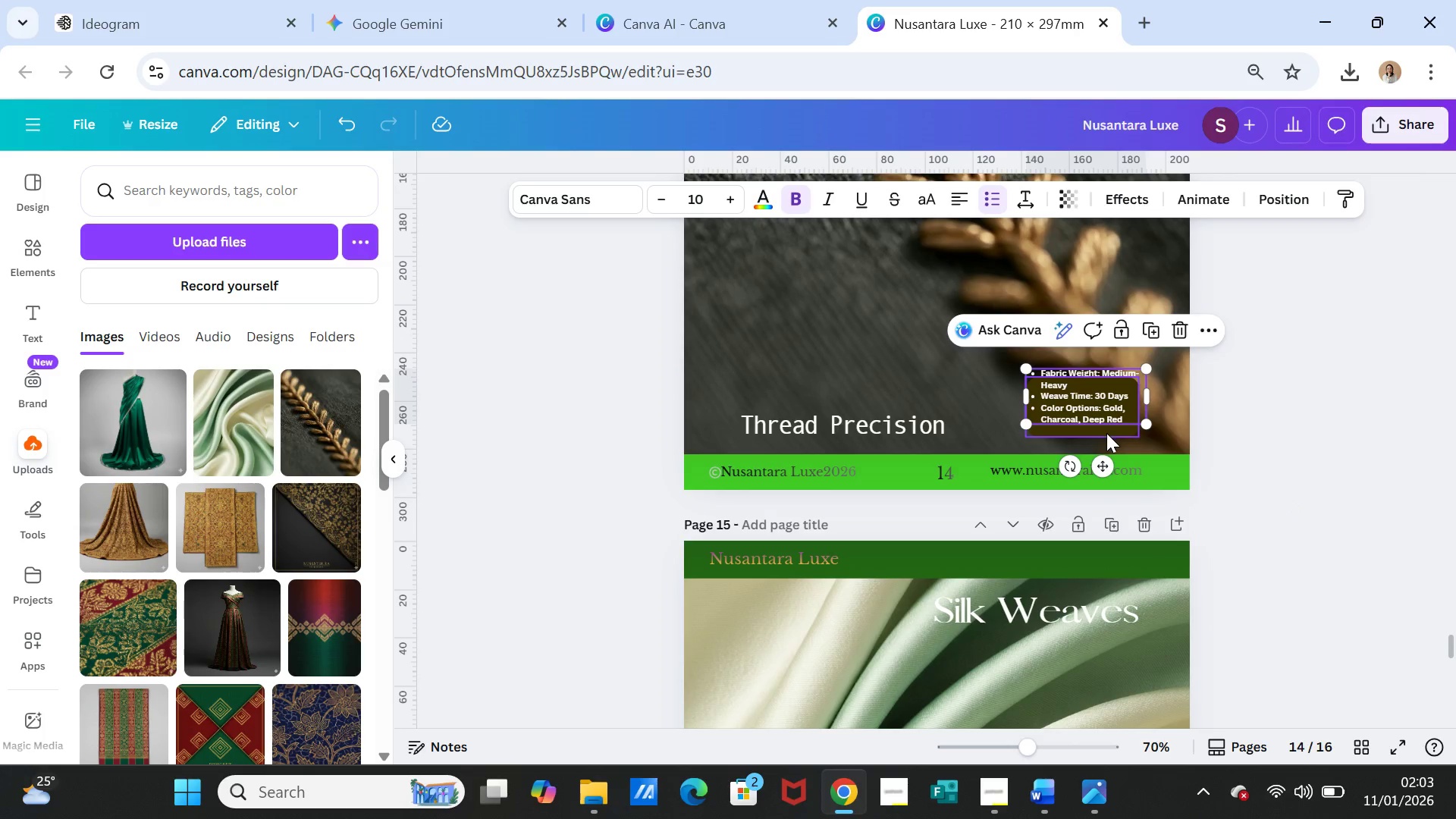 
left_click([1106, 433])
 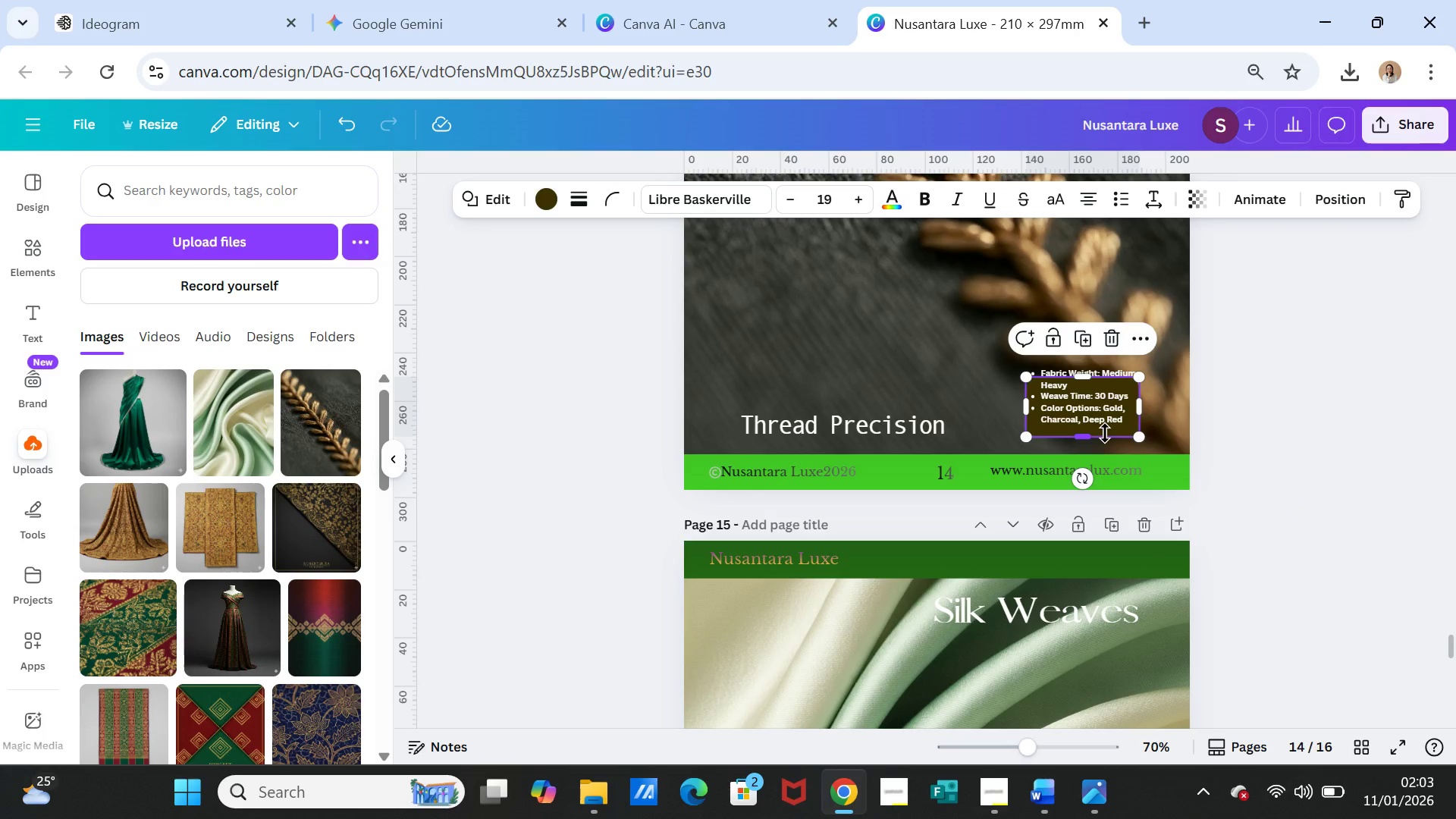 
key(Control+C)
 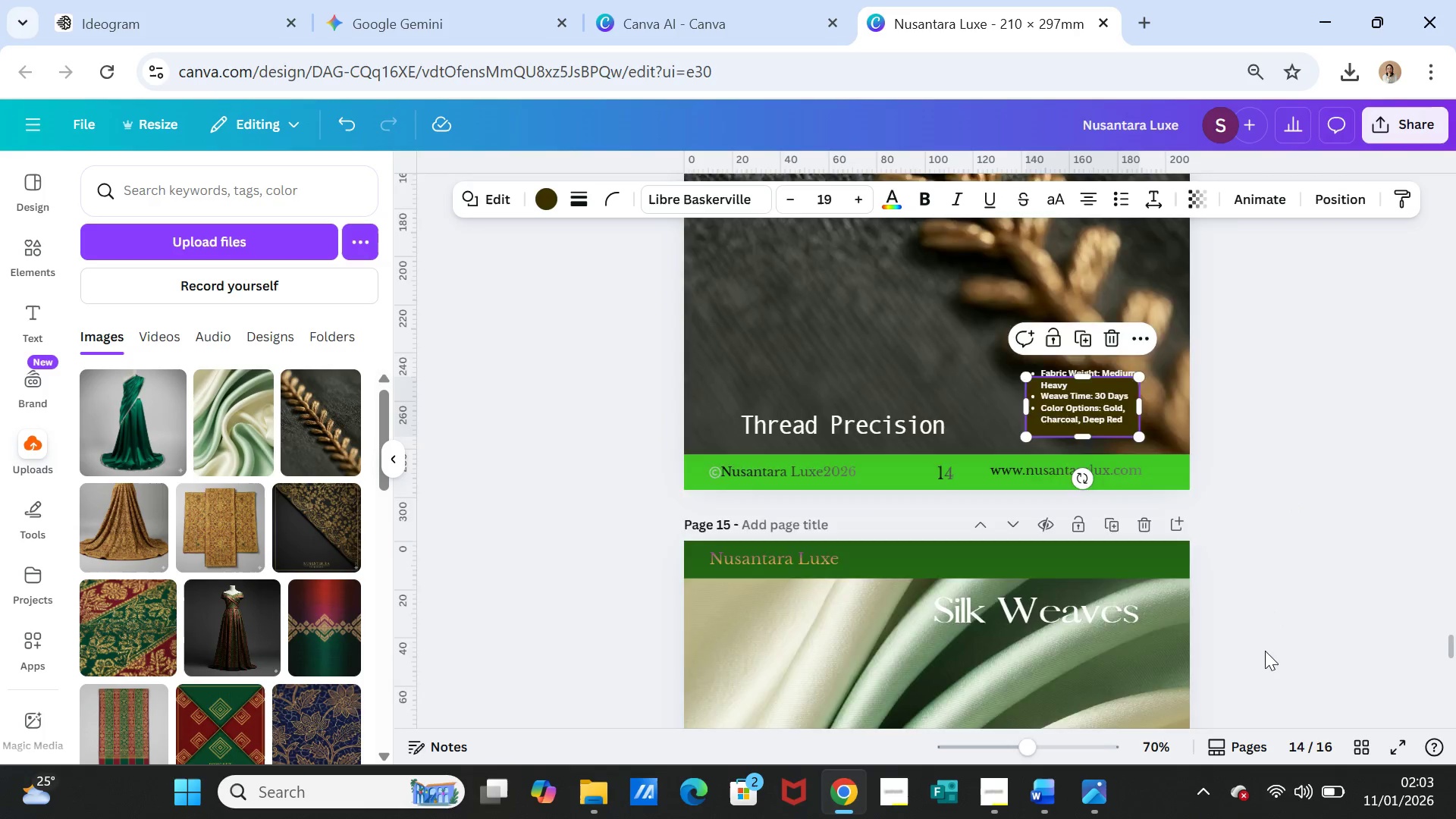 
scroll: coordinate [1249, 649], scroll_direction: down, amount: 13.0
 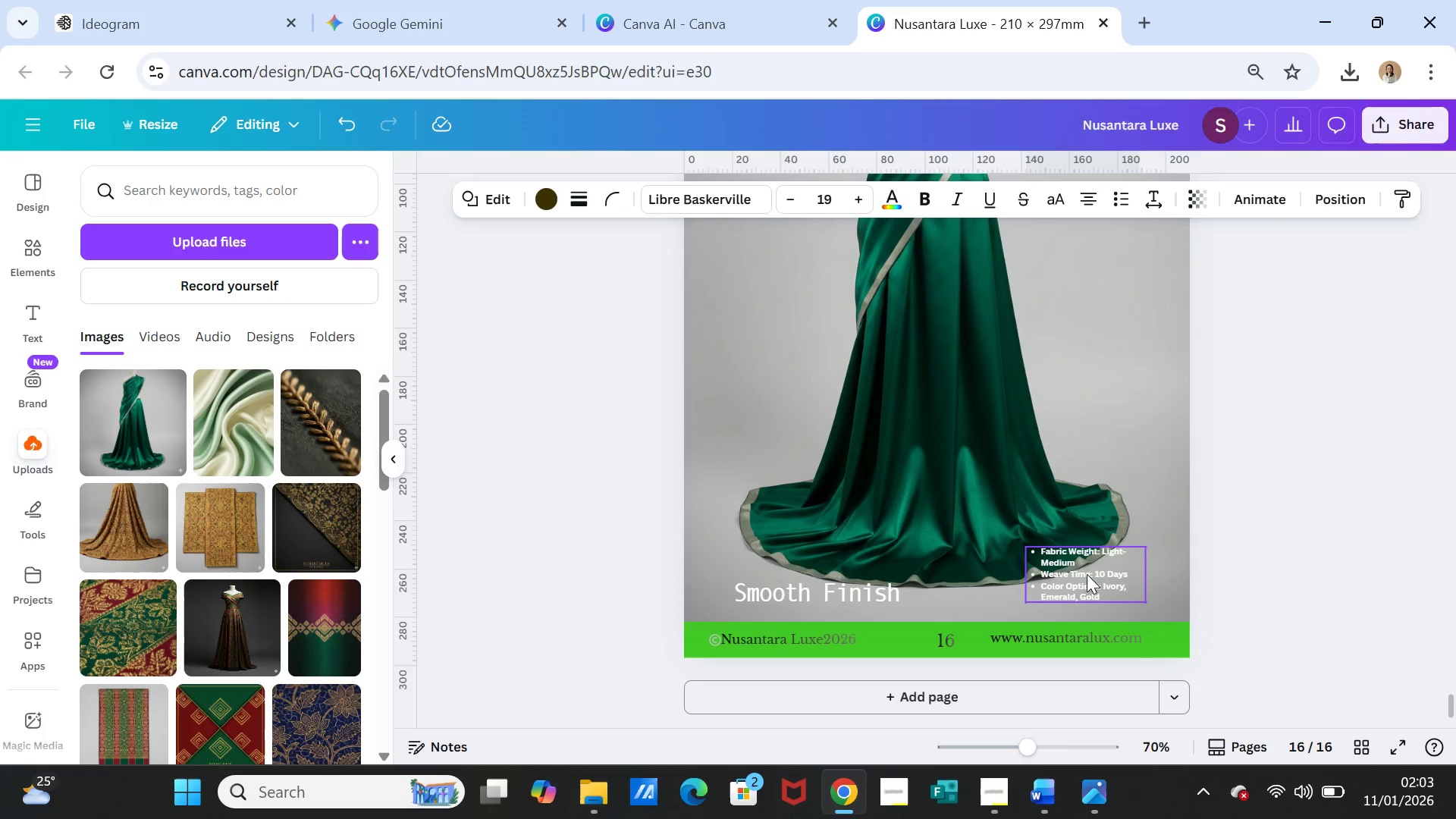 
left_click([1082, 573])
 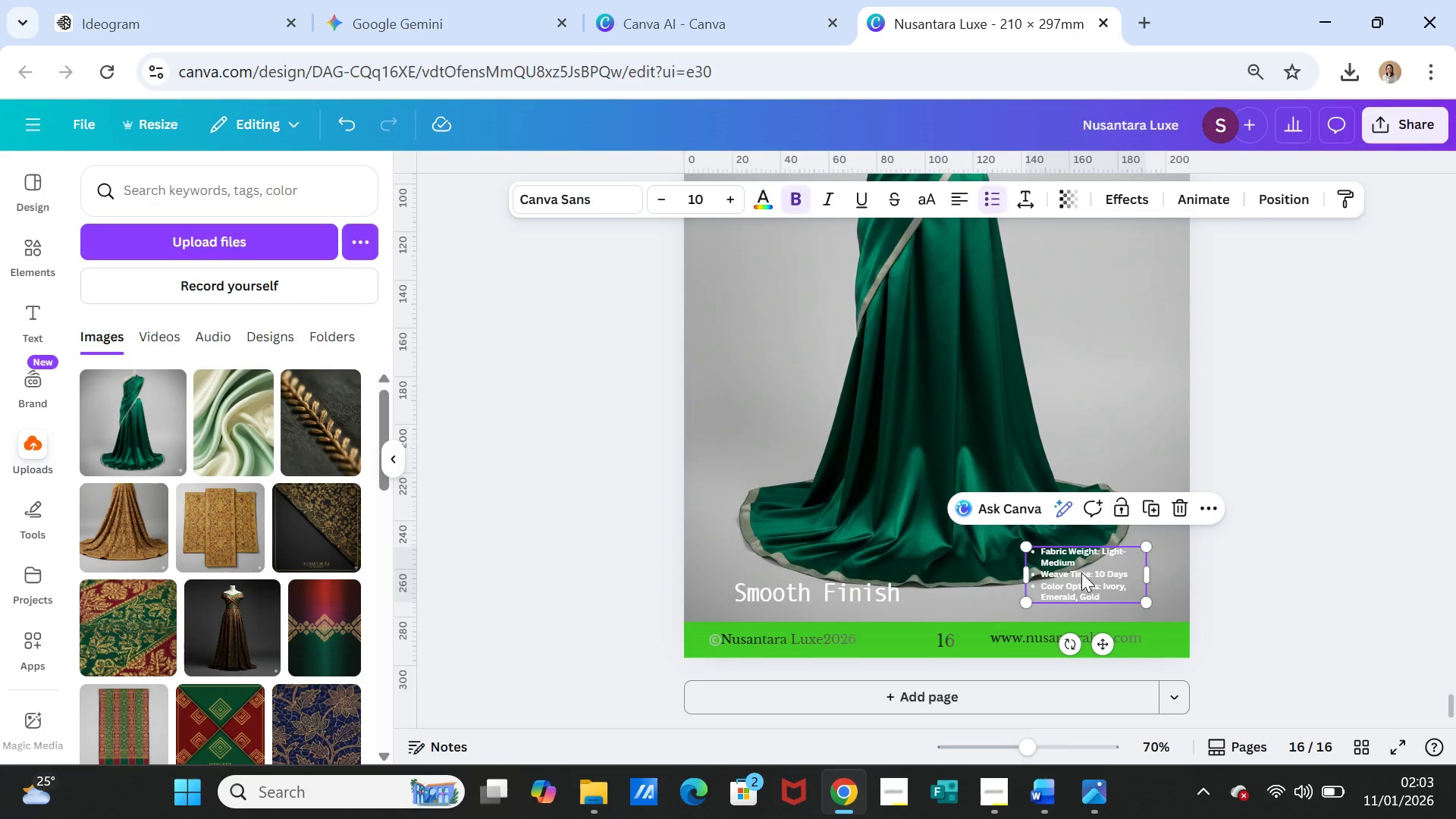 
key(Control+V)
 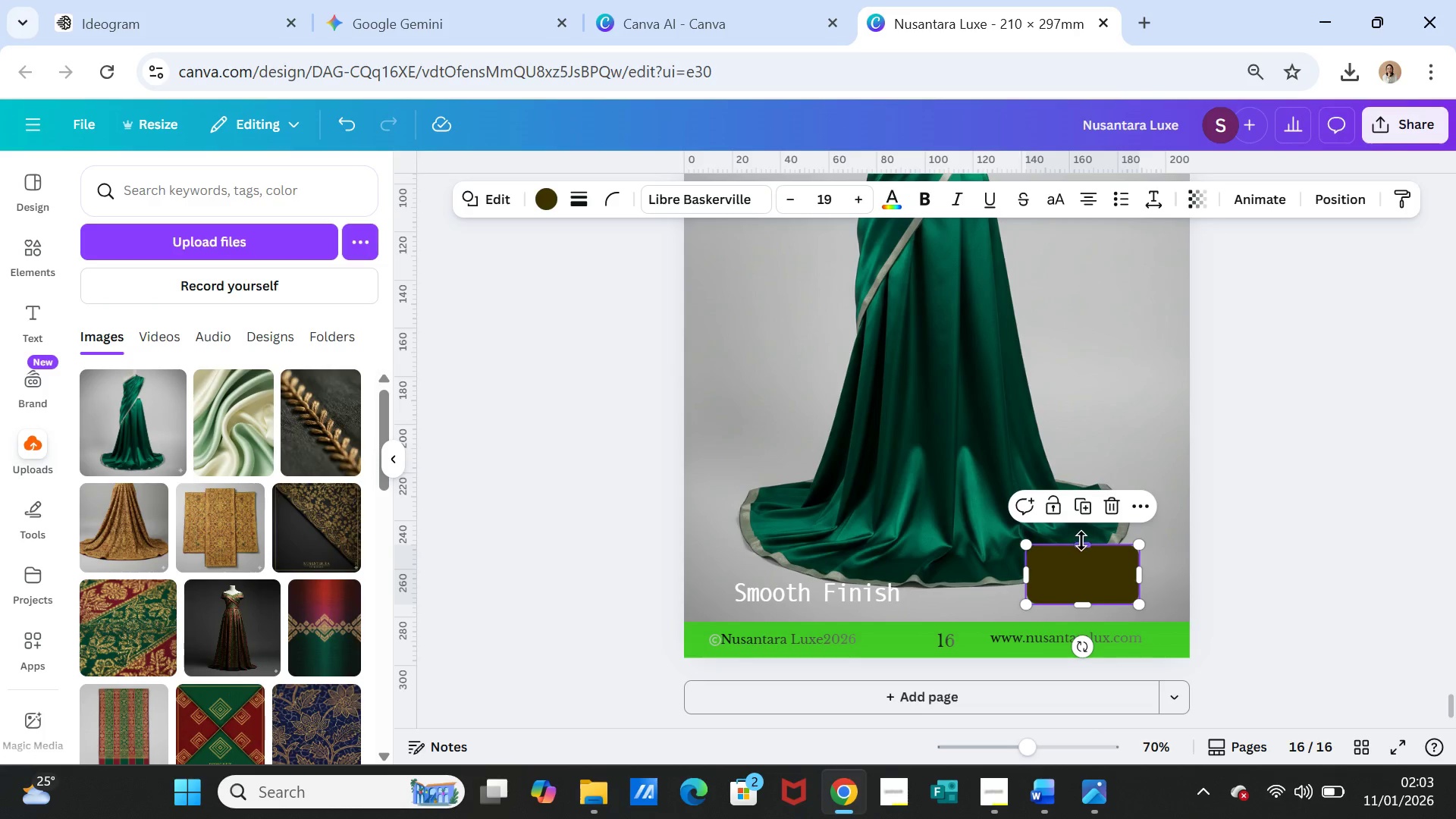 
right_click([1092, 559])
 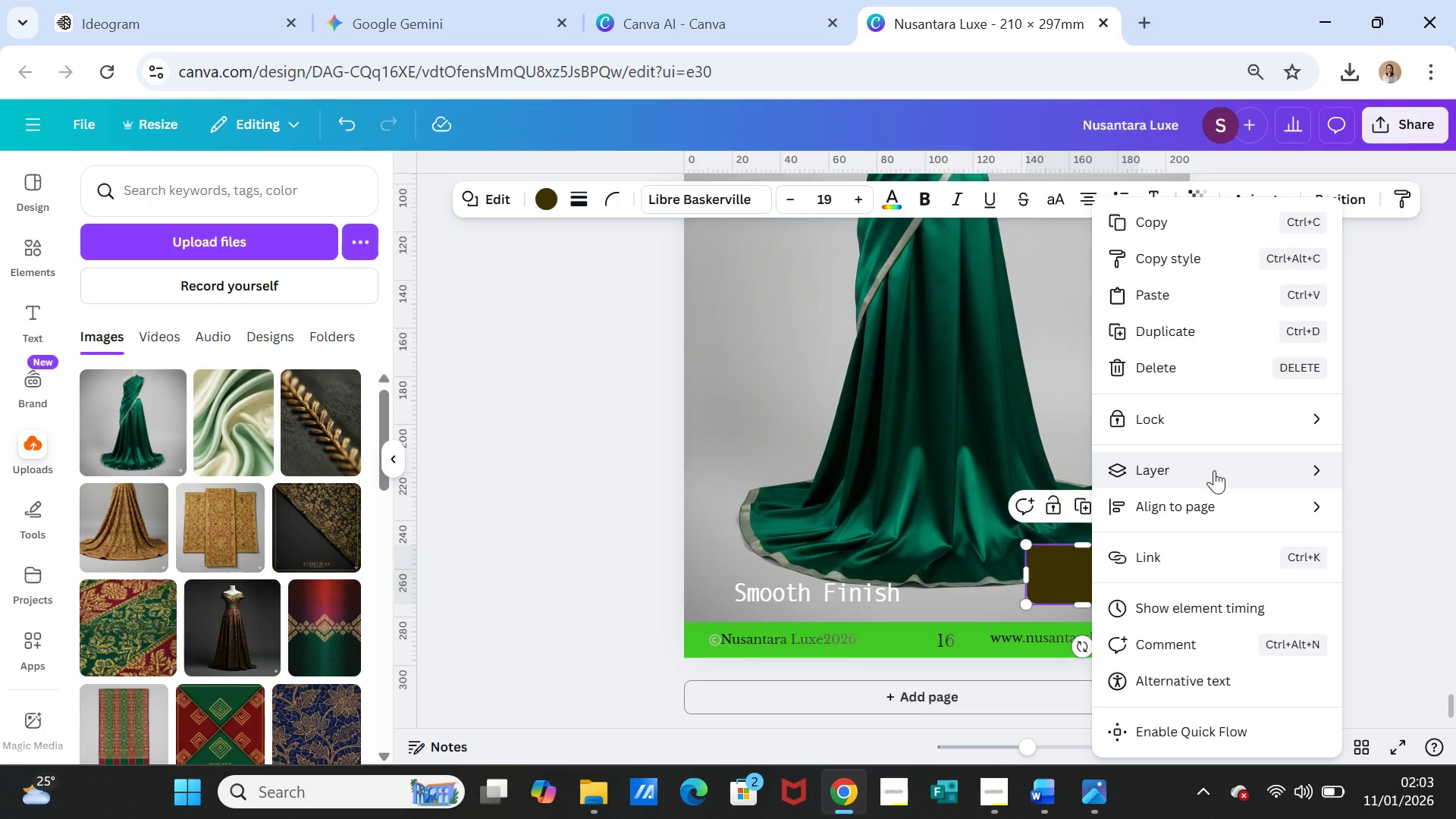 
left_click([1214, 470])
 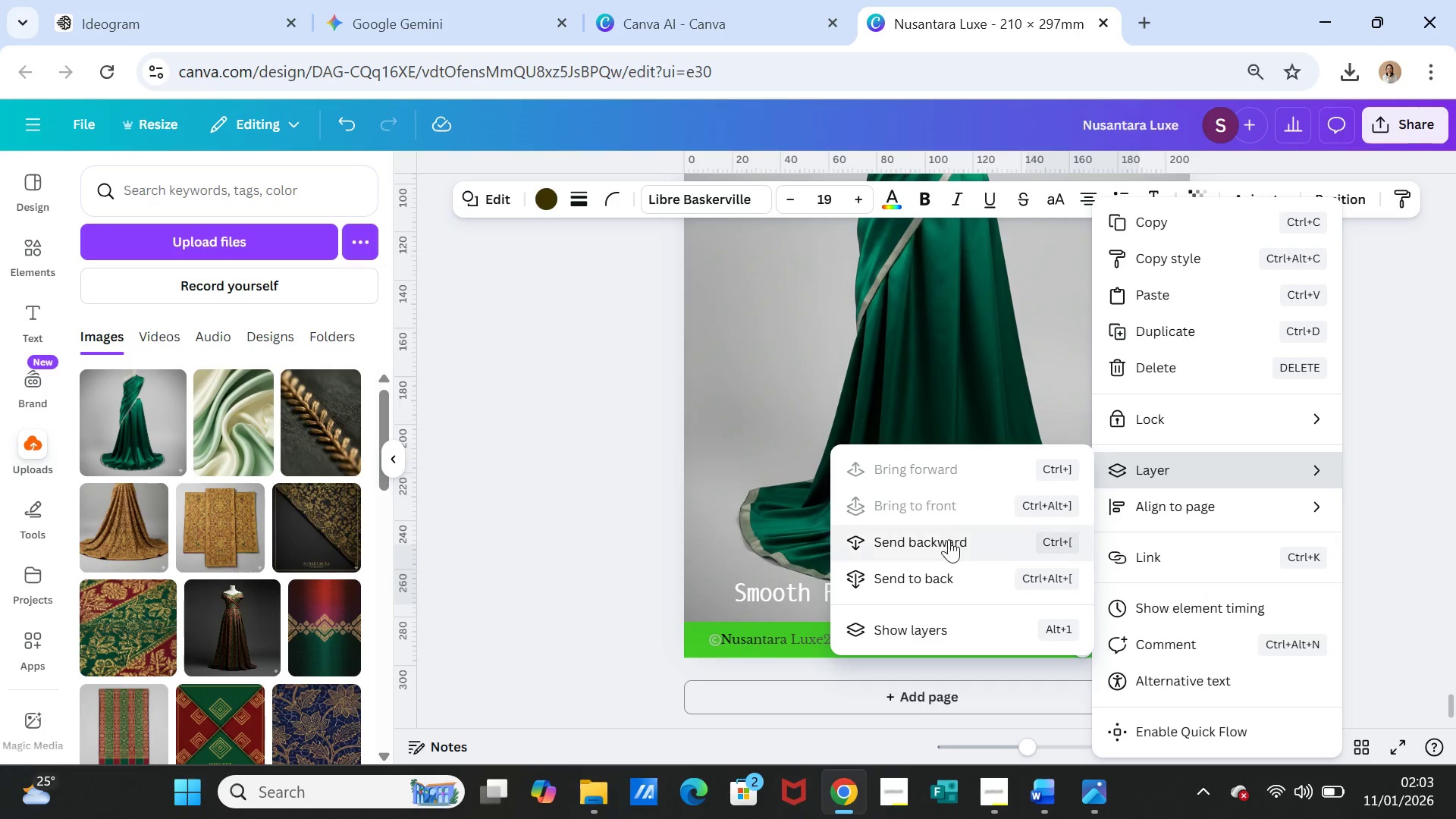 
left_click([1377, 507])
 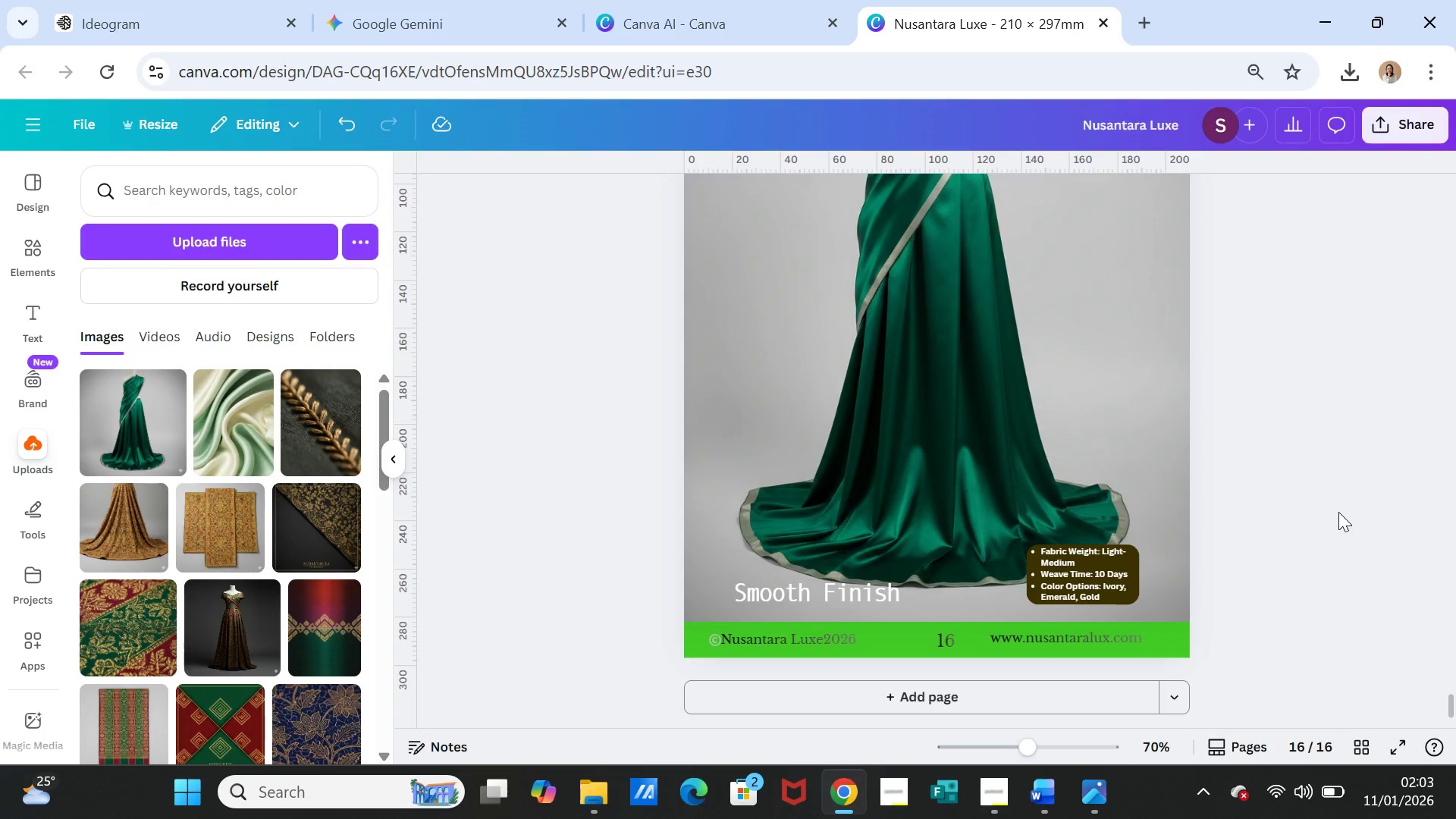 
scroll: coordinate [1338, 512], scroll_direction: up, amount: 12.0
 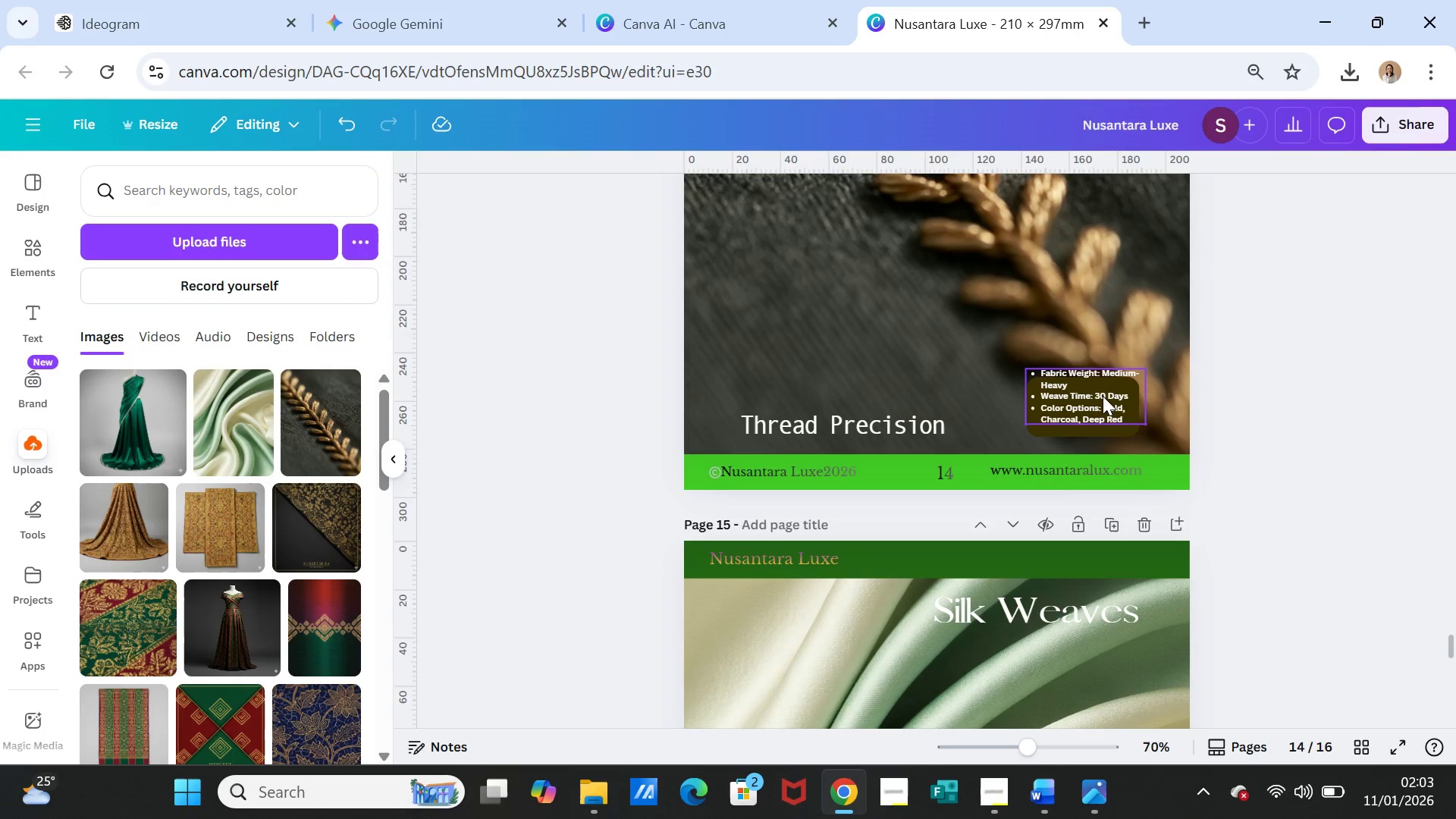 
left_click_drag(start_coordinate=[1103, 396], to_coordinate=[1103, 405])
 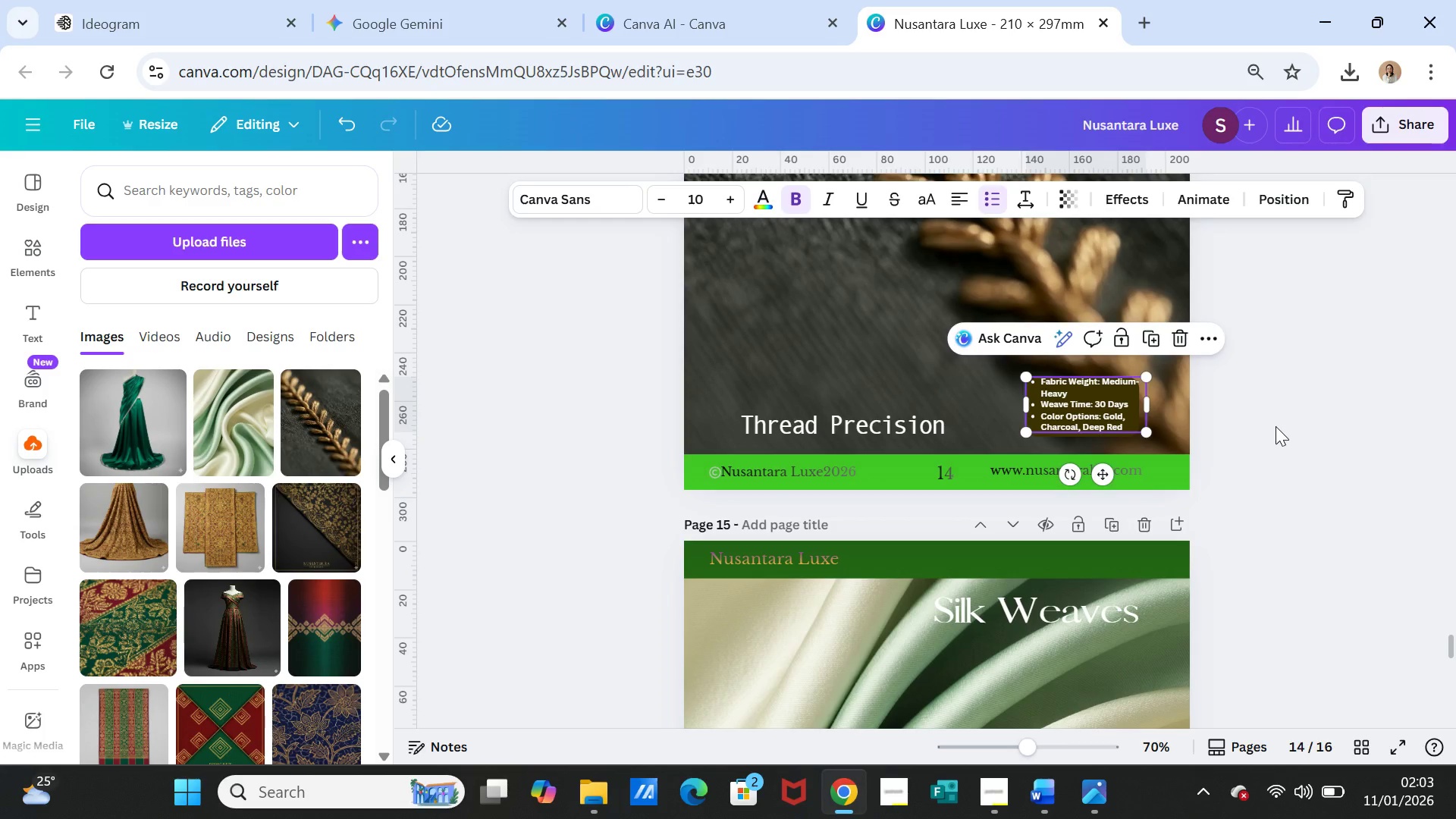 
left_click([1276, 426])
 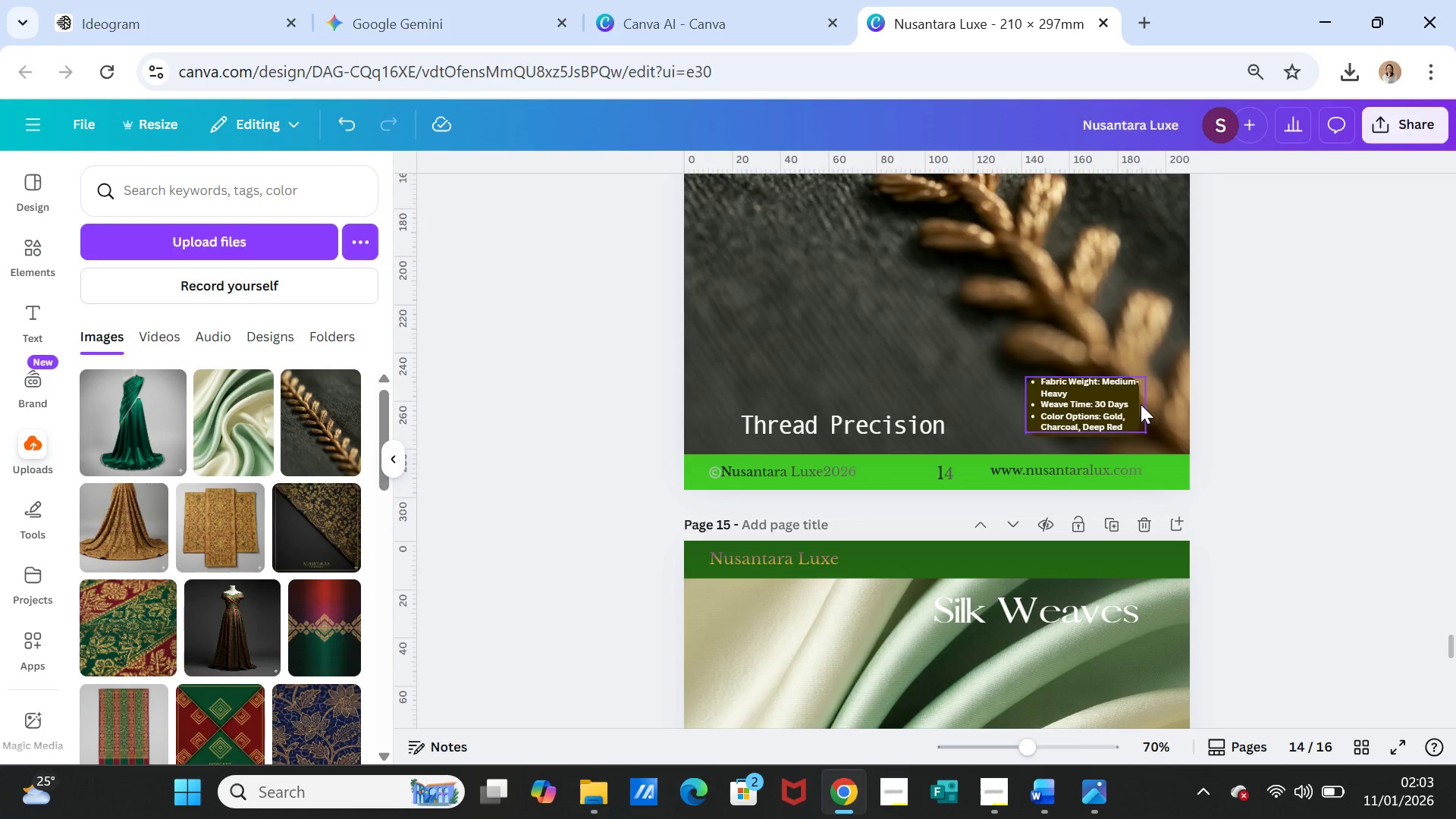 
left_click_drag(start_coordinate=[1105, 397], to_coordinate=[1100, 401])
 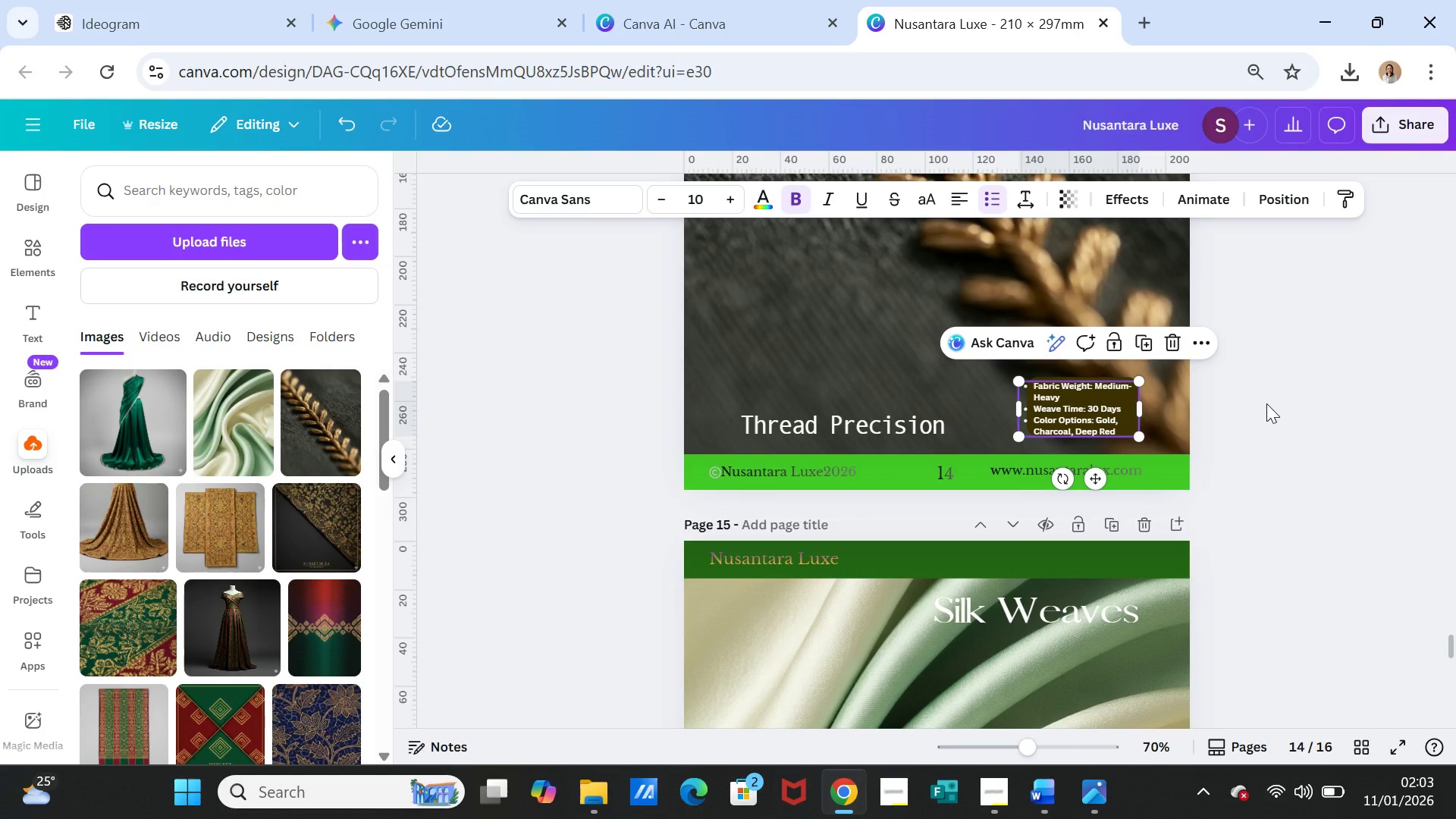 
left_click([1266, 403])
 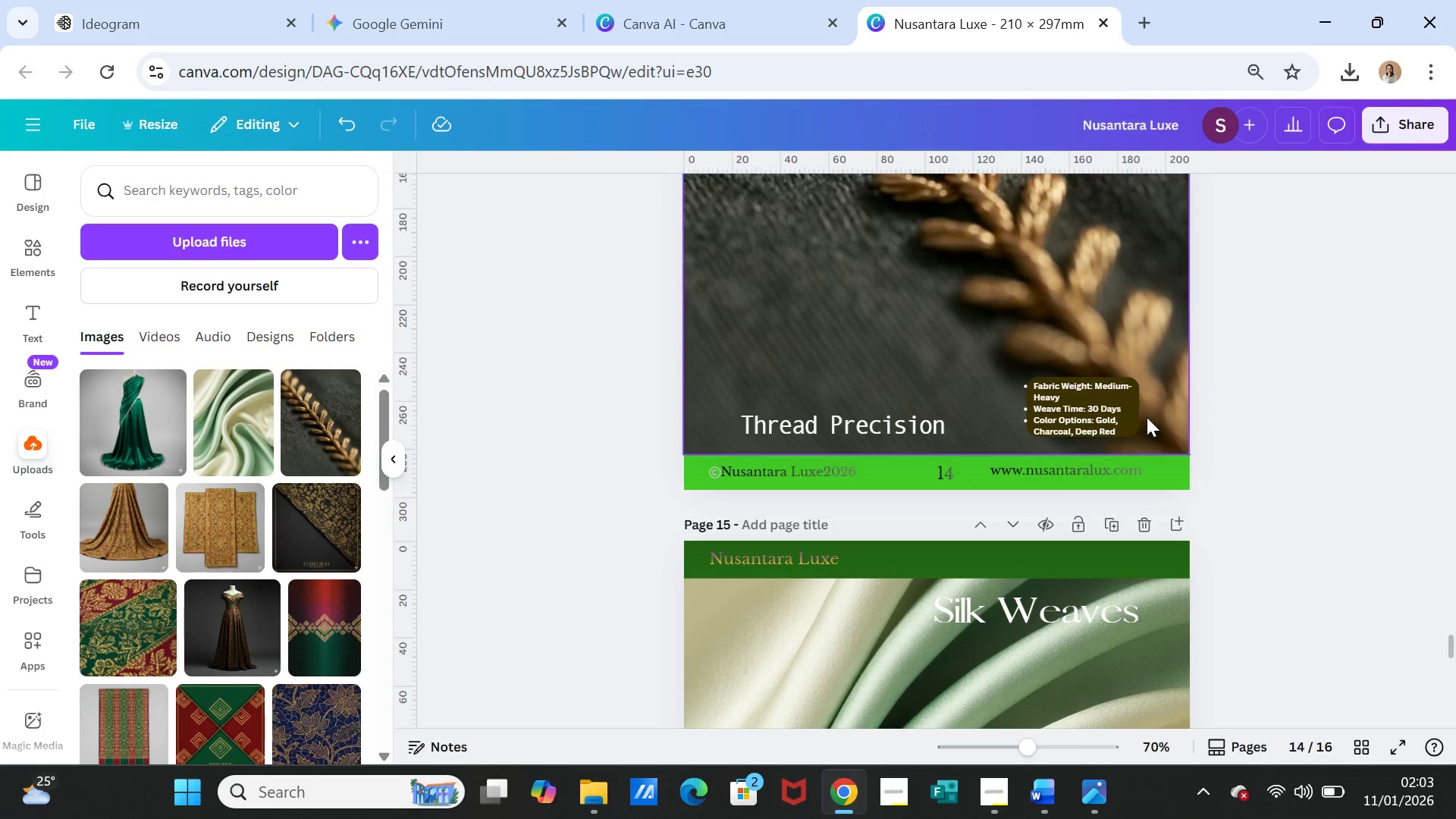 
left_click_drag(start_coordinate=[1103, 410], to_coordinate=[1111, 410])
 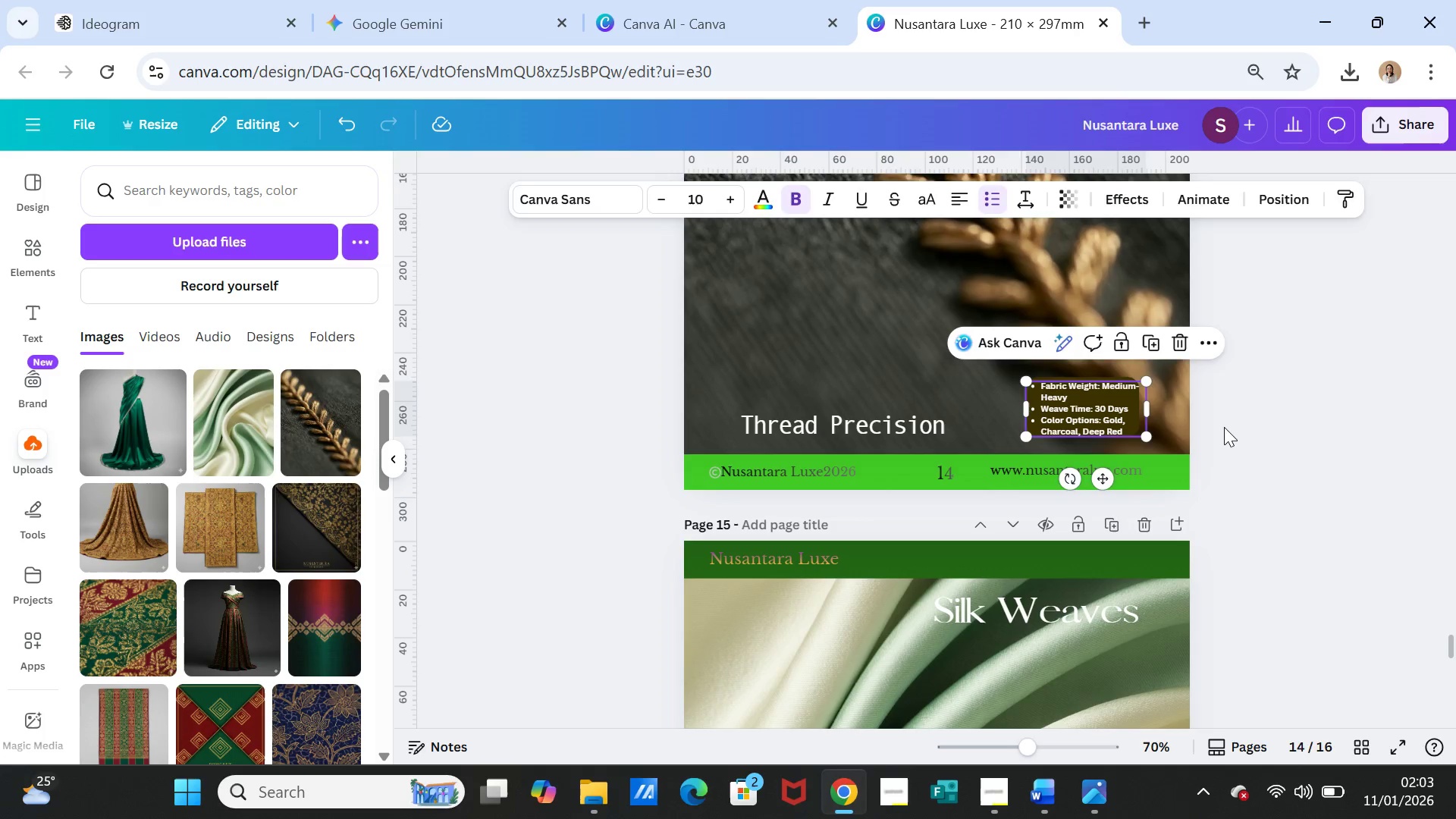 
left_click([1224, 427])
 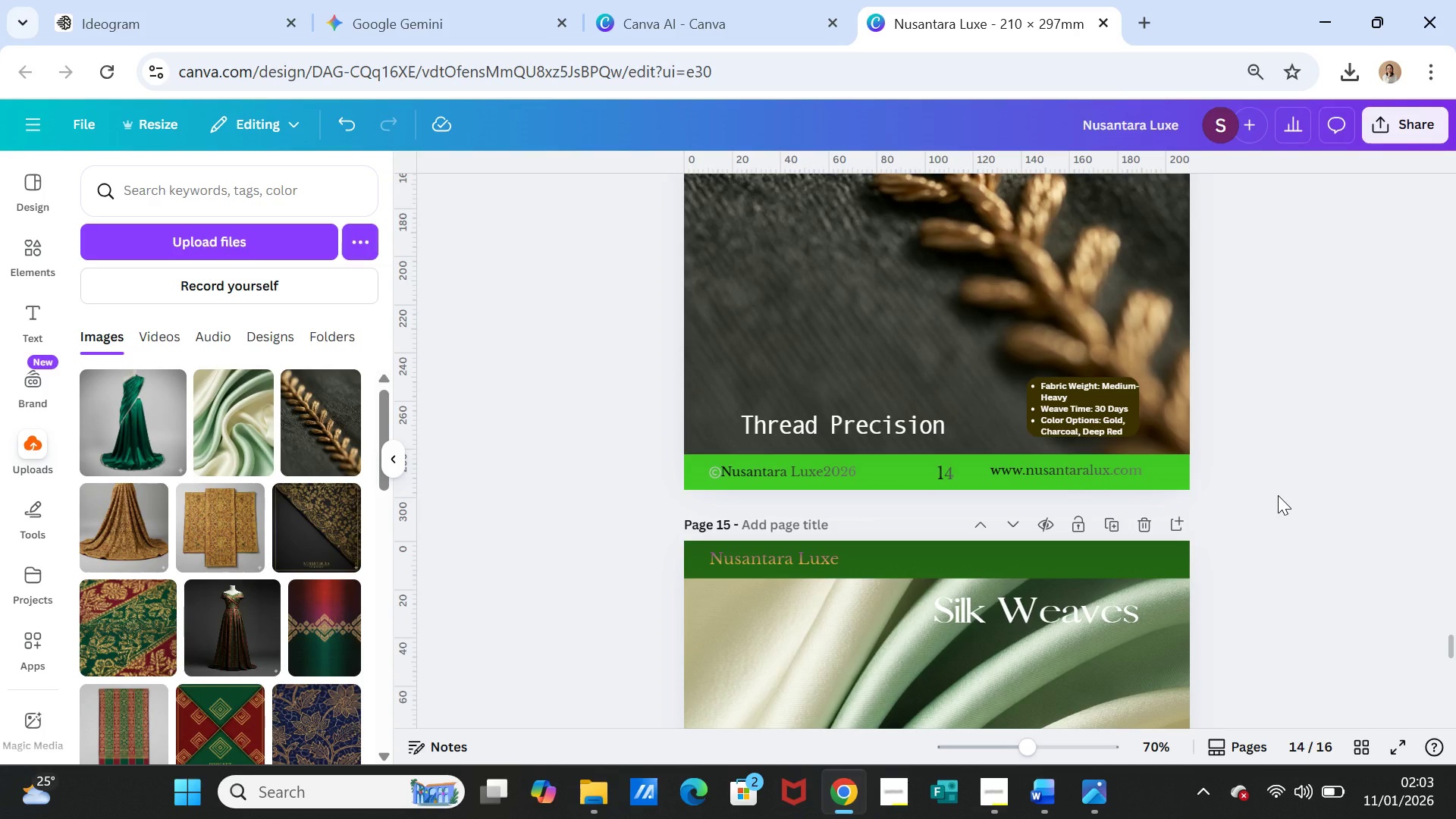 
scroll: coordinate [1278, 495], scroll_direction: down, amount: 12.0
 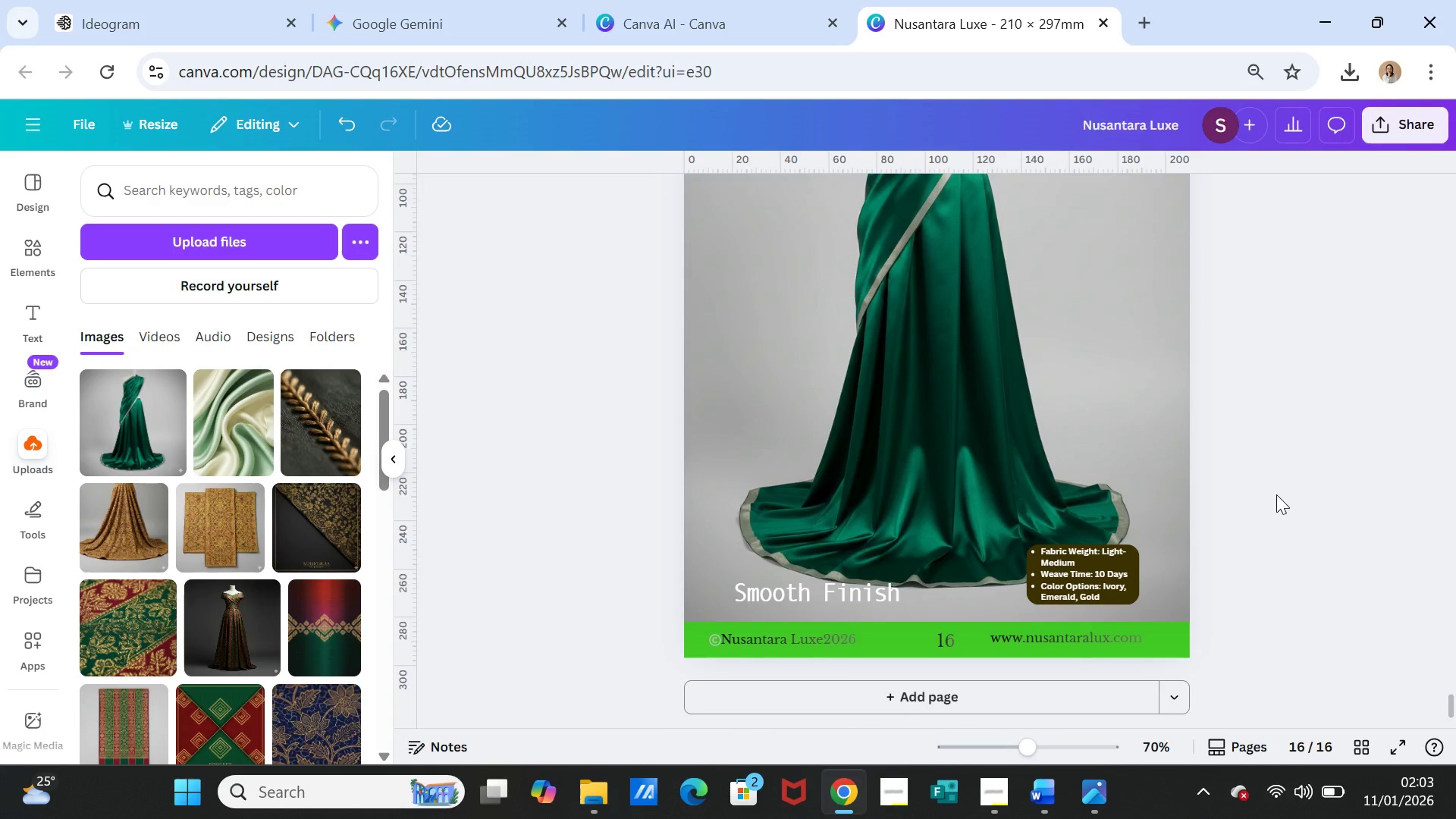 
scroll: coordinate [1265, 483], scroll_direction: up, amount: 1.0
 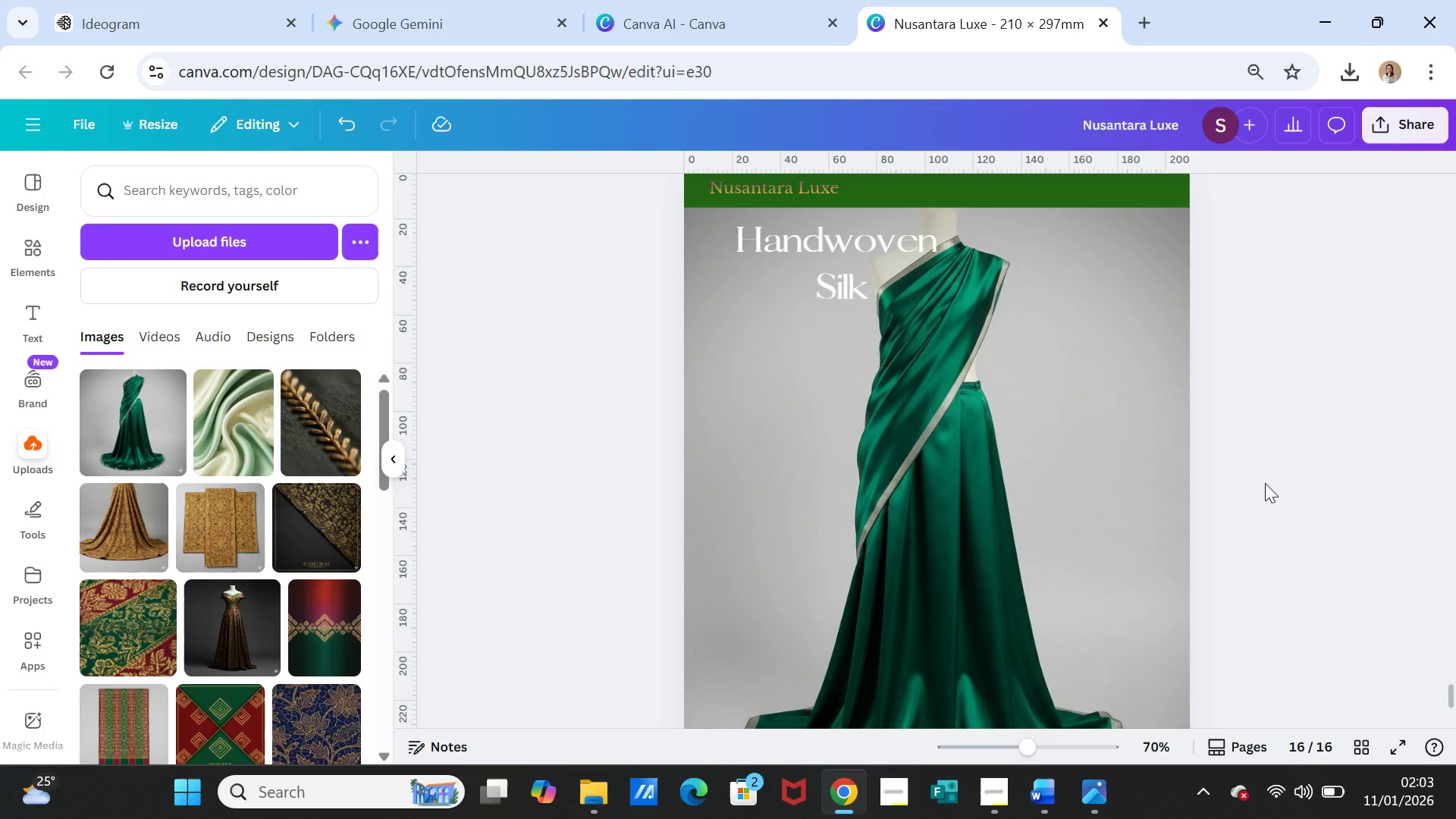 
scroll: coordinate [1265, 483], scroll_direction: none, amount: 0.0
 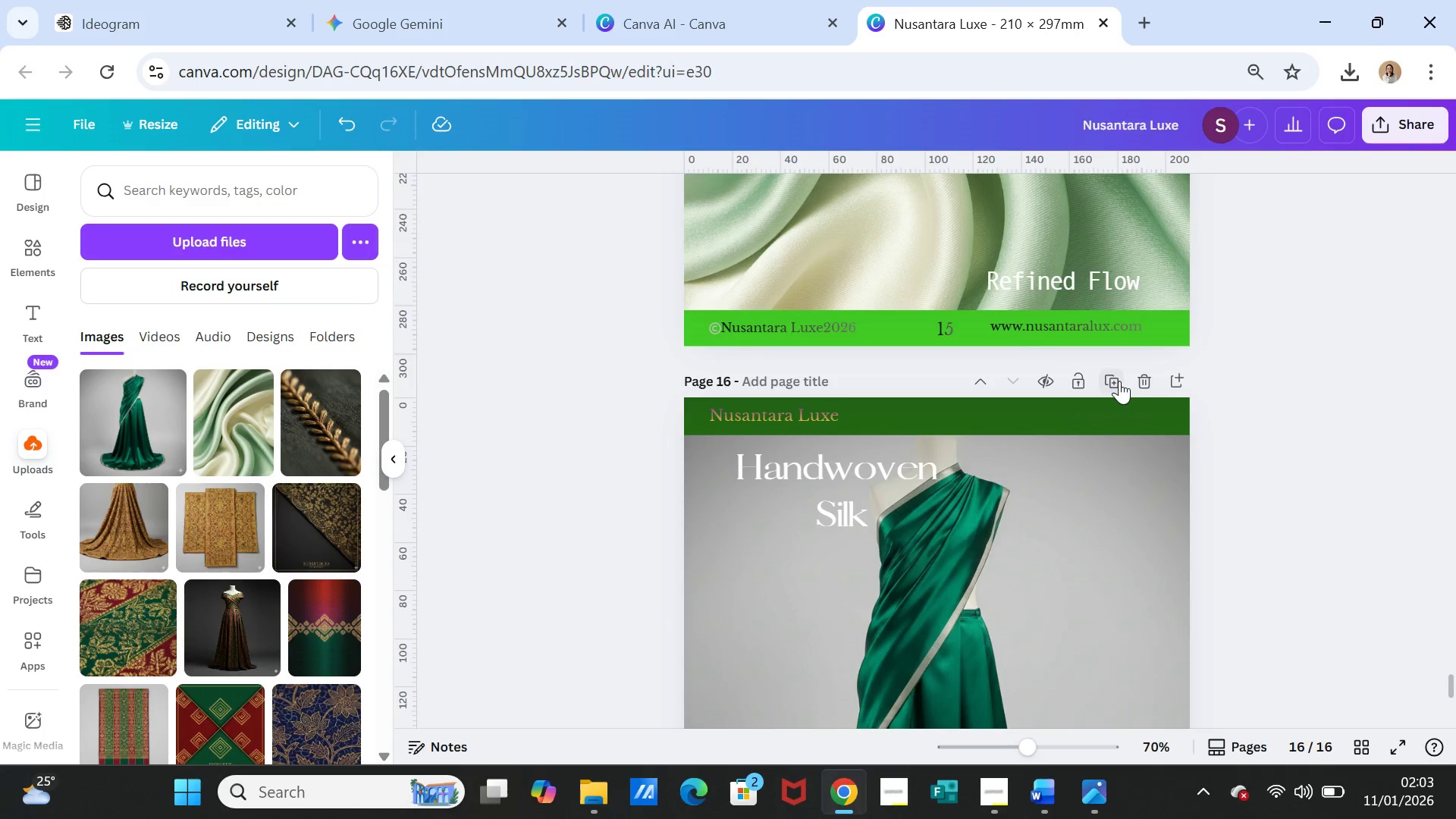 
left_click([1117, 380])
 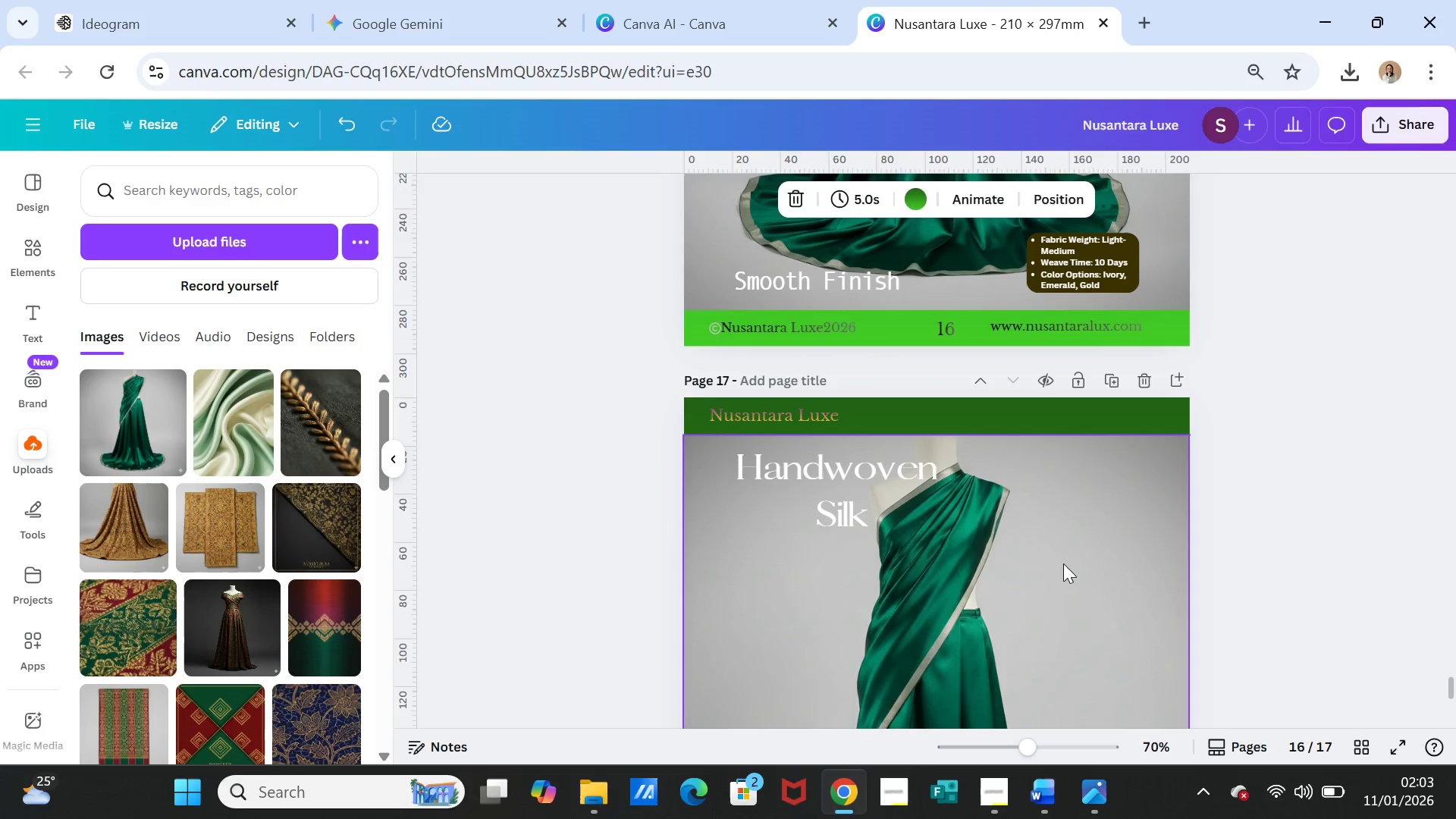 
left_click([1059, 573])
 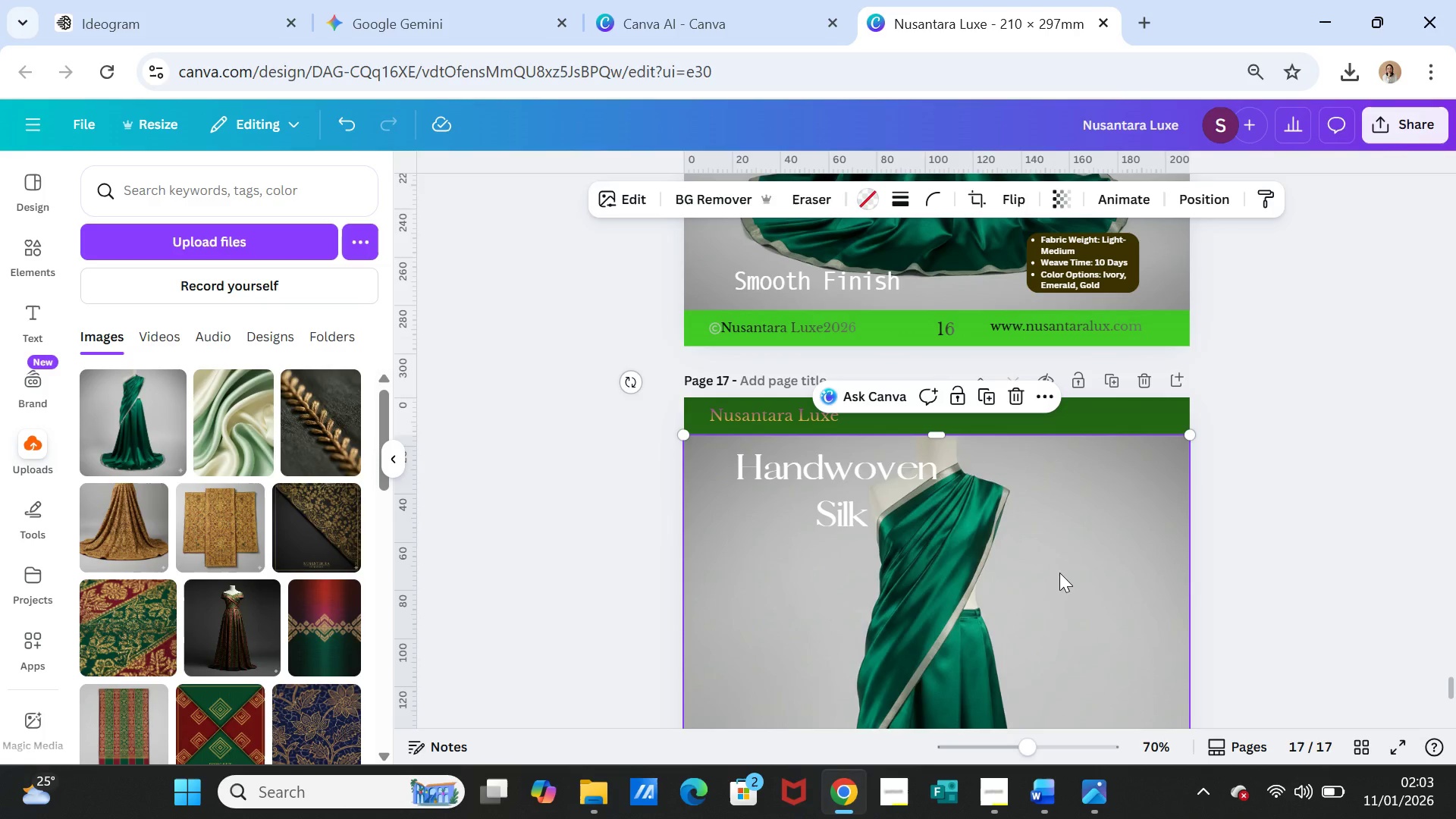 
key(Delete)
 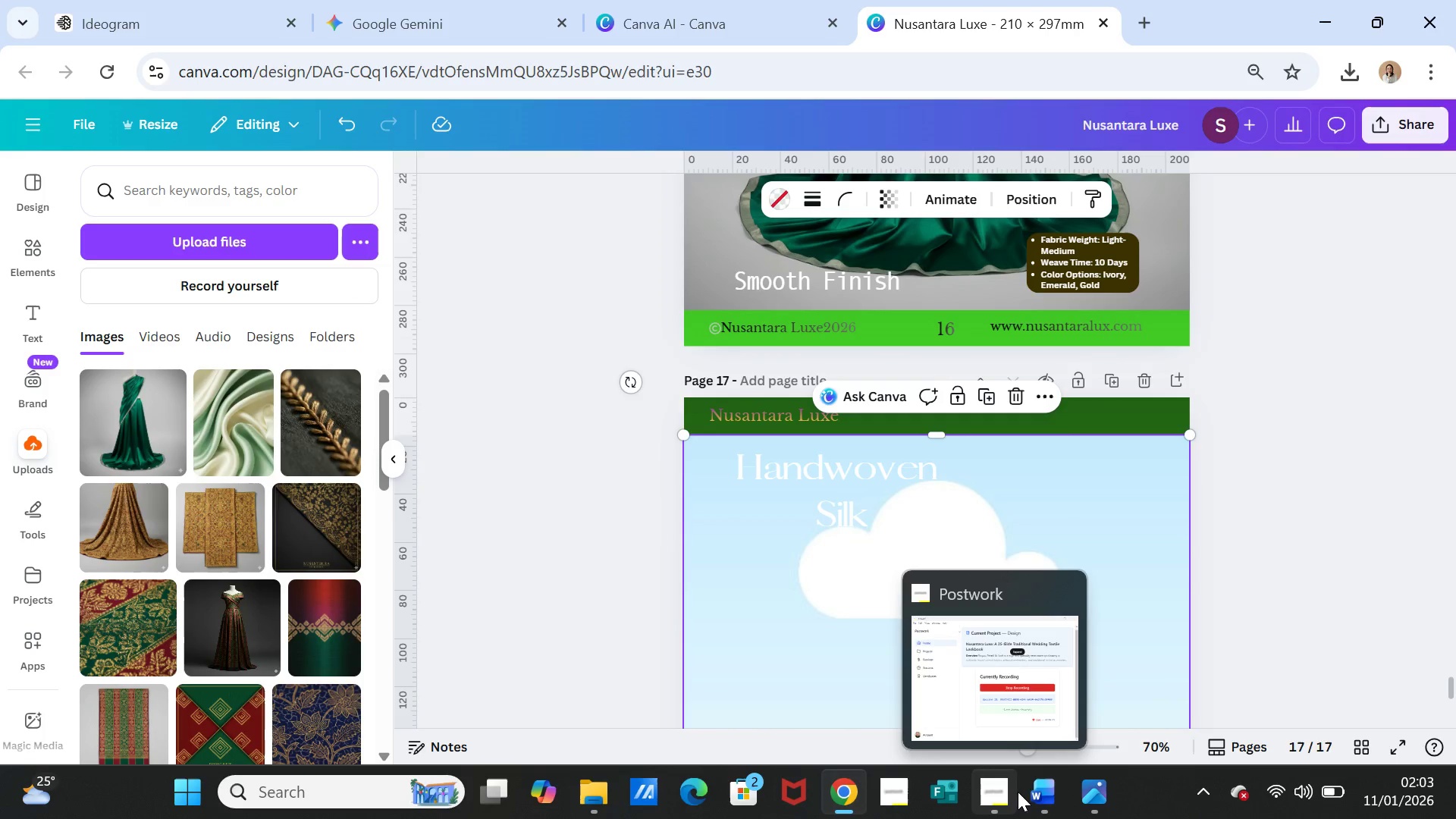 
left_click([1034, 792])
 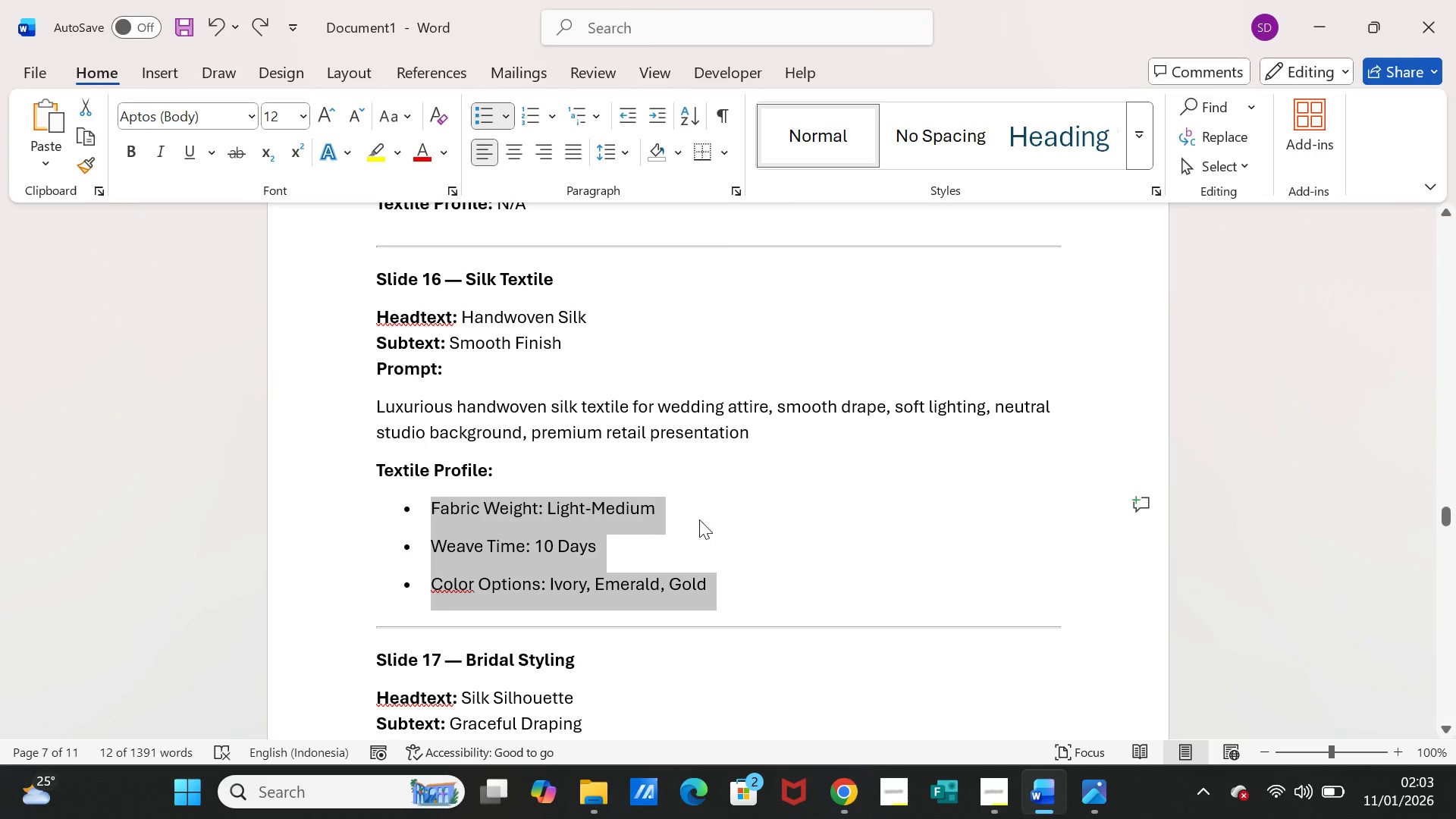 
scroll: coordinate [638, 522], scroll_direction: down, amount: 6.0
 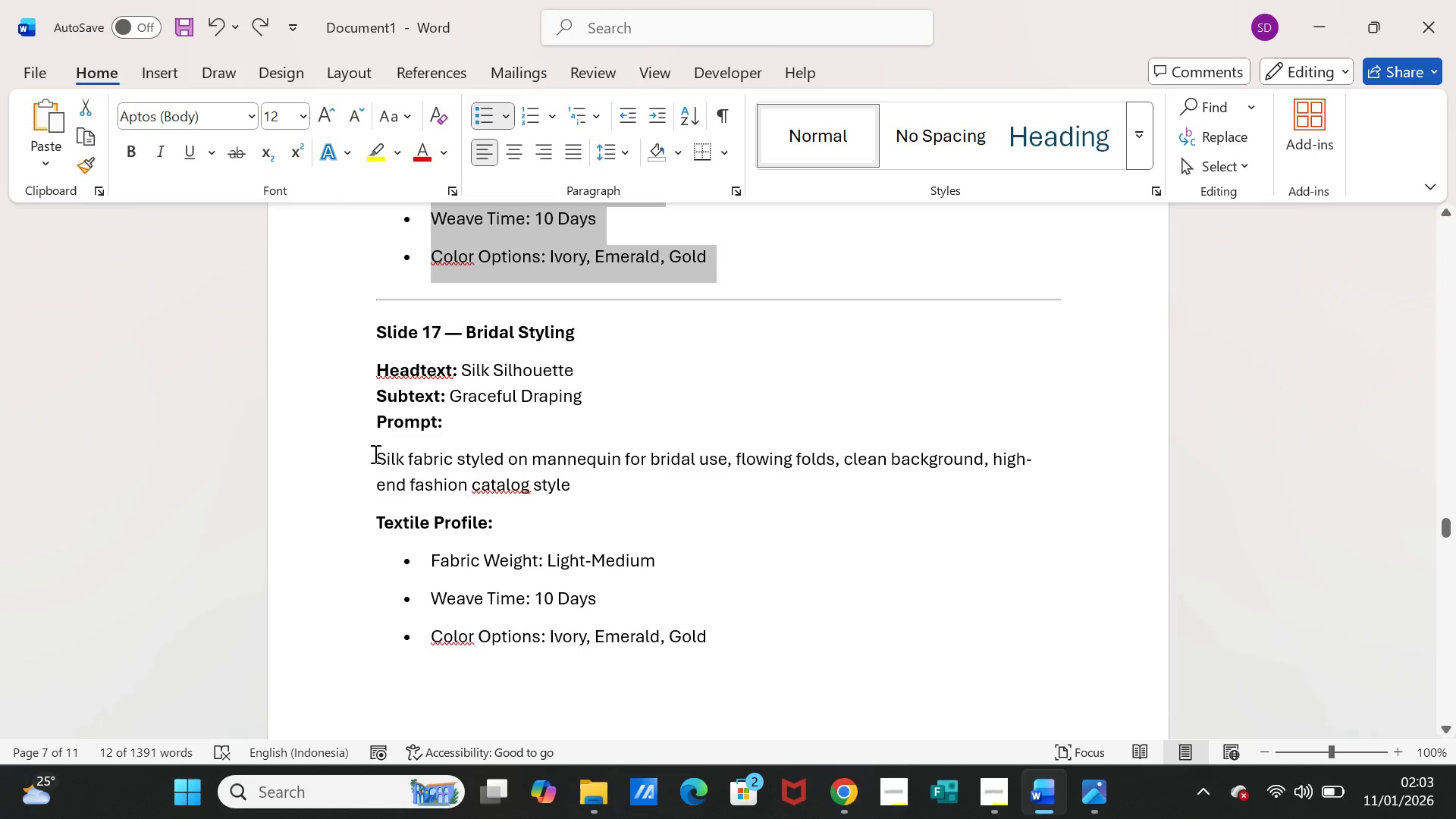 
left_click_drag(start_coordinate=[374, 453], to_coordinate=[559, 479])
 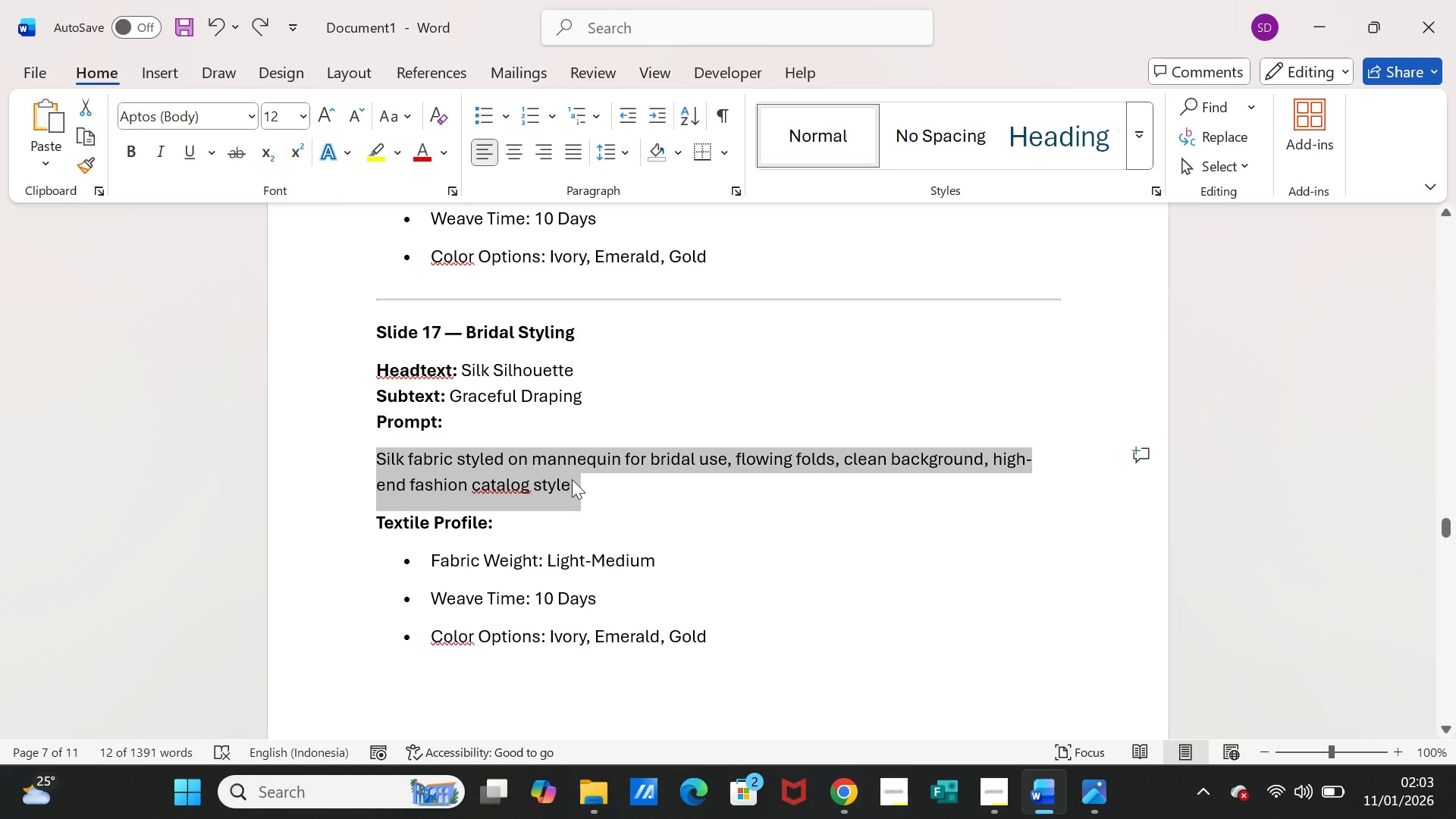 
key(Control+C)
 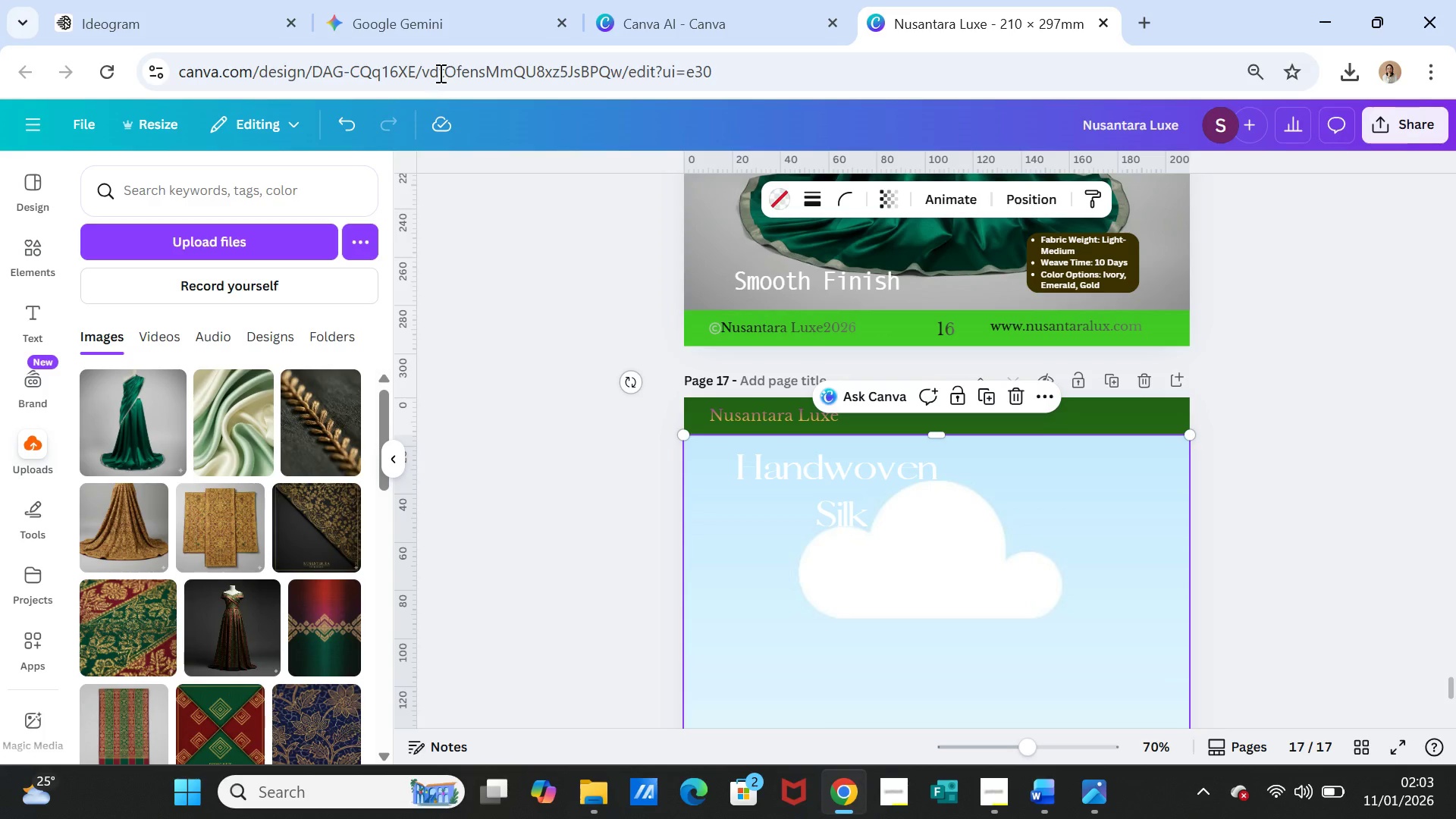 
left_click([451, 33])
 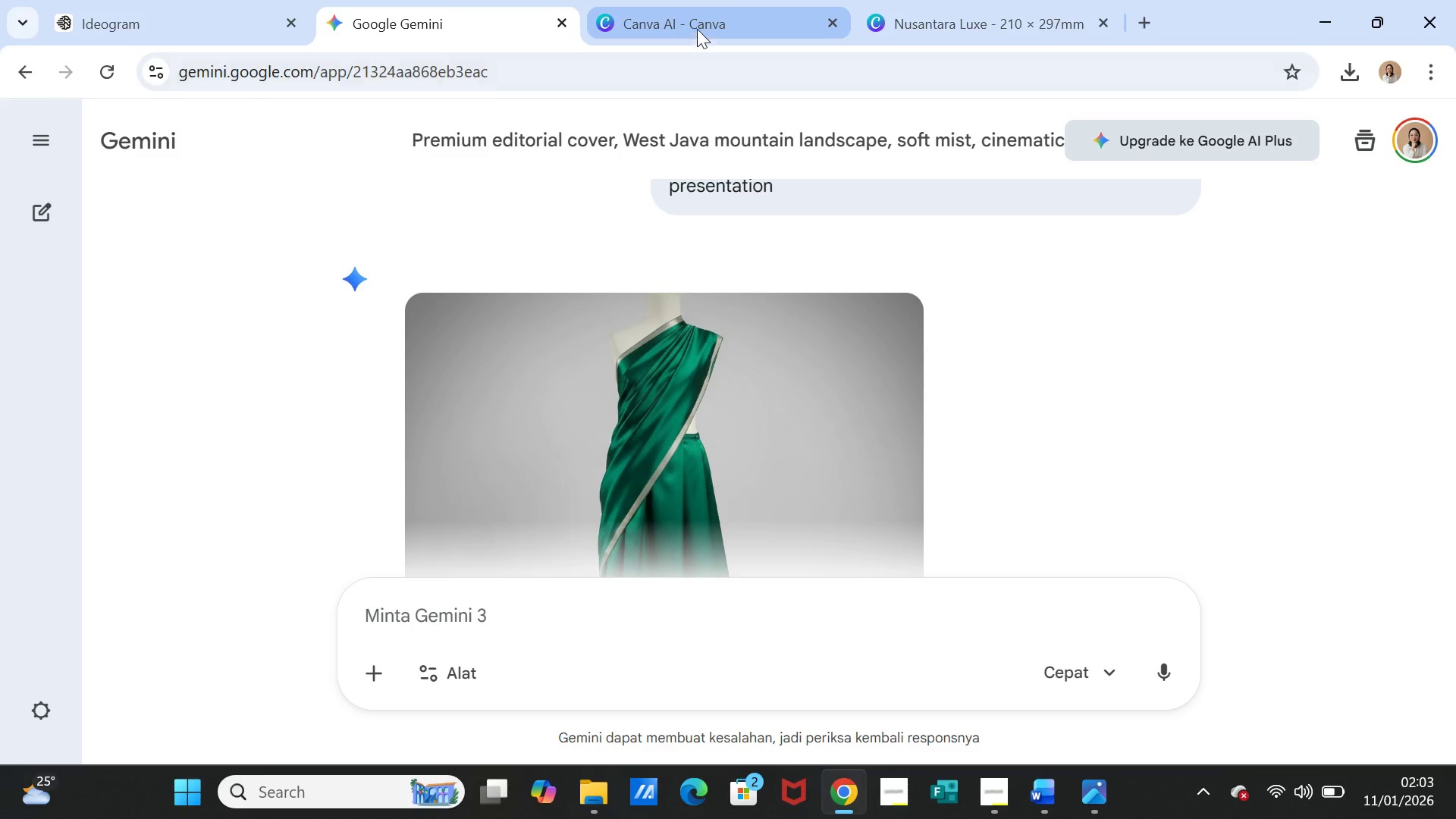 
left_click([696, 23])
 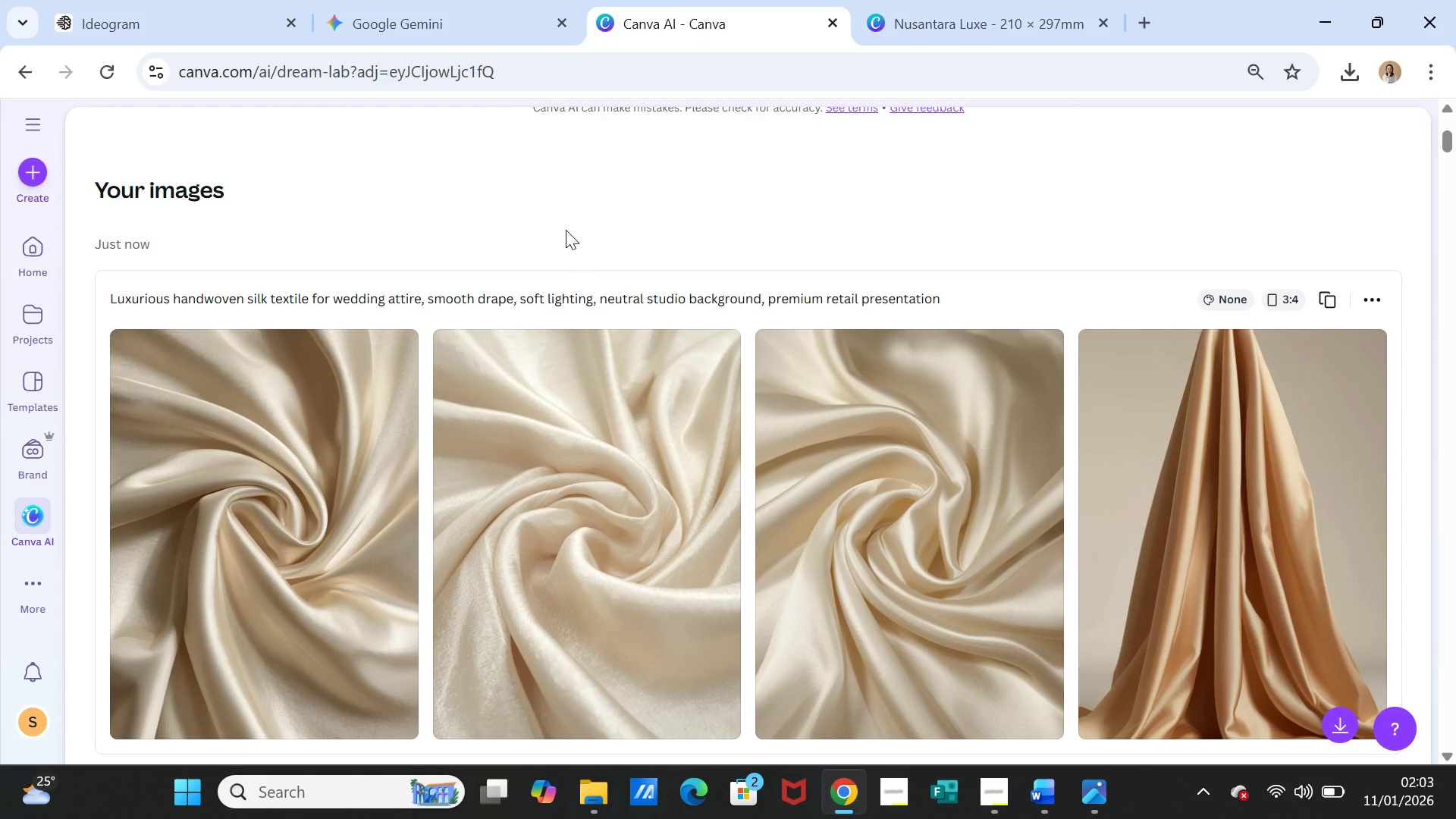 
scroll: coordinate [570, 231], scroll_direction: up, amount: 4.0
 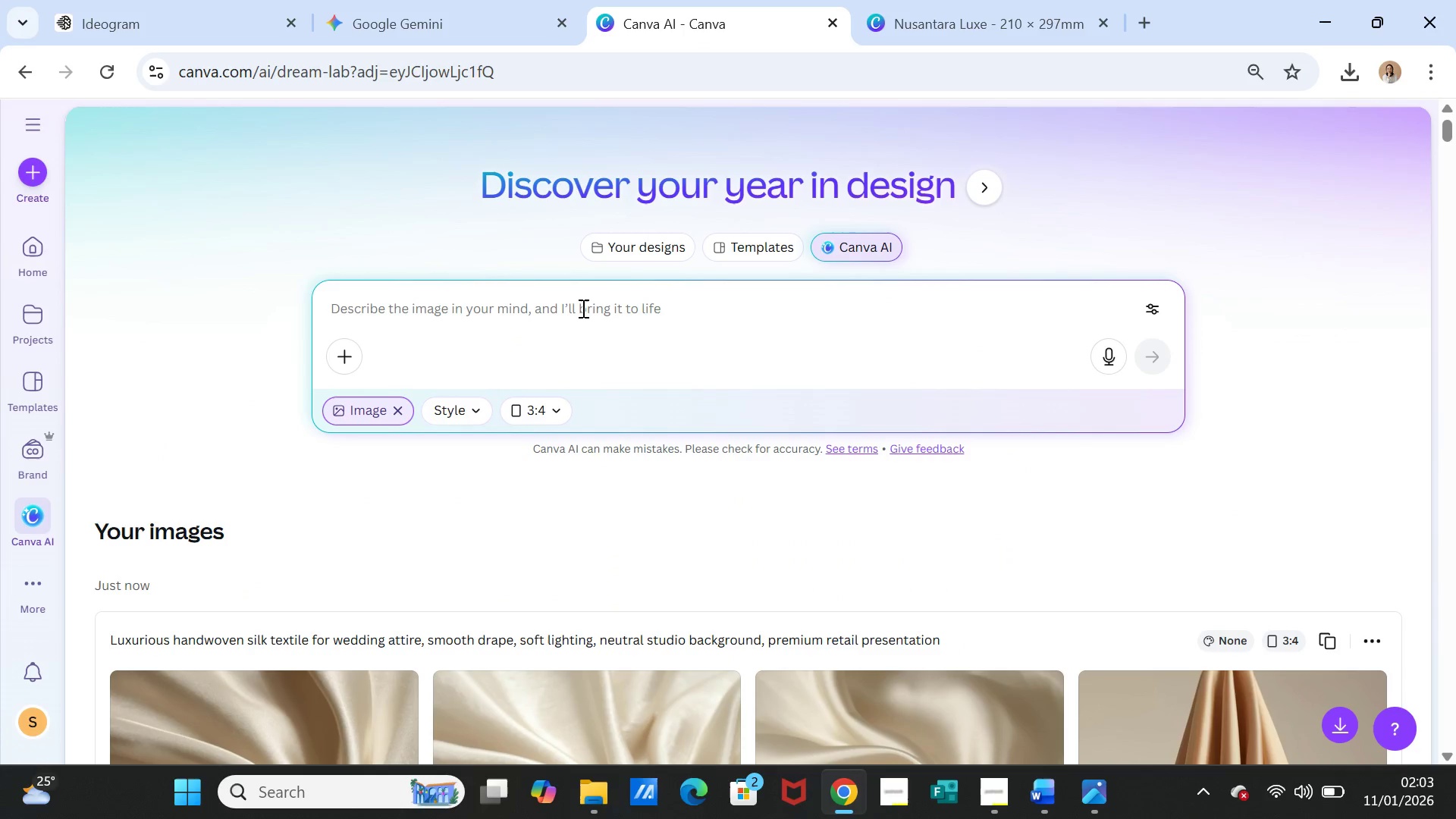 
left_click([582, 308])
 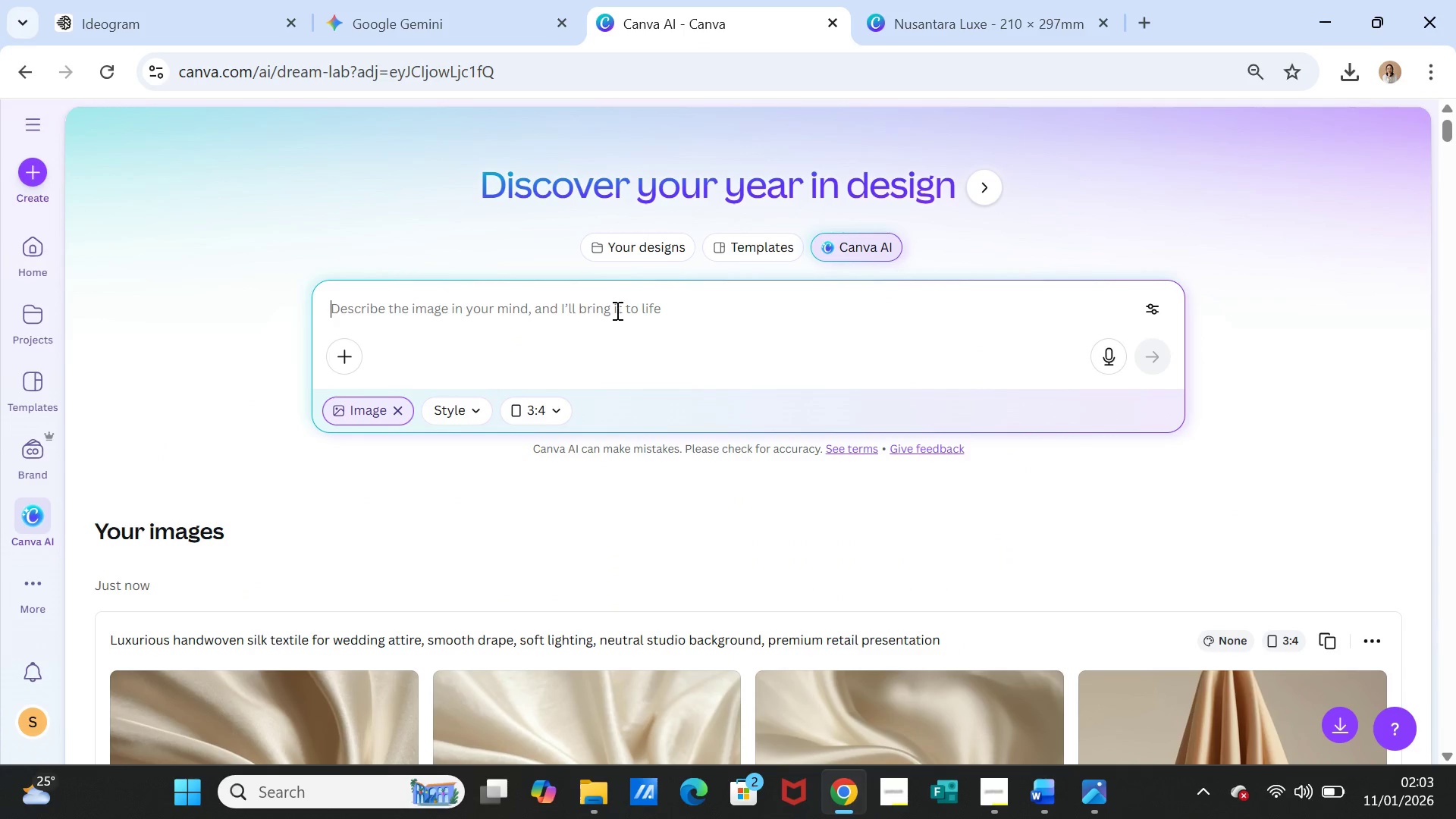 
key(Control+ControlLeft)
 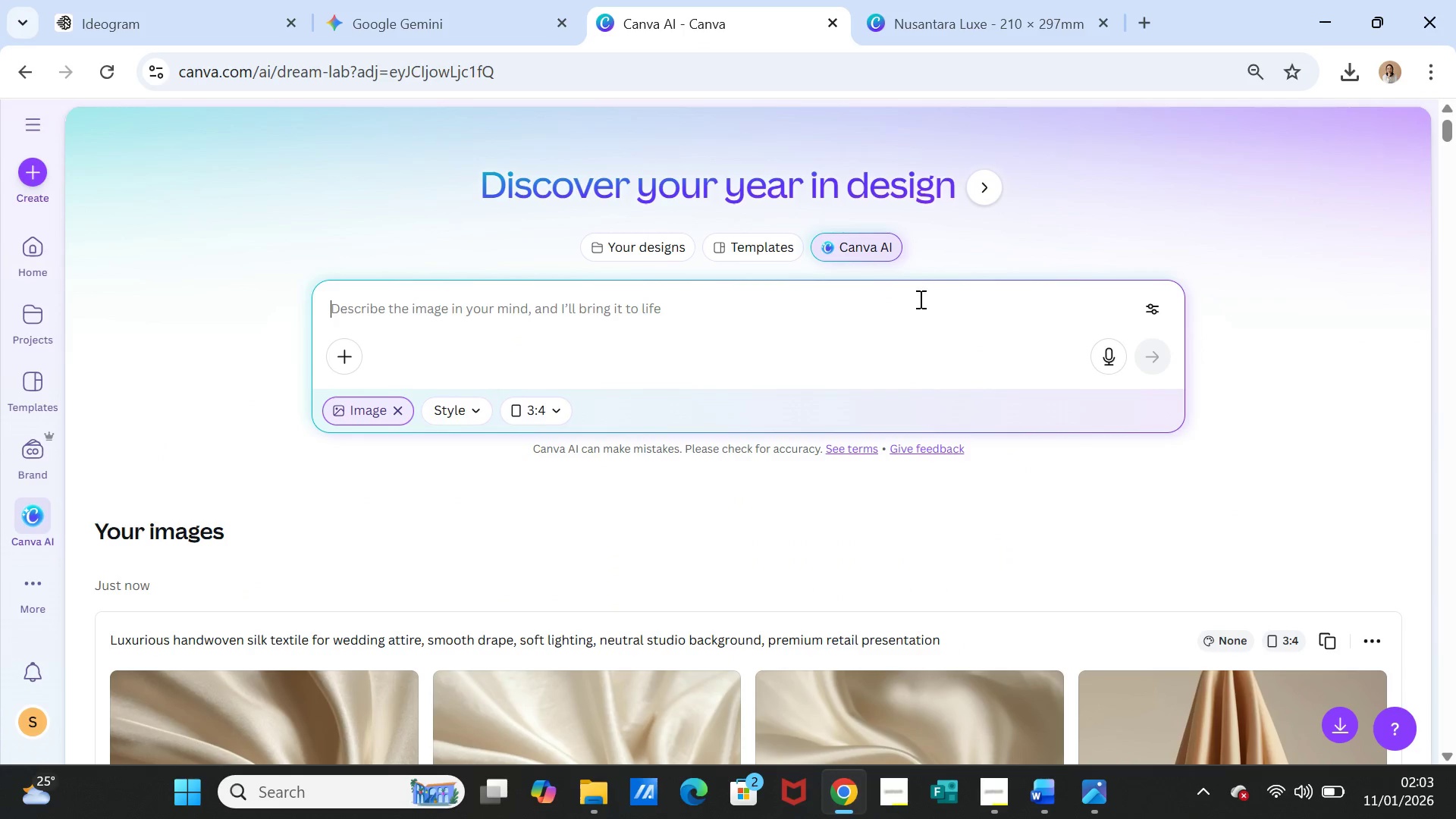 
key(Control+V)
 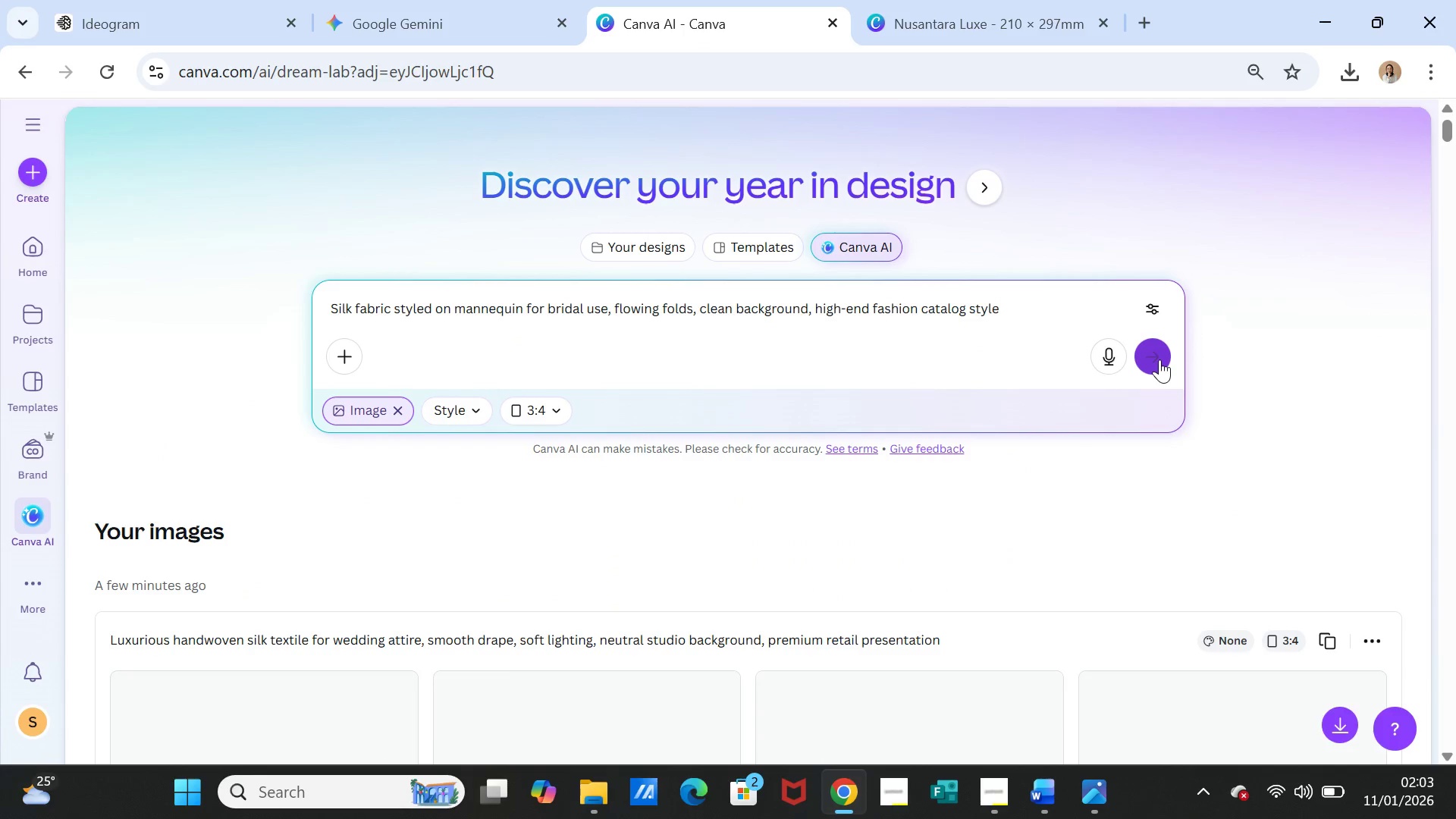 
left_click([1159, 359])
 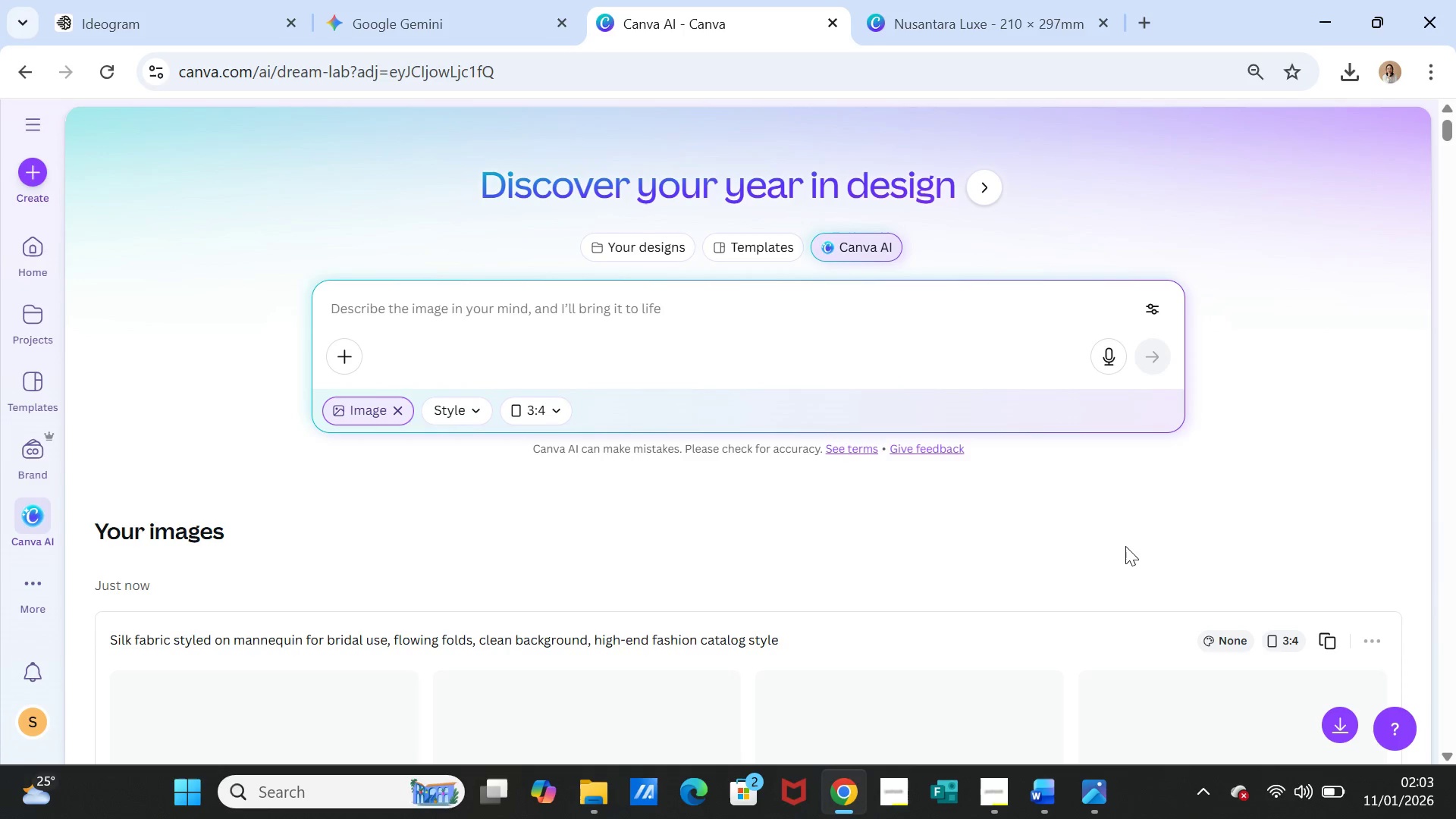 
scroll: coordinate [1125, 558], scroll_direction: down, amount: 4.0
 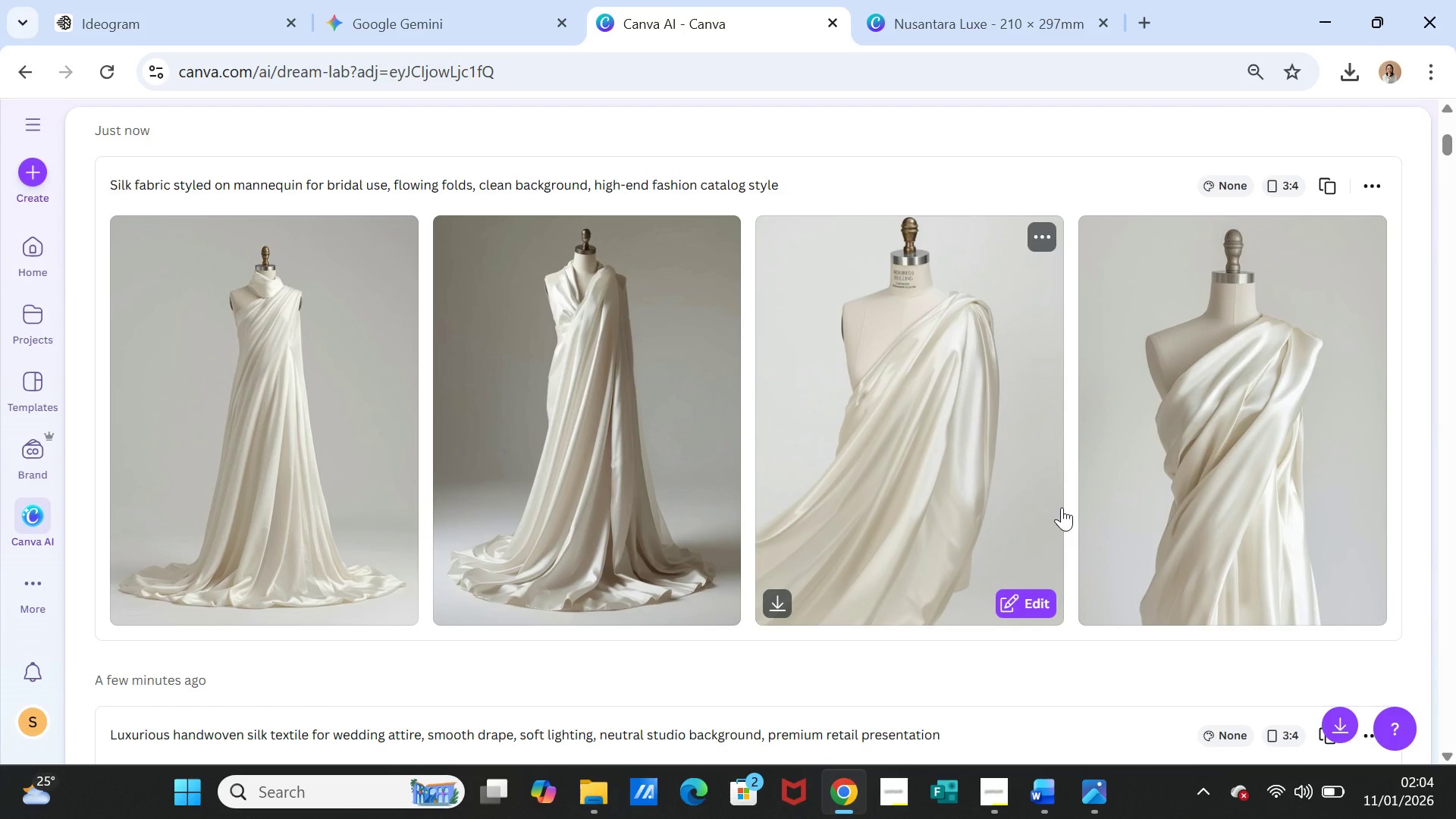 
wait(18.64)
 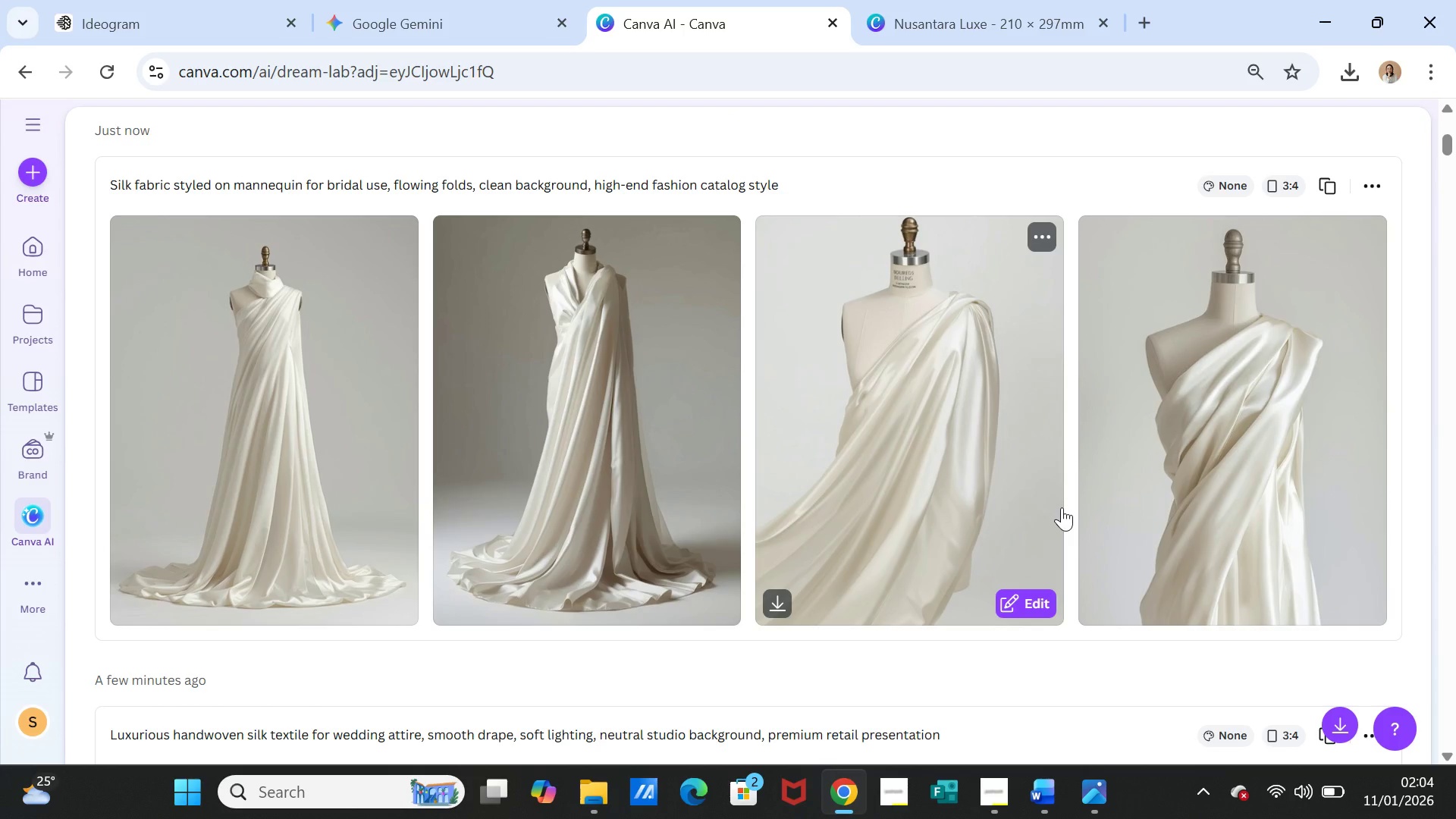 
left_click([394, 233])
 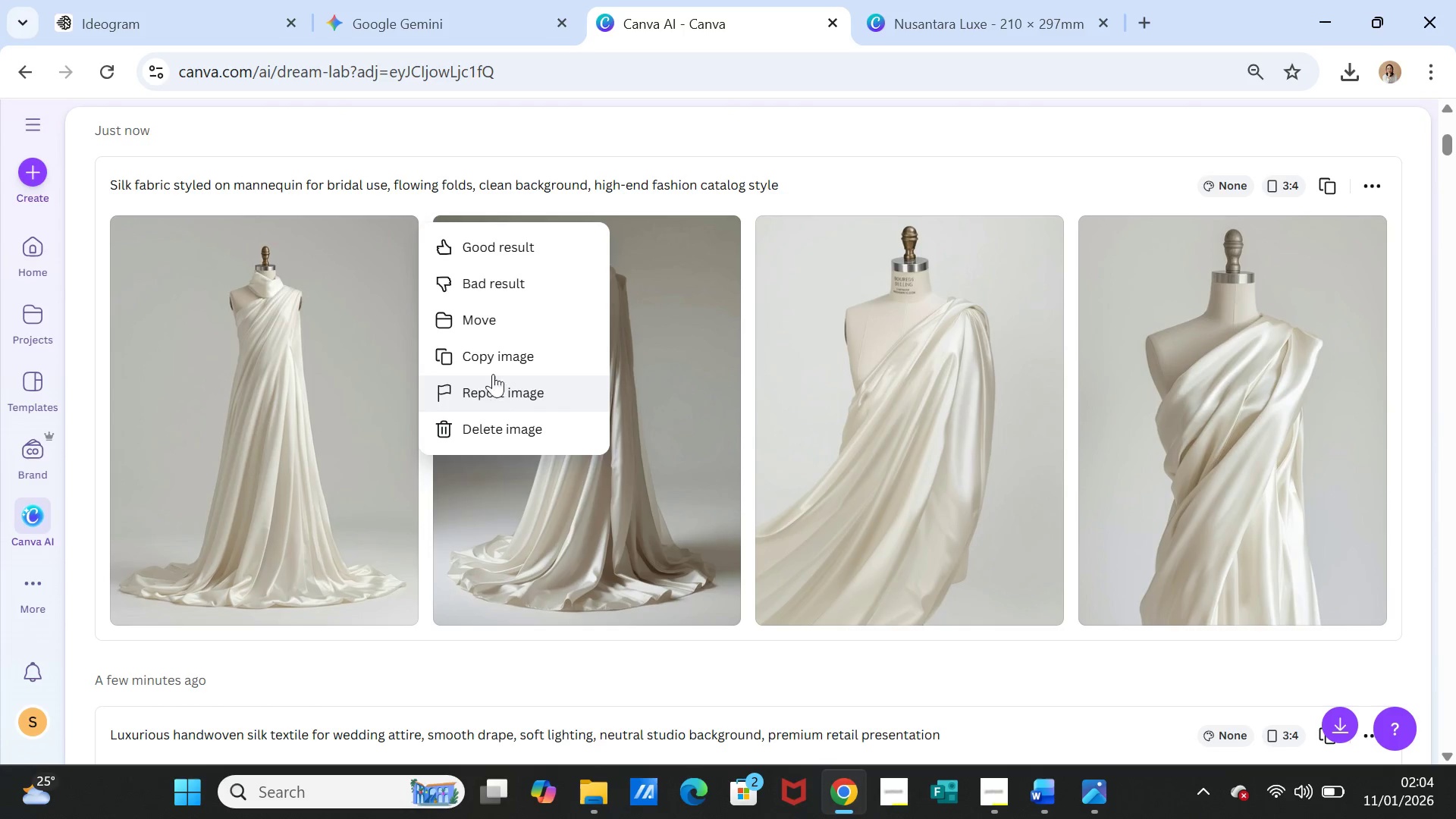 
left_click([493, 352])
 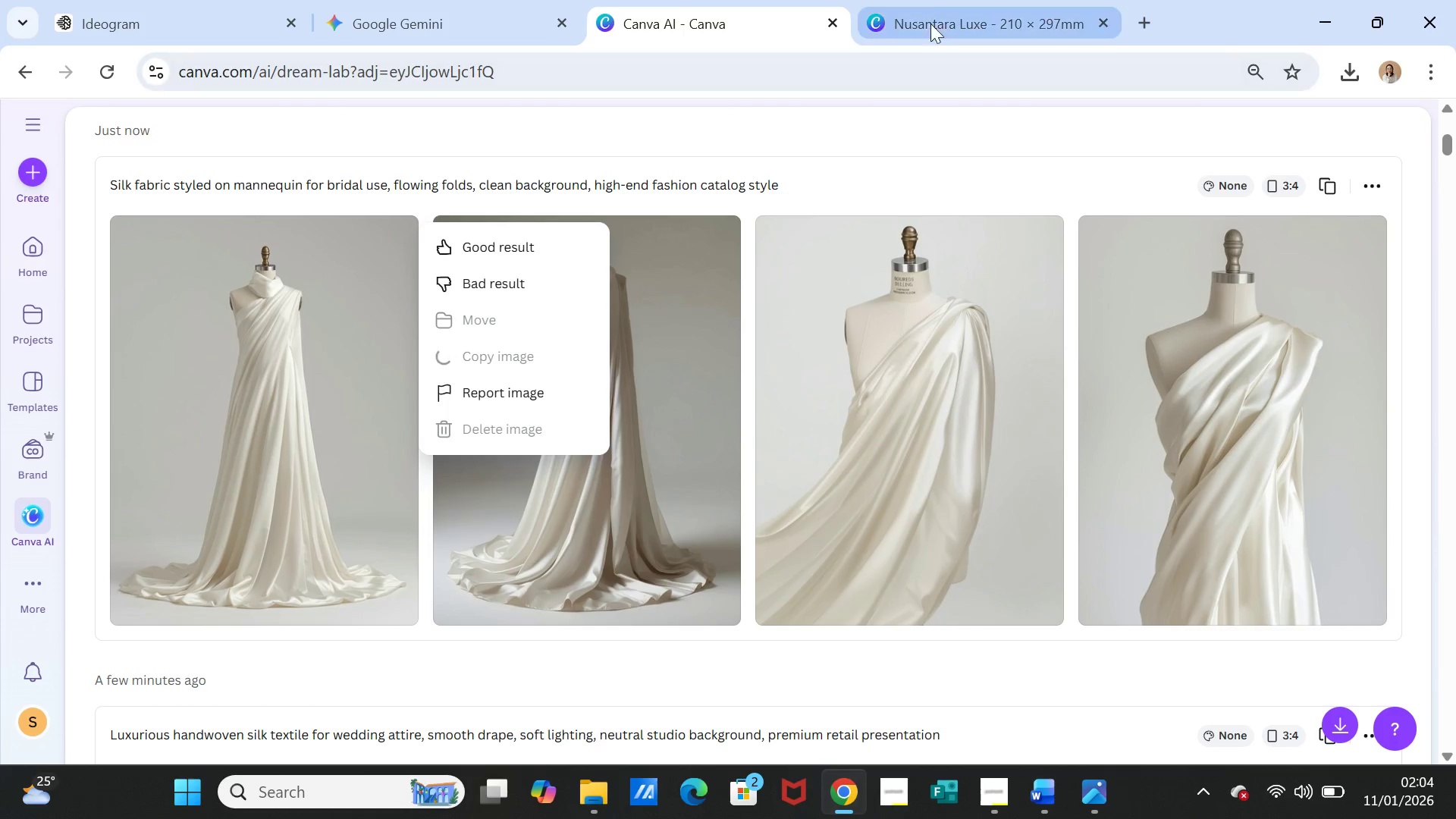 
left_click([931, 11])
 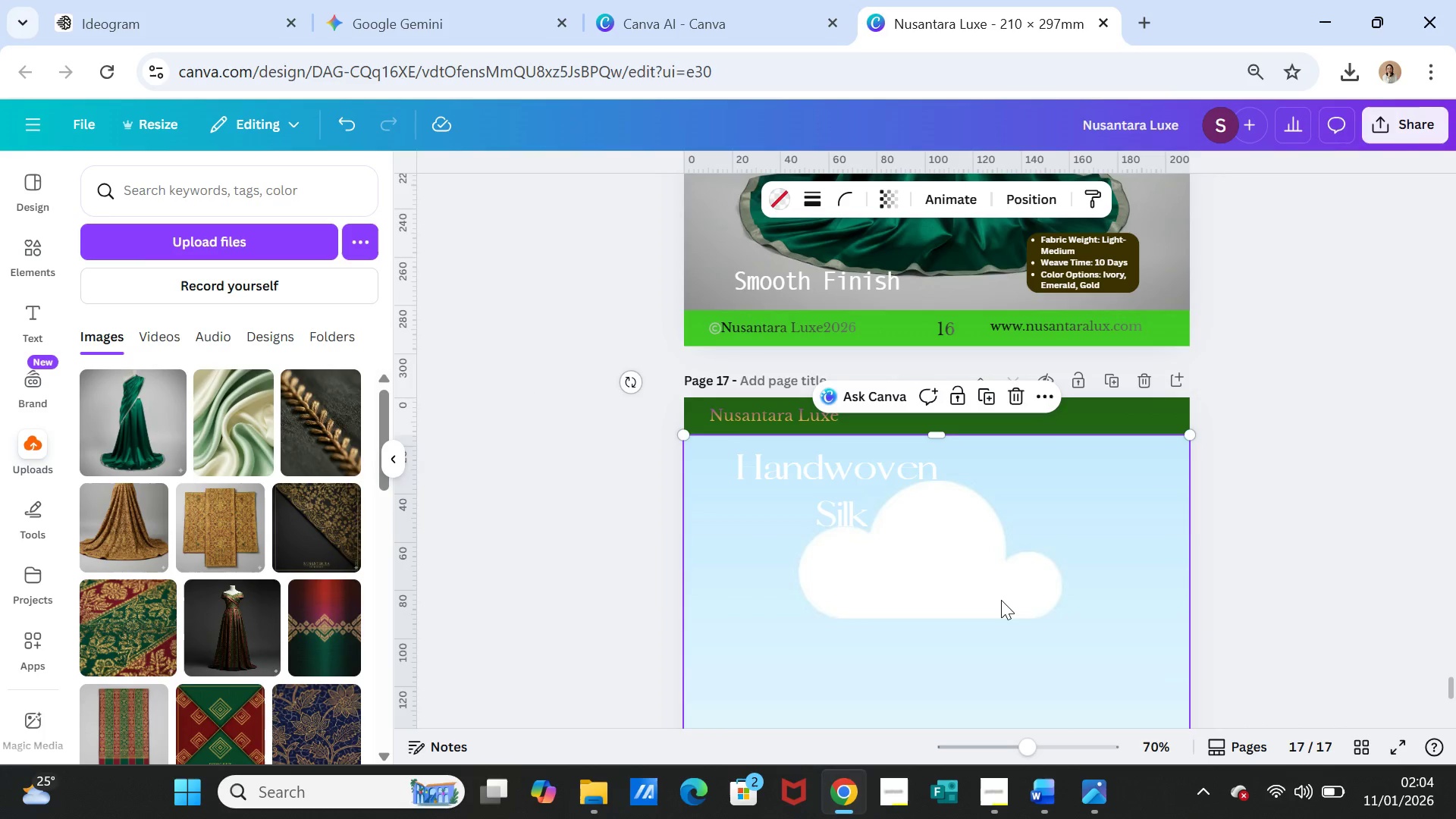 
left_click([937, 479])
 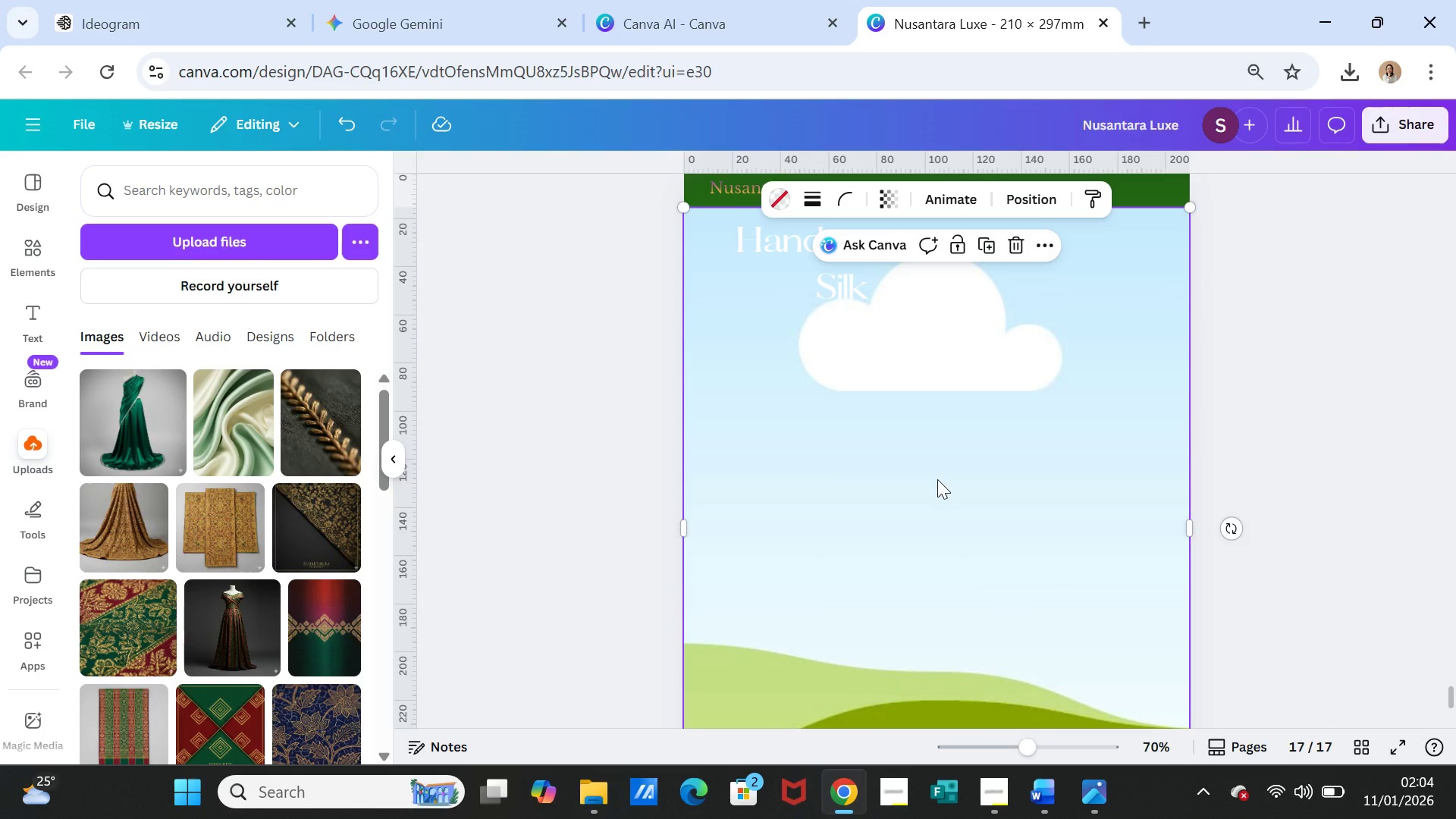 
scroll: coordinate [1000, 600], scroll_direction: down, amount: 2.0
 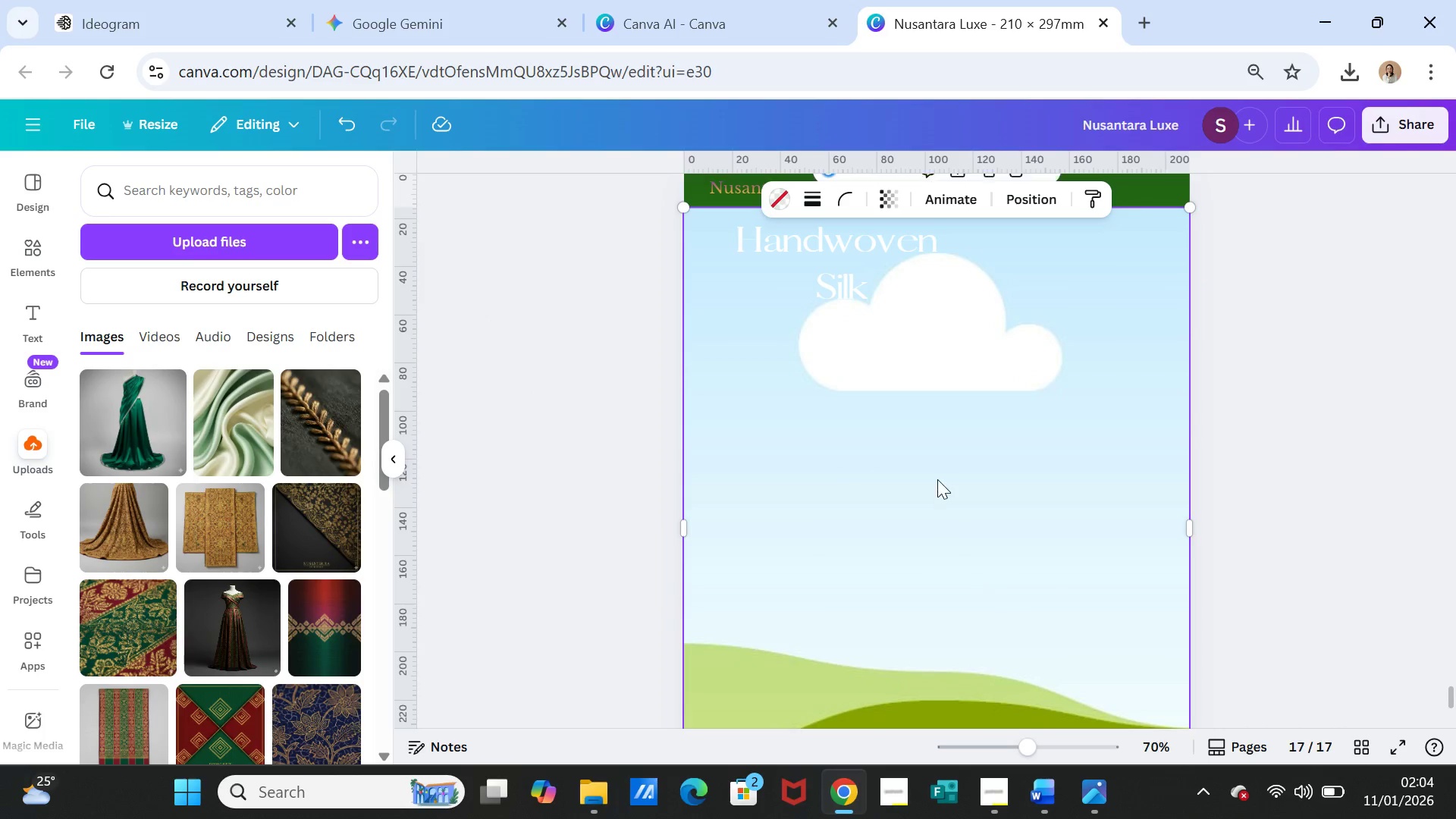 
key(Control+V)
 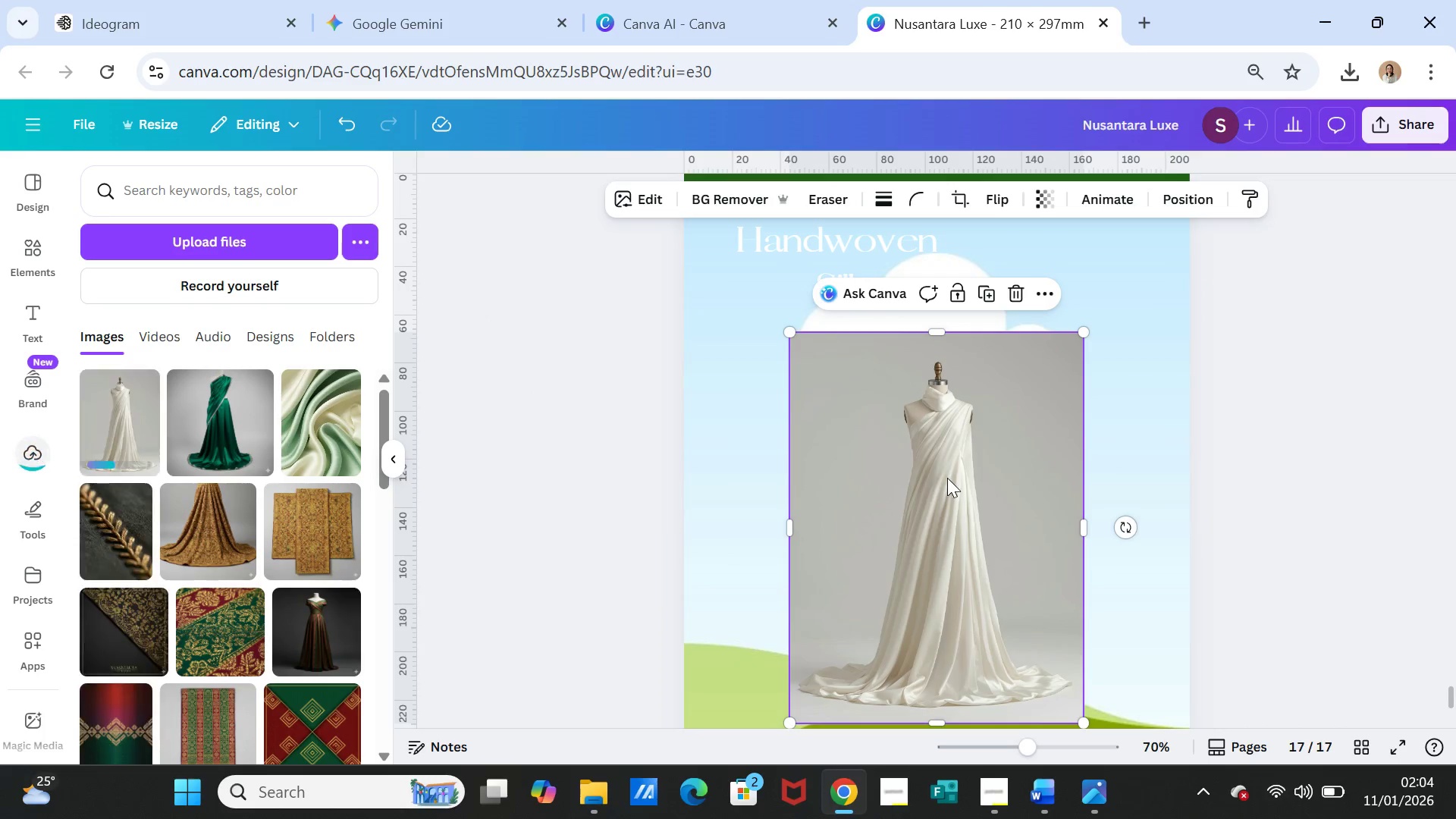 
left_click_drag(start_coordinate=[948, 479], to_coordinate=[951, 492])
 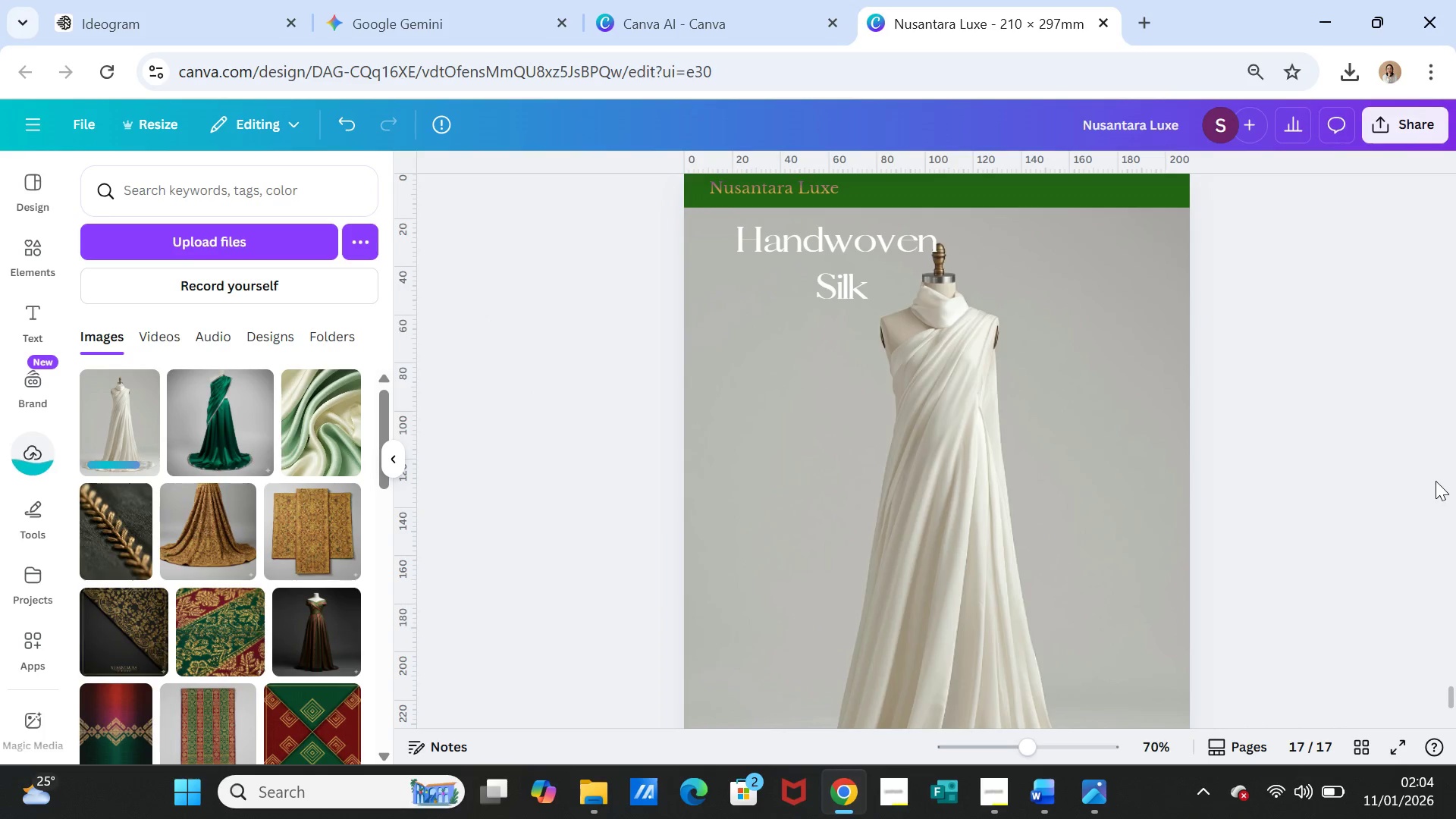 
left_click([1436, 481])
 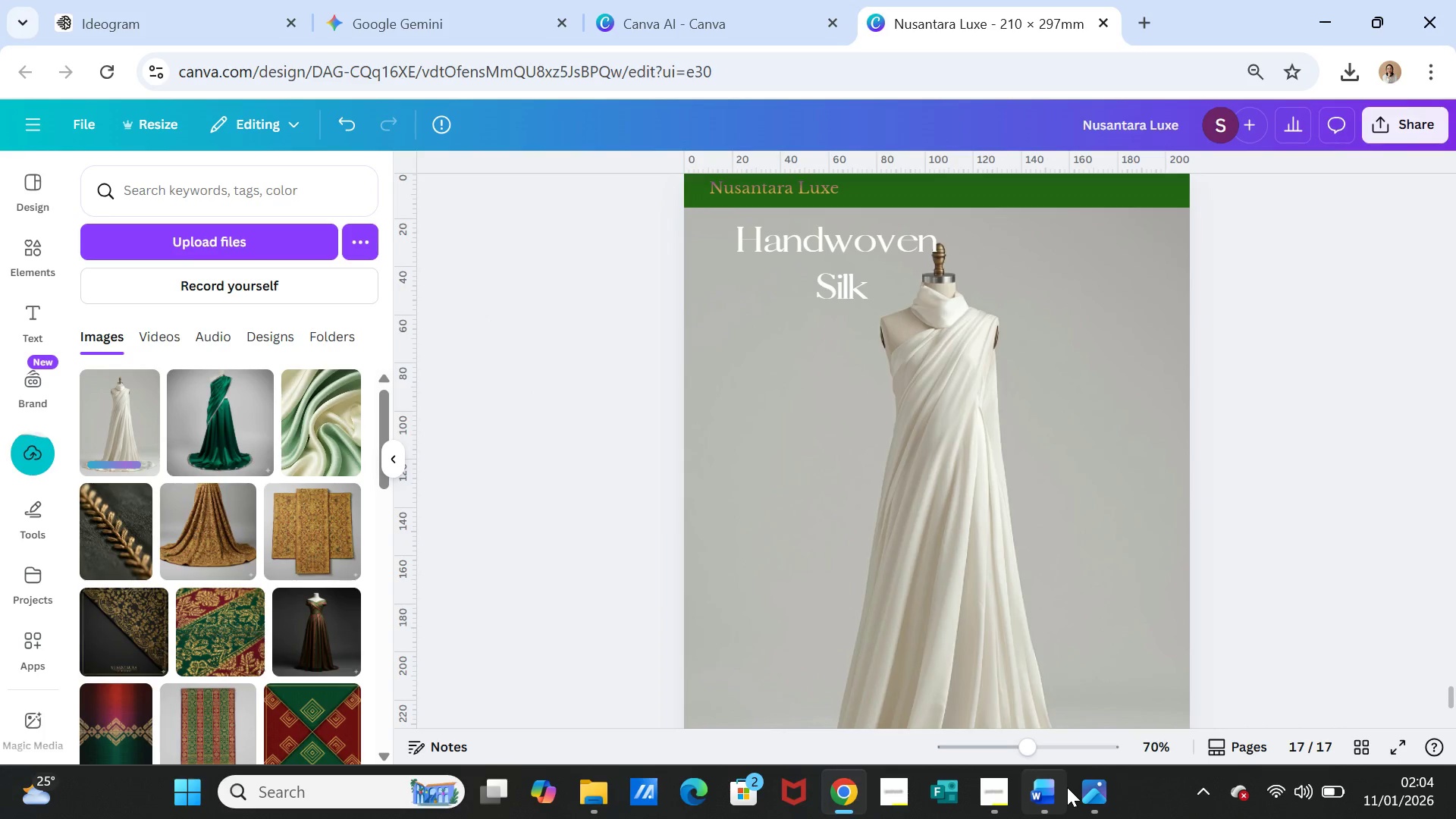 
left_click([1050, 786])
 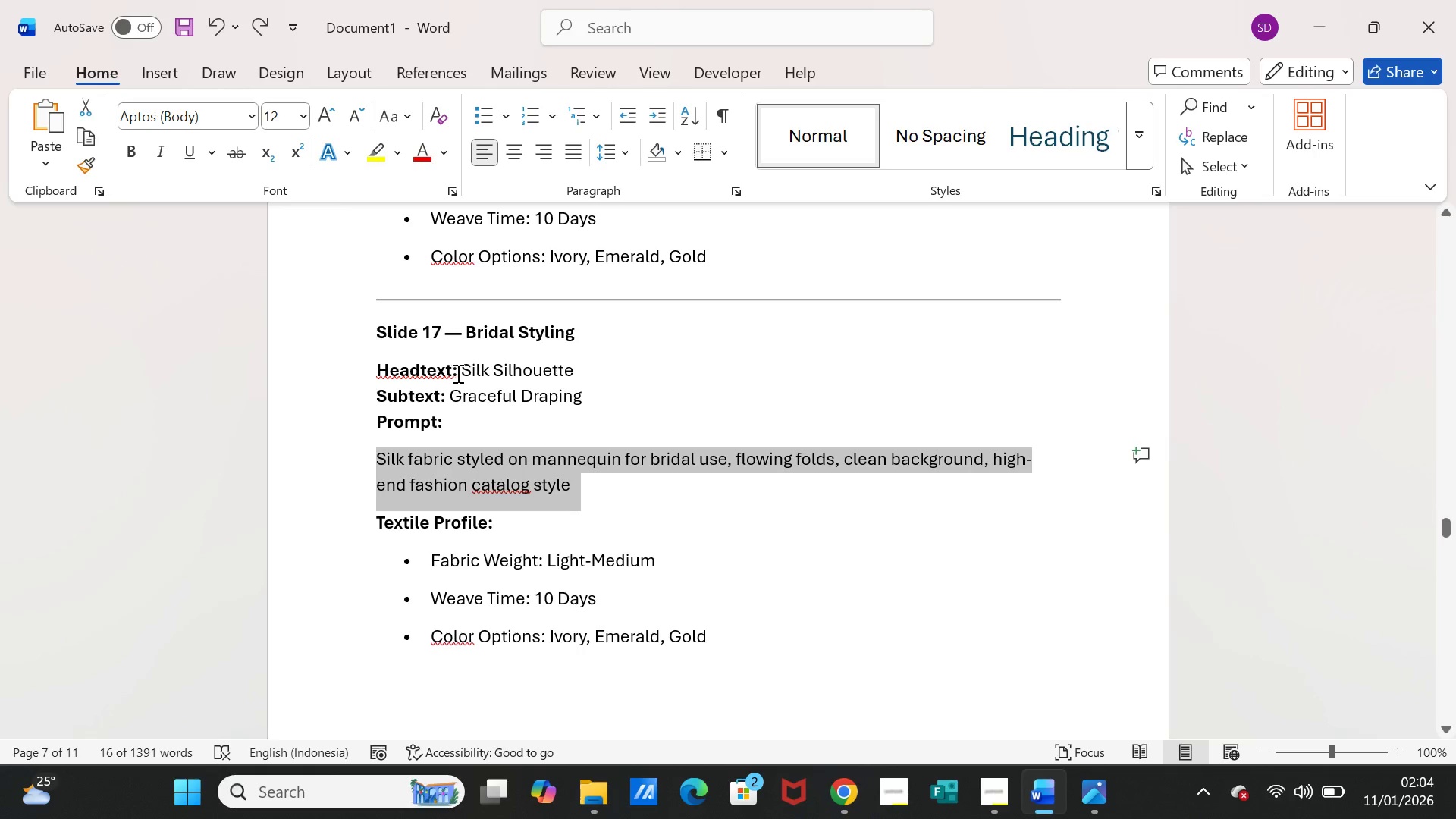 
left_click_drag(start_coordinate=[460, 373], to_coordinate=[554, 375])
 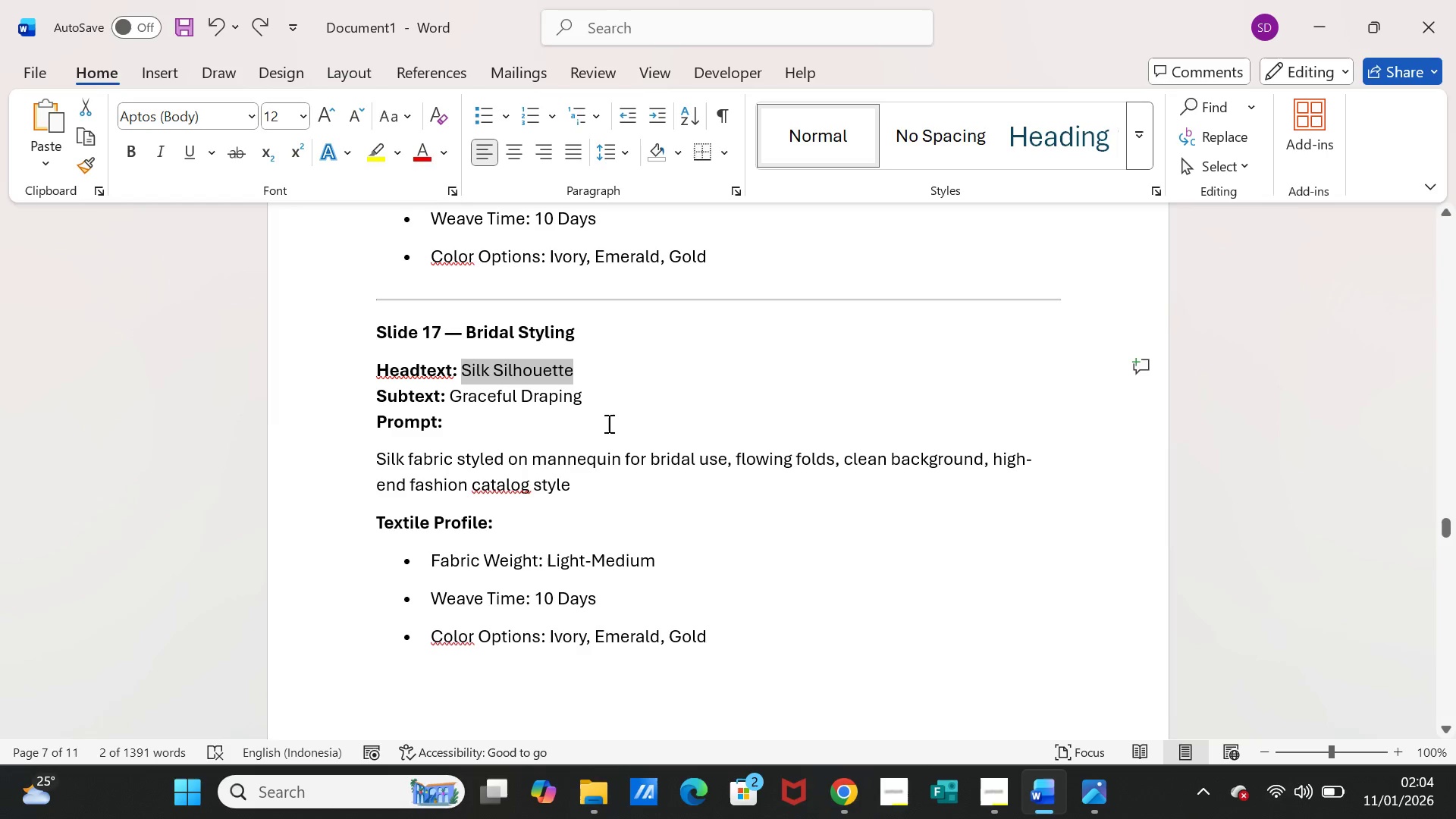 
key(Control+C)
 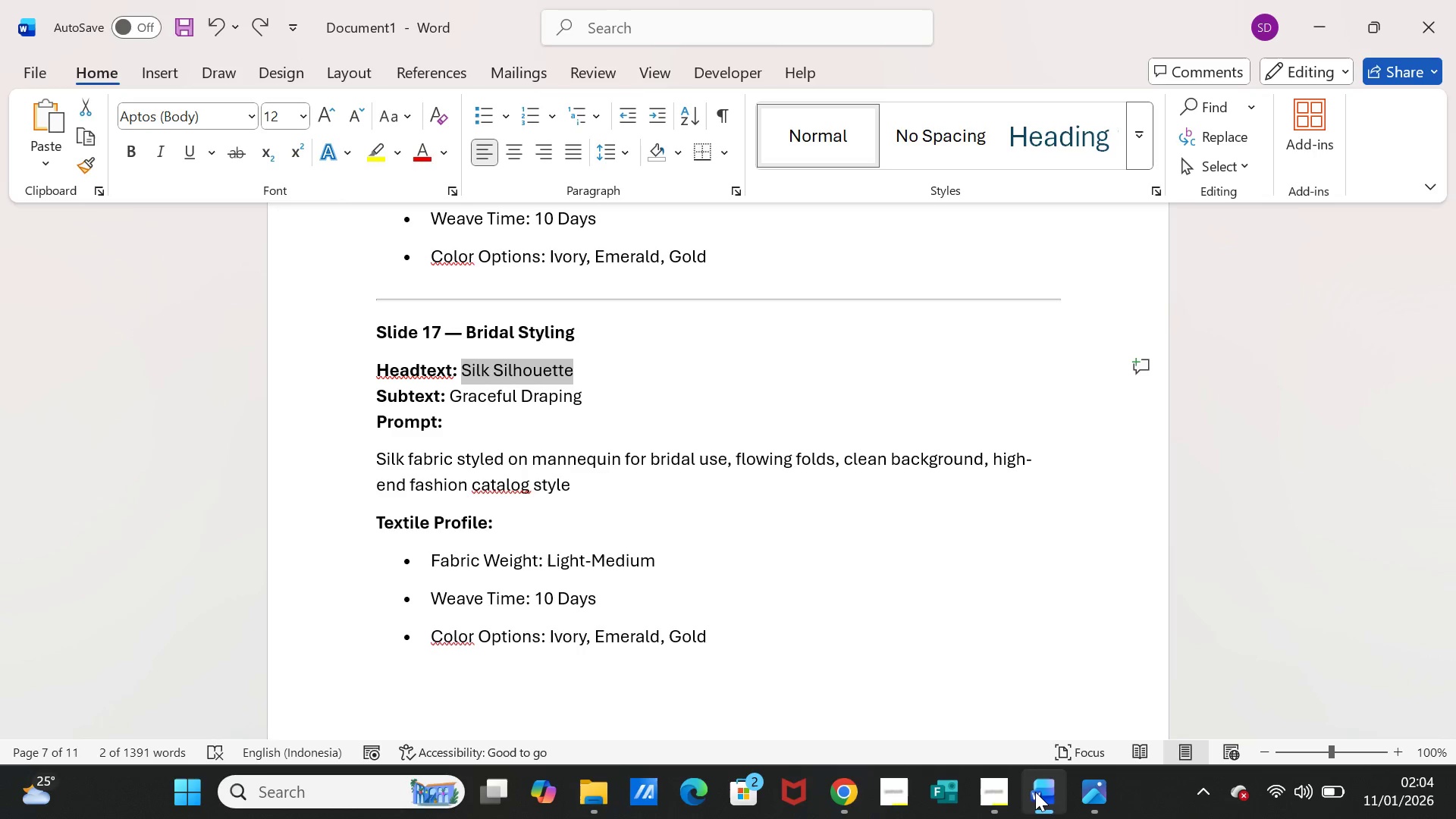 
left_click([1035, 792])
 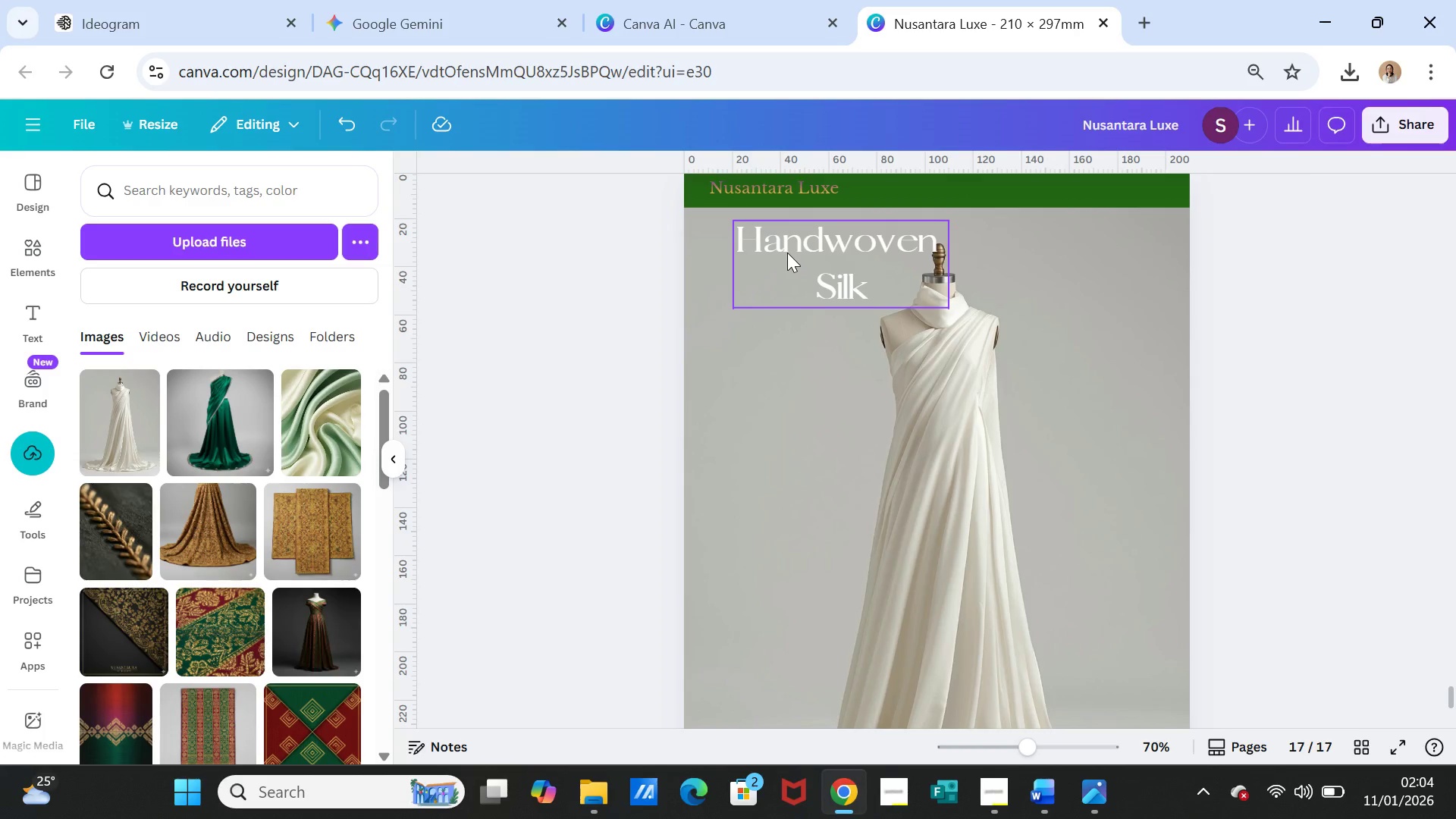 
double_click([787, 253])
 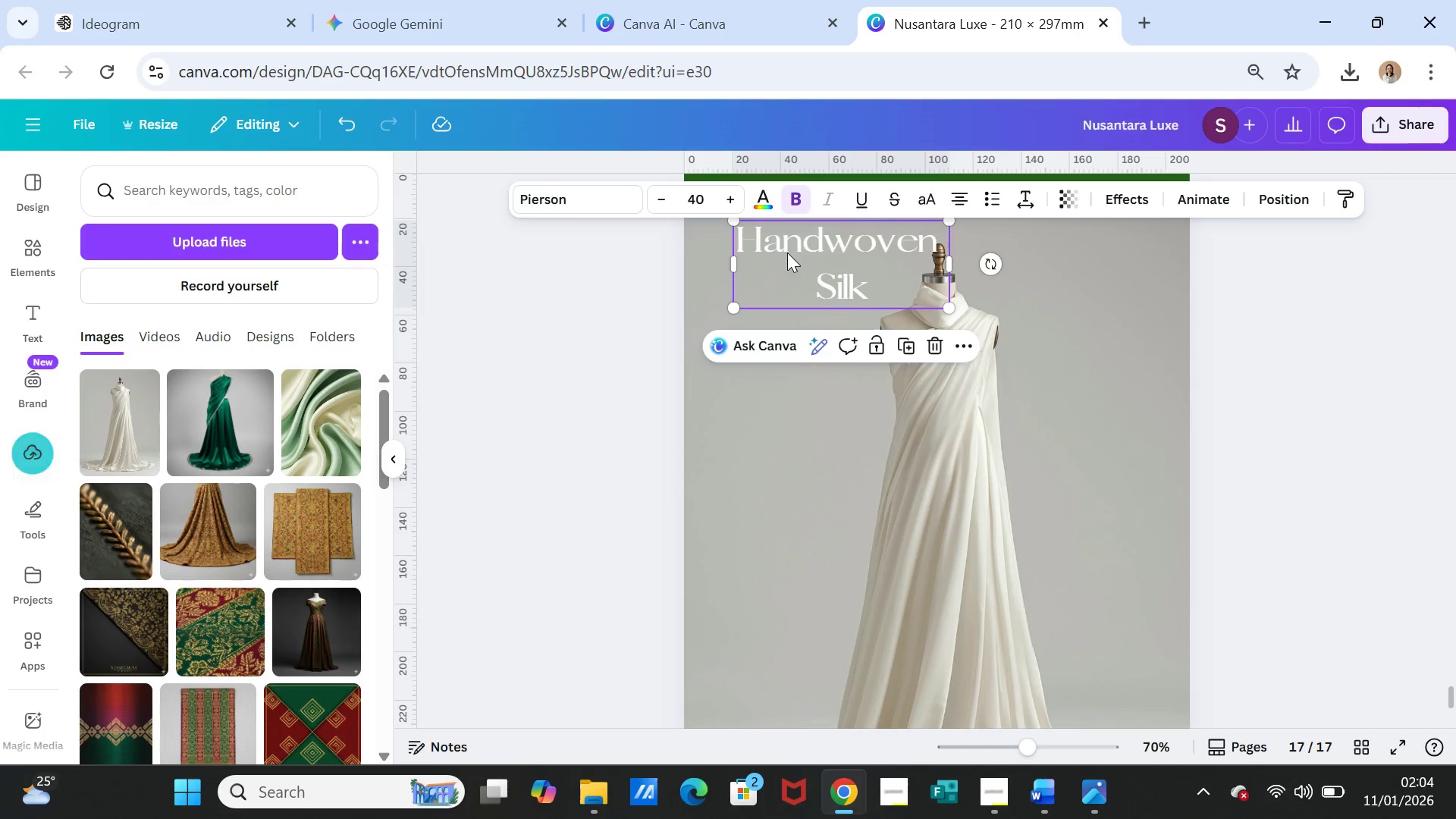 
triple_click([787, 253])
 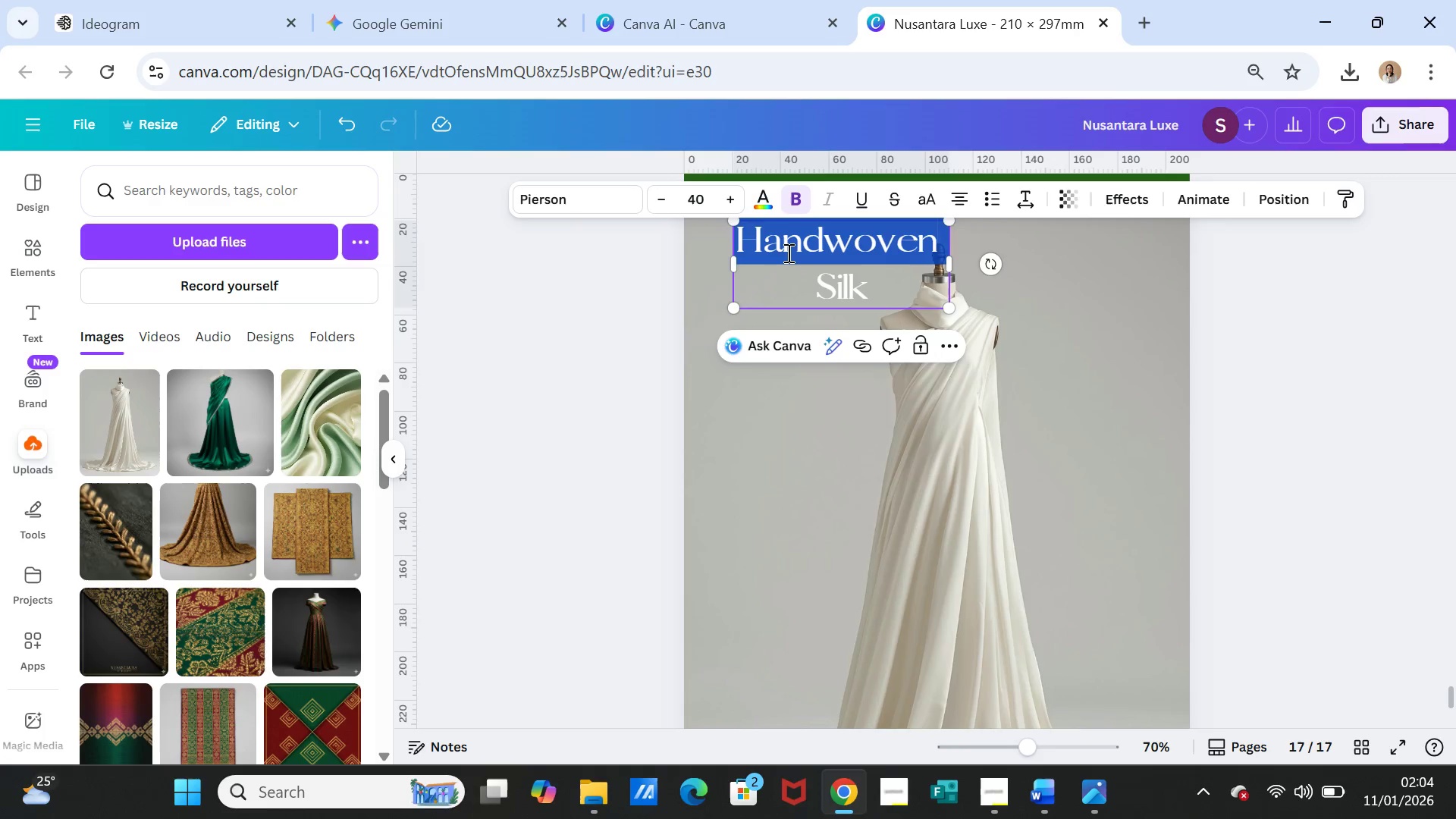 
key(Control+V)
 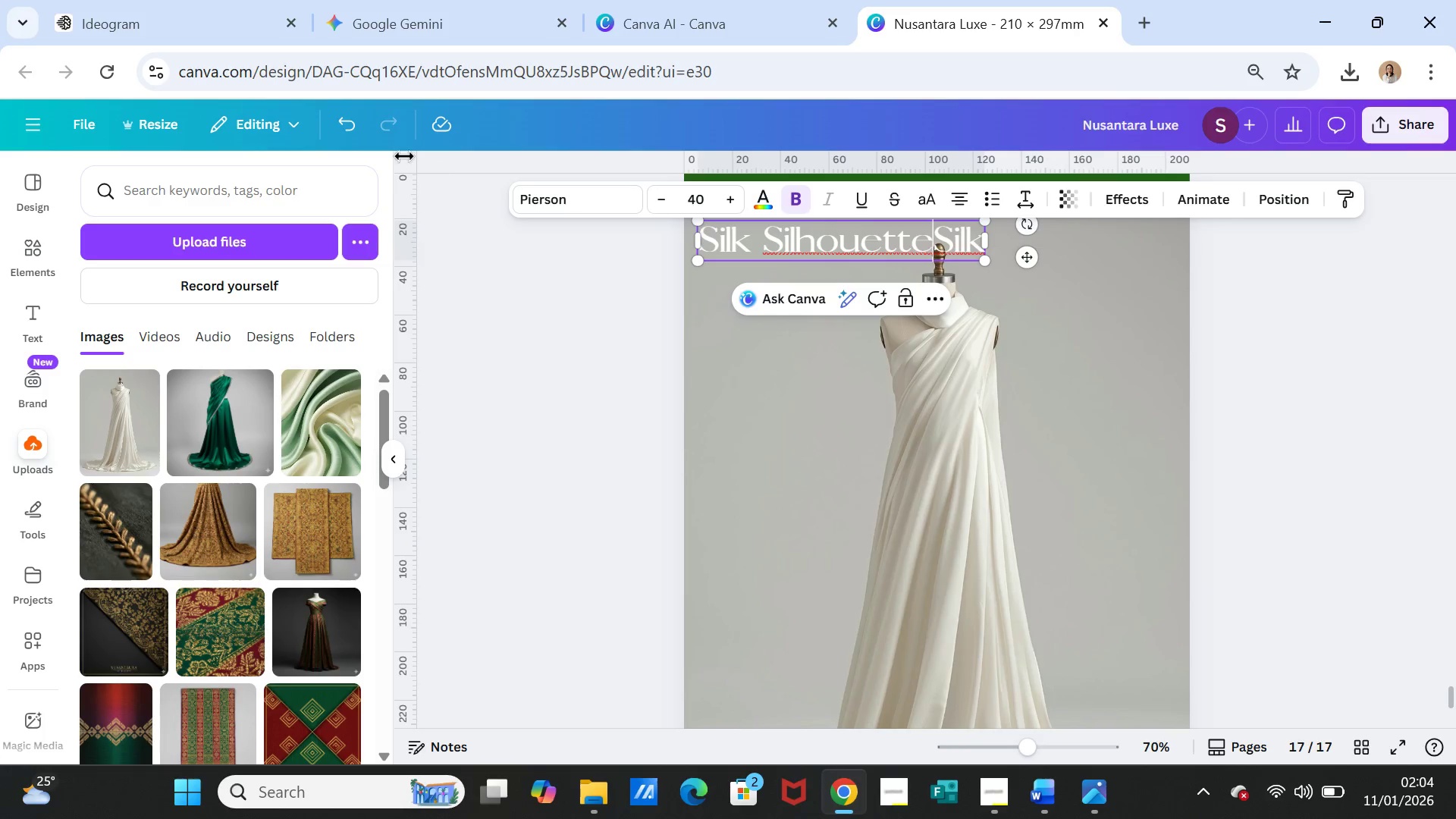 
left_click([347, 131])
 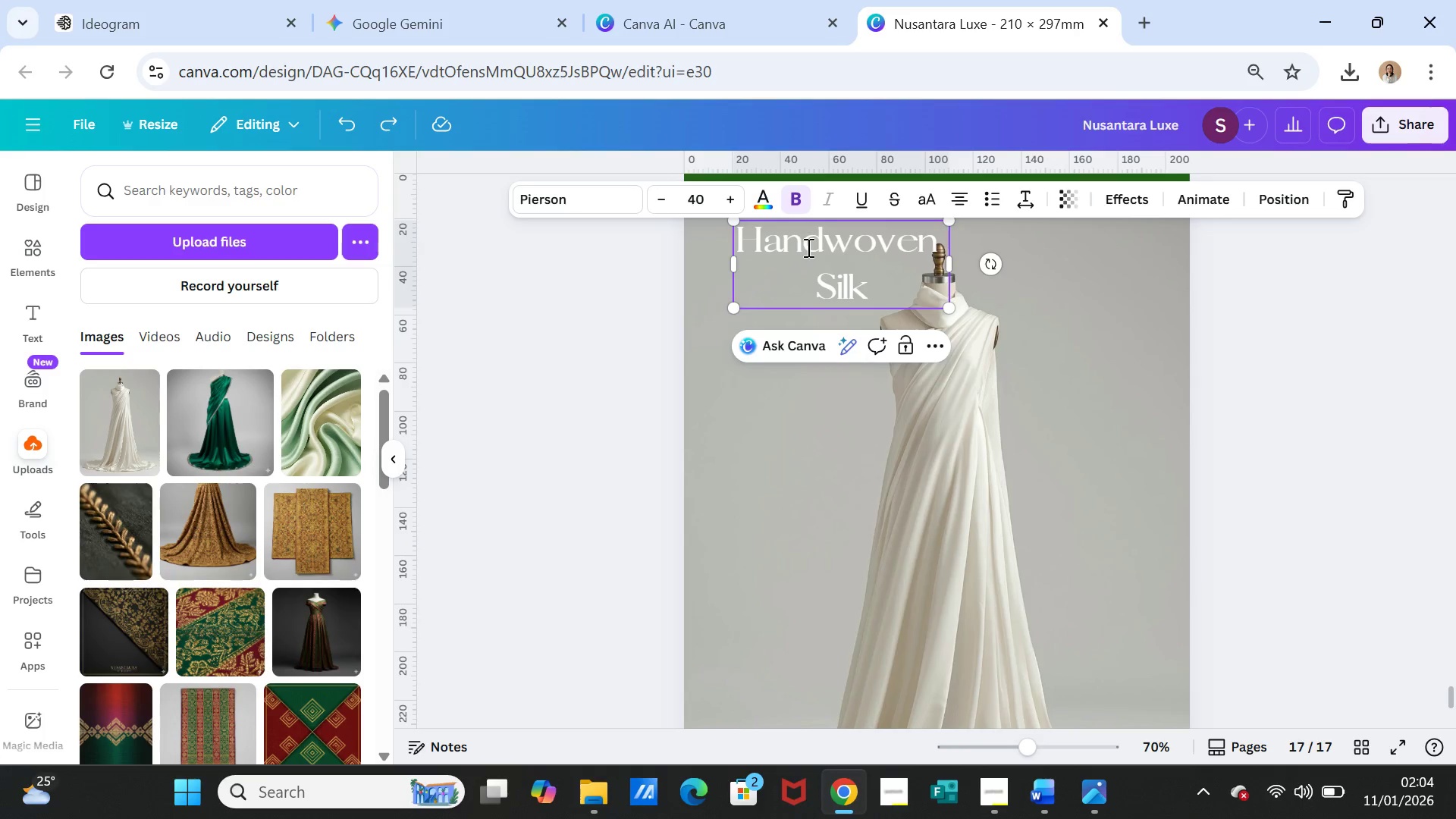 
double_click([807, 247])
 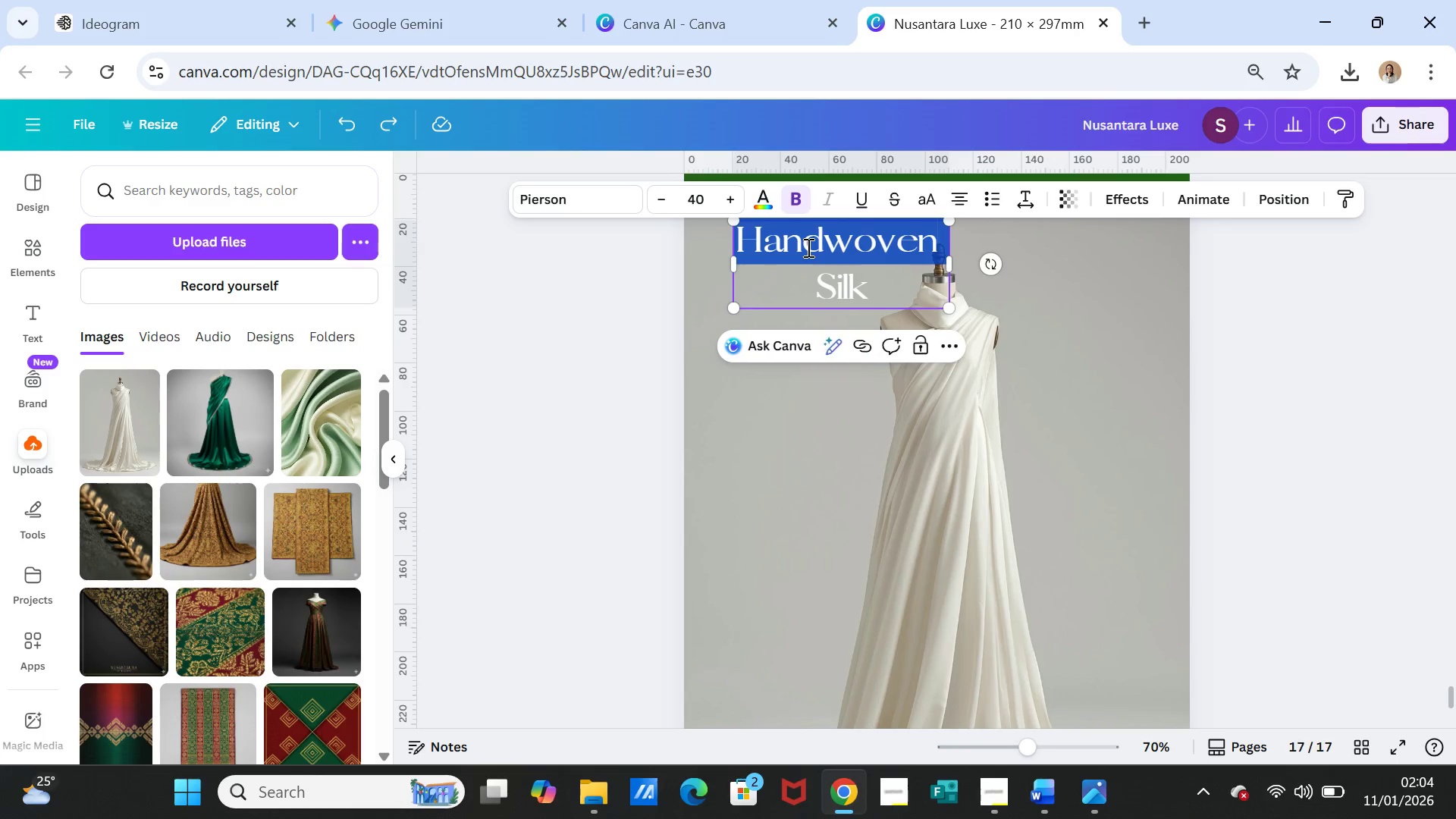 
triple_click([807, 247])
 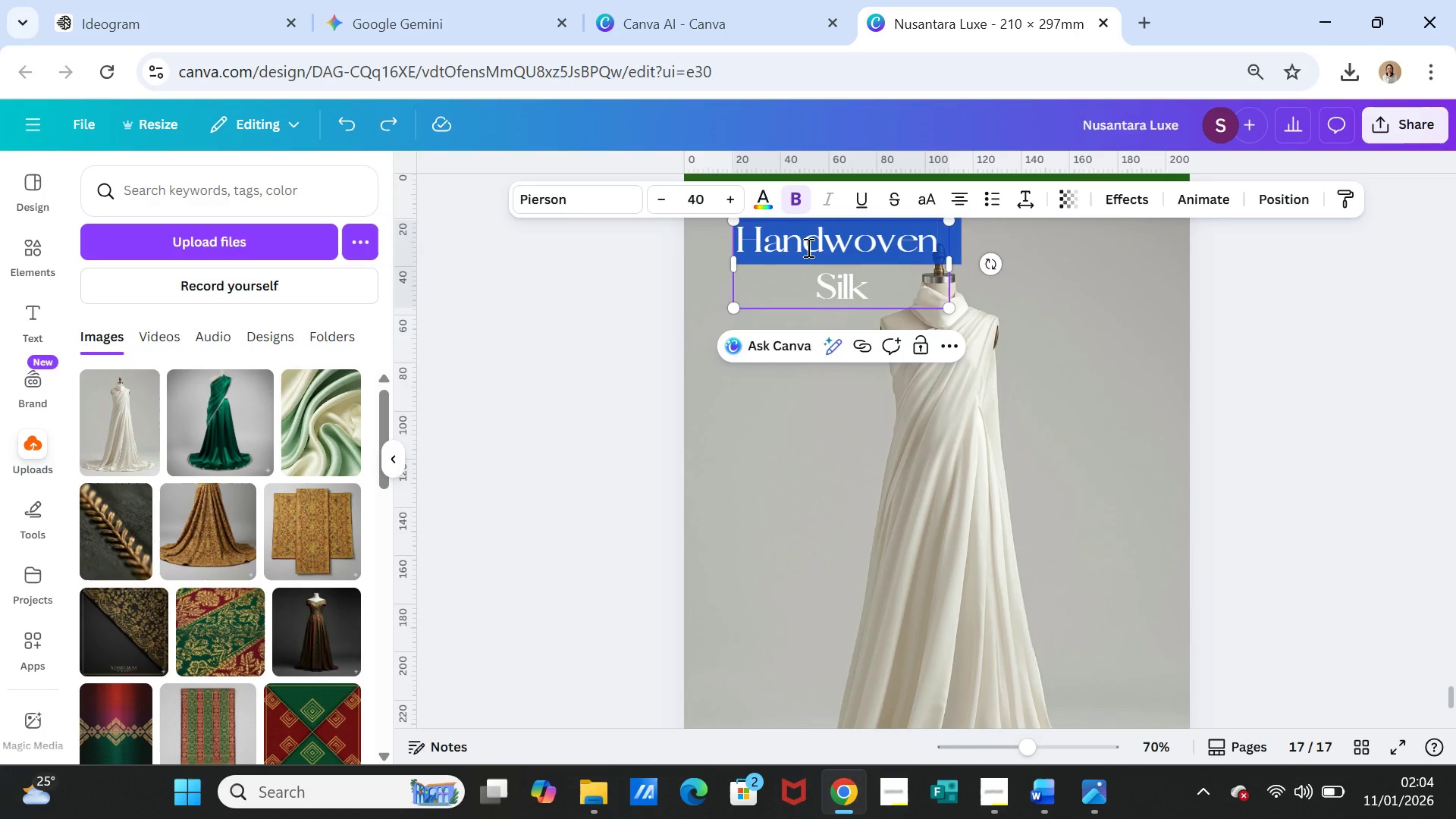 
key(Shift+ArrowDown)
 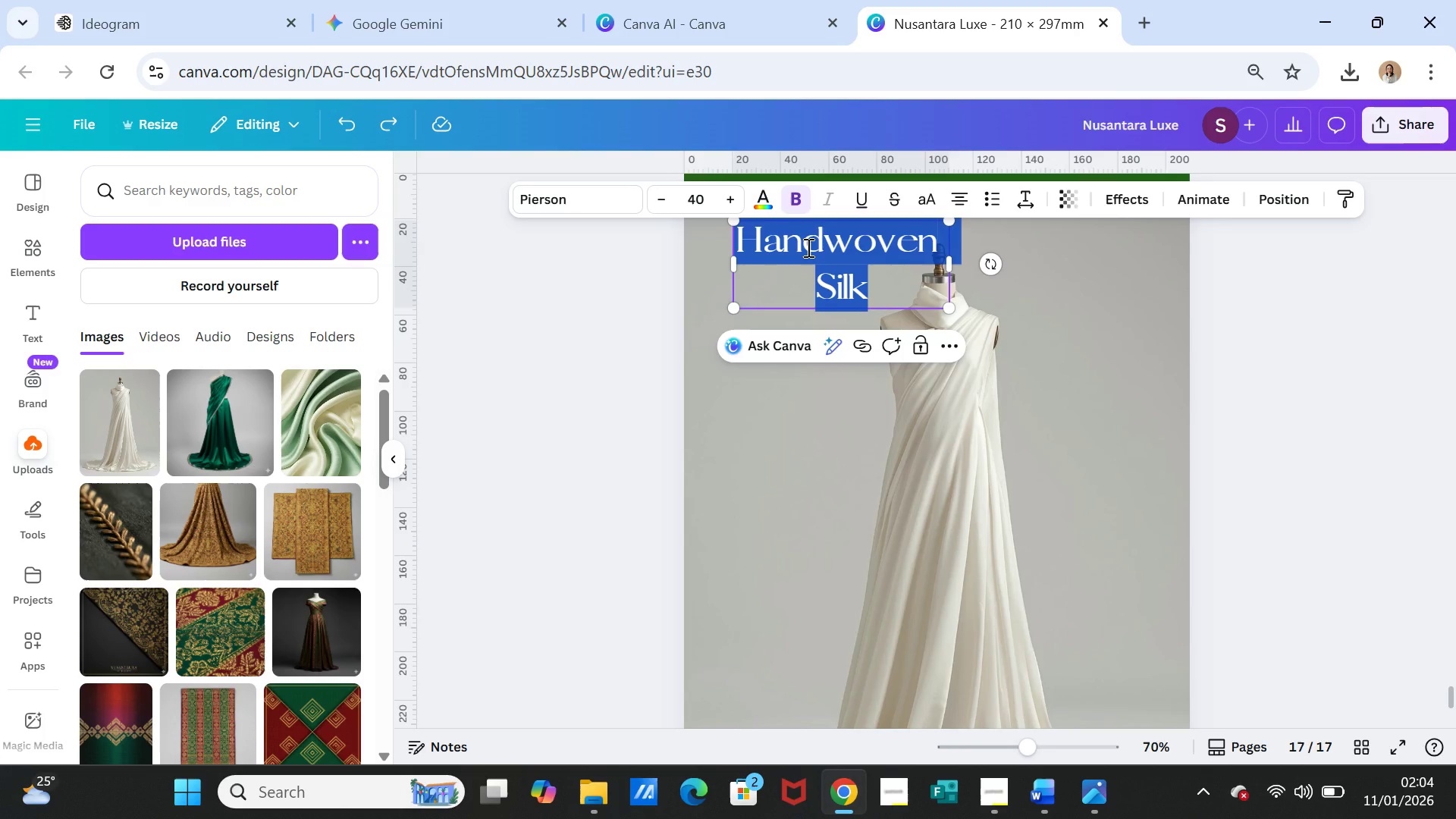 
key(Control+V)
 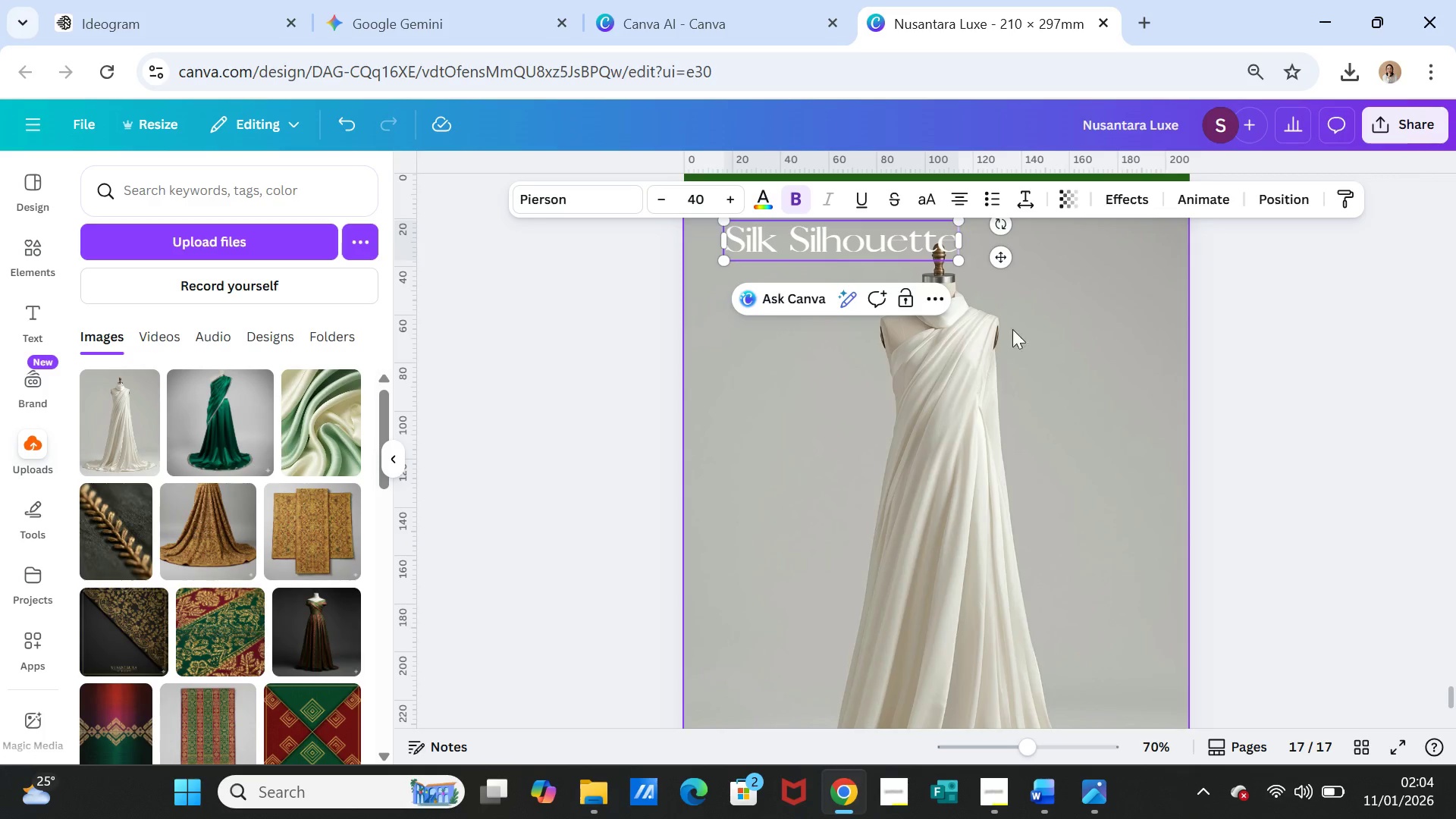 
left_click([1099, 329])
 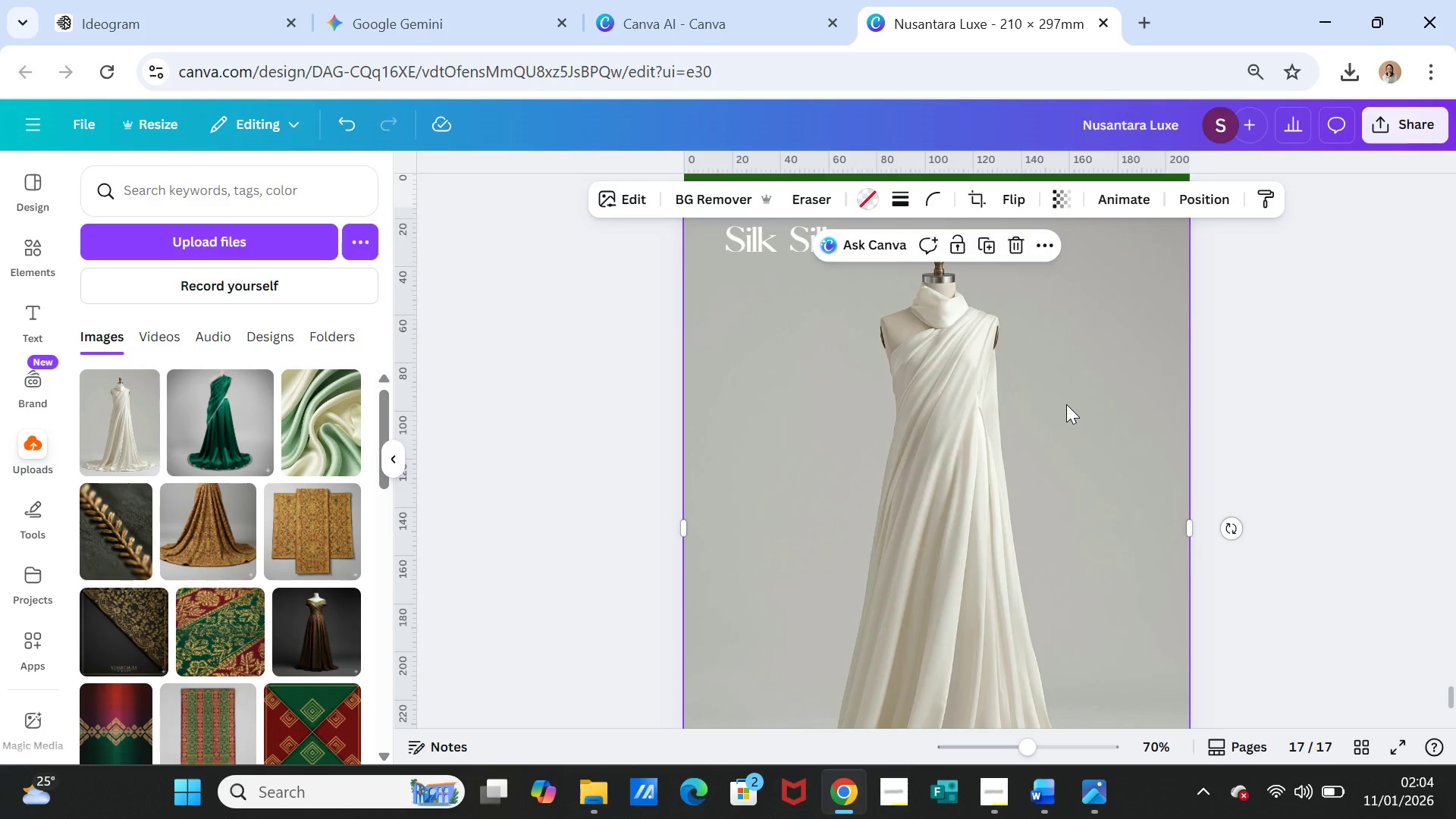 
scroll: coordinate [1066, 404], scroll_direction: up, amount: 1.0
 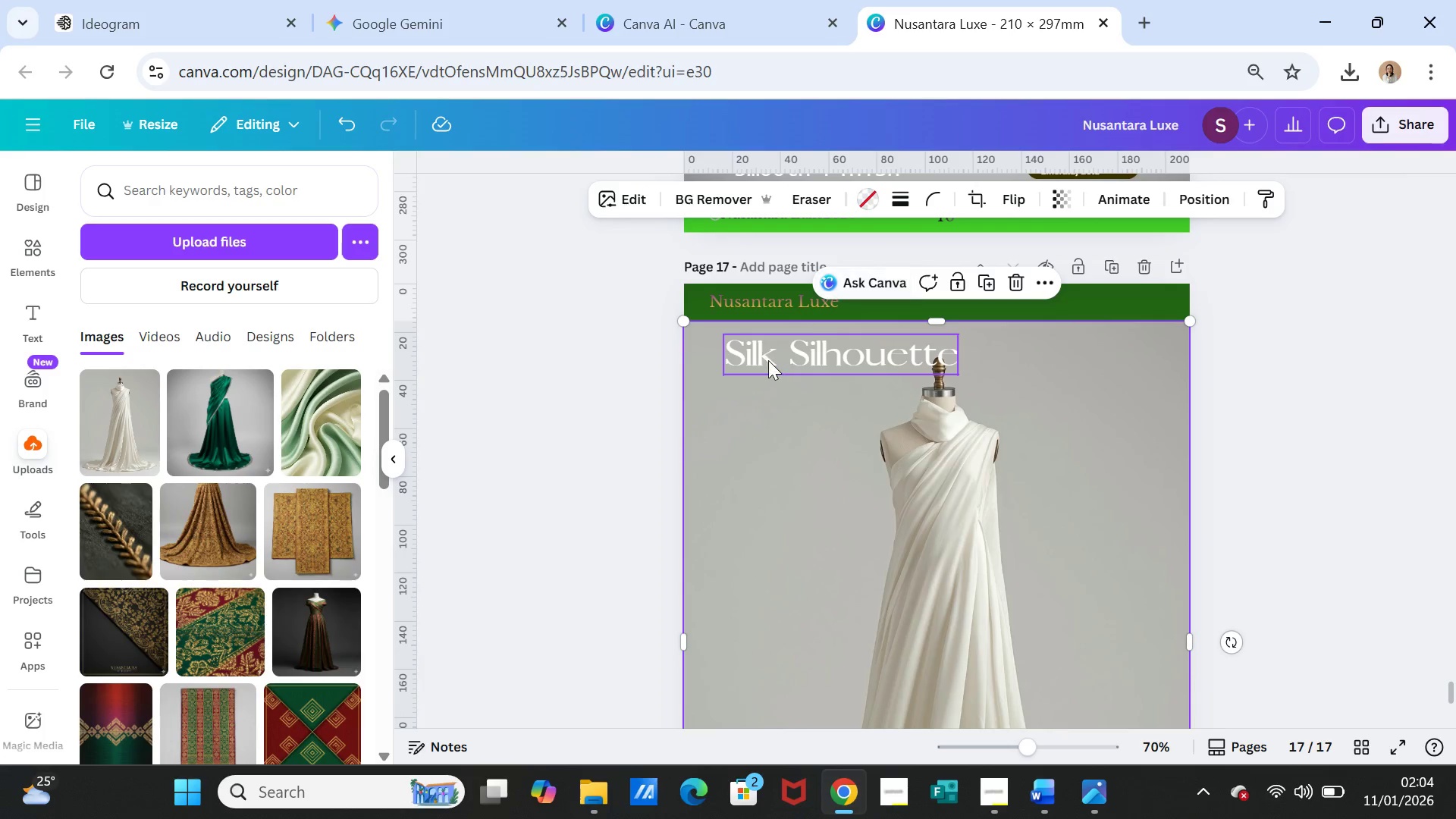 
left_click_drag(start_coordinate=[768, 360], to_coordinate=[878, 364])
 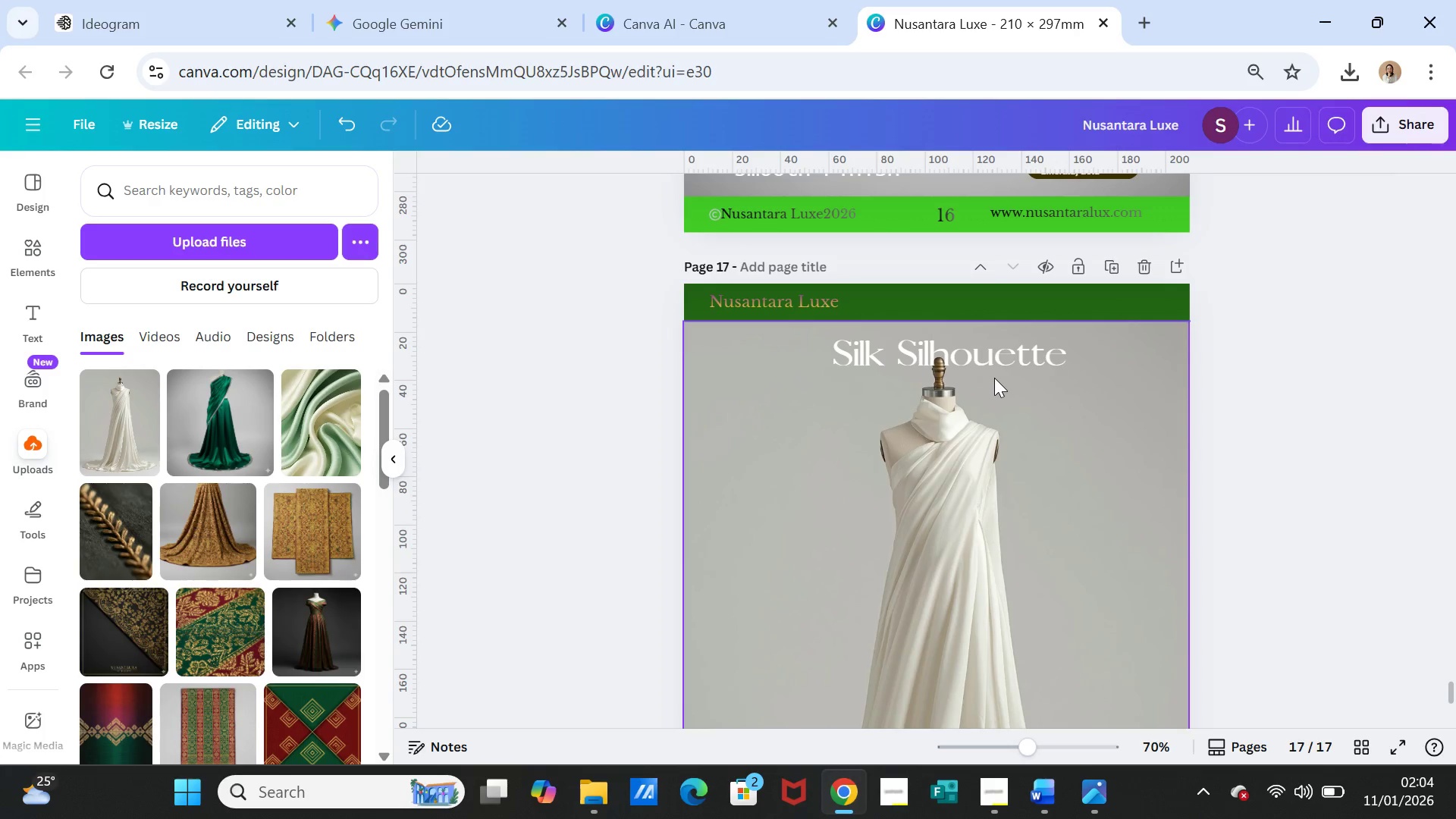 
left_click([1310, 396])
 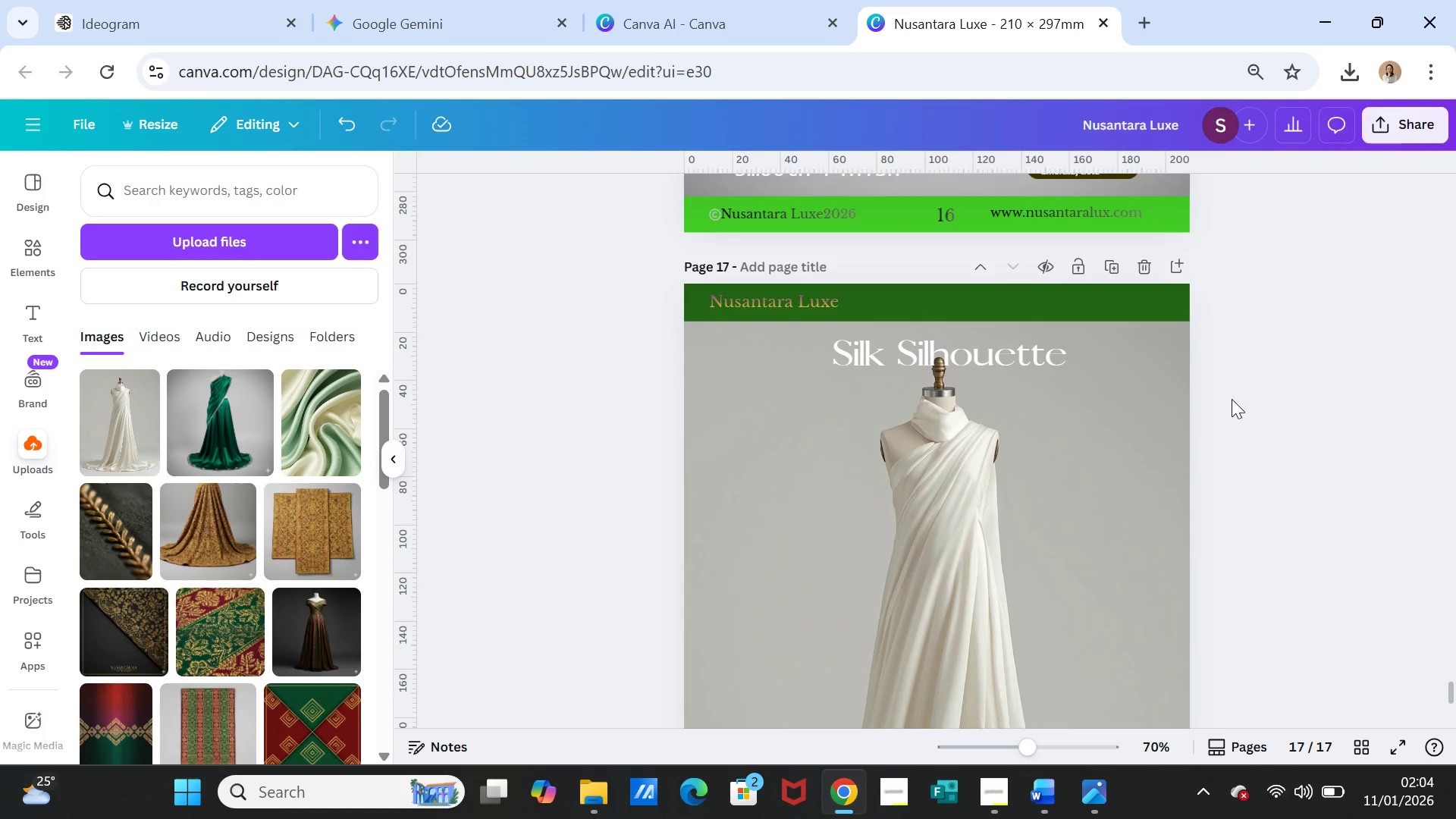 
scroll: coordinate [1232, 399], scroll_direction: down, amount: 1.0
 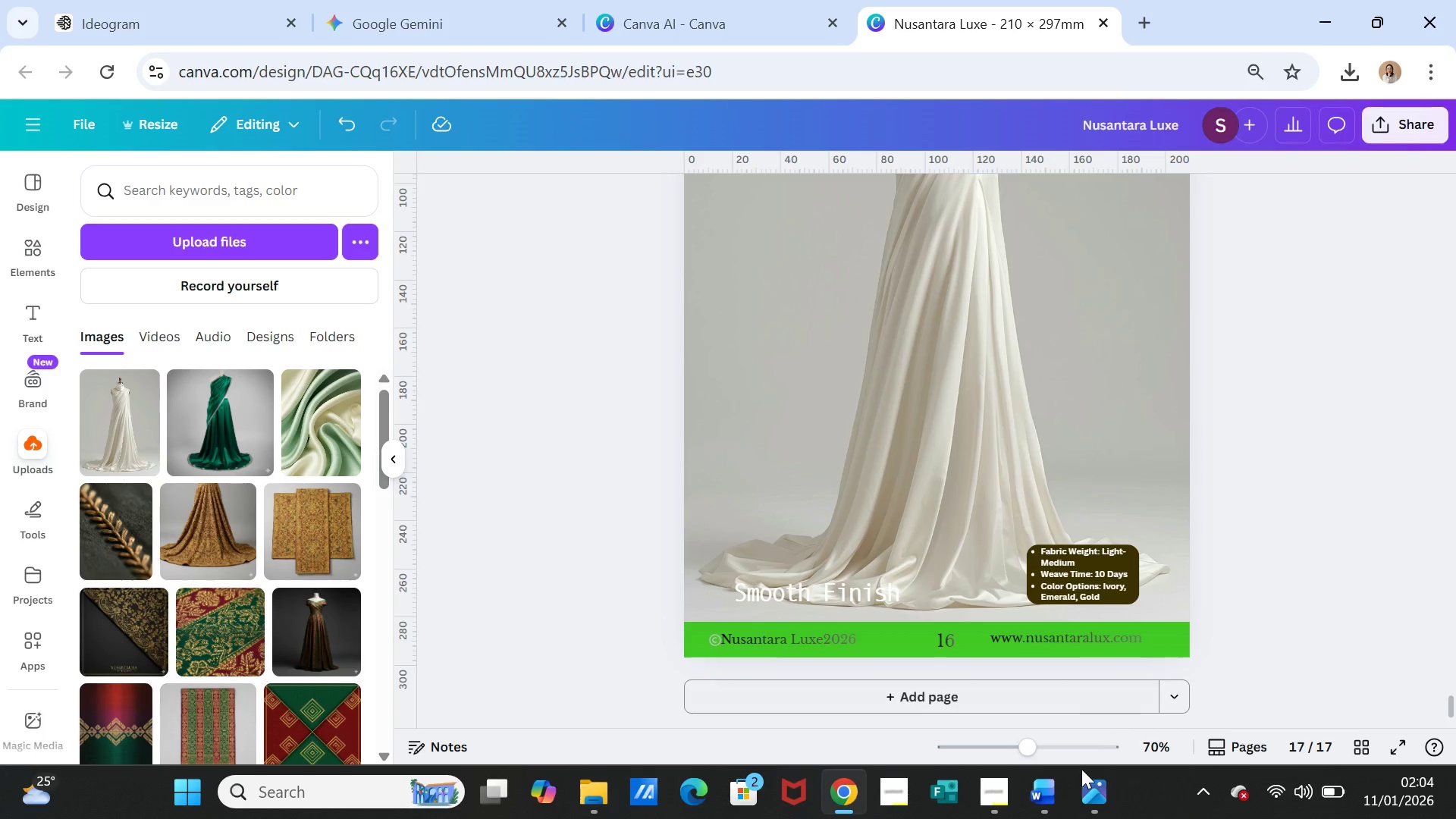 
left_click([1053, 789])
 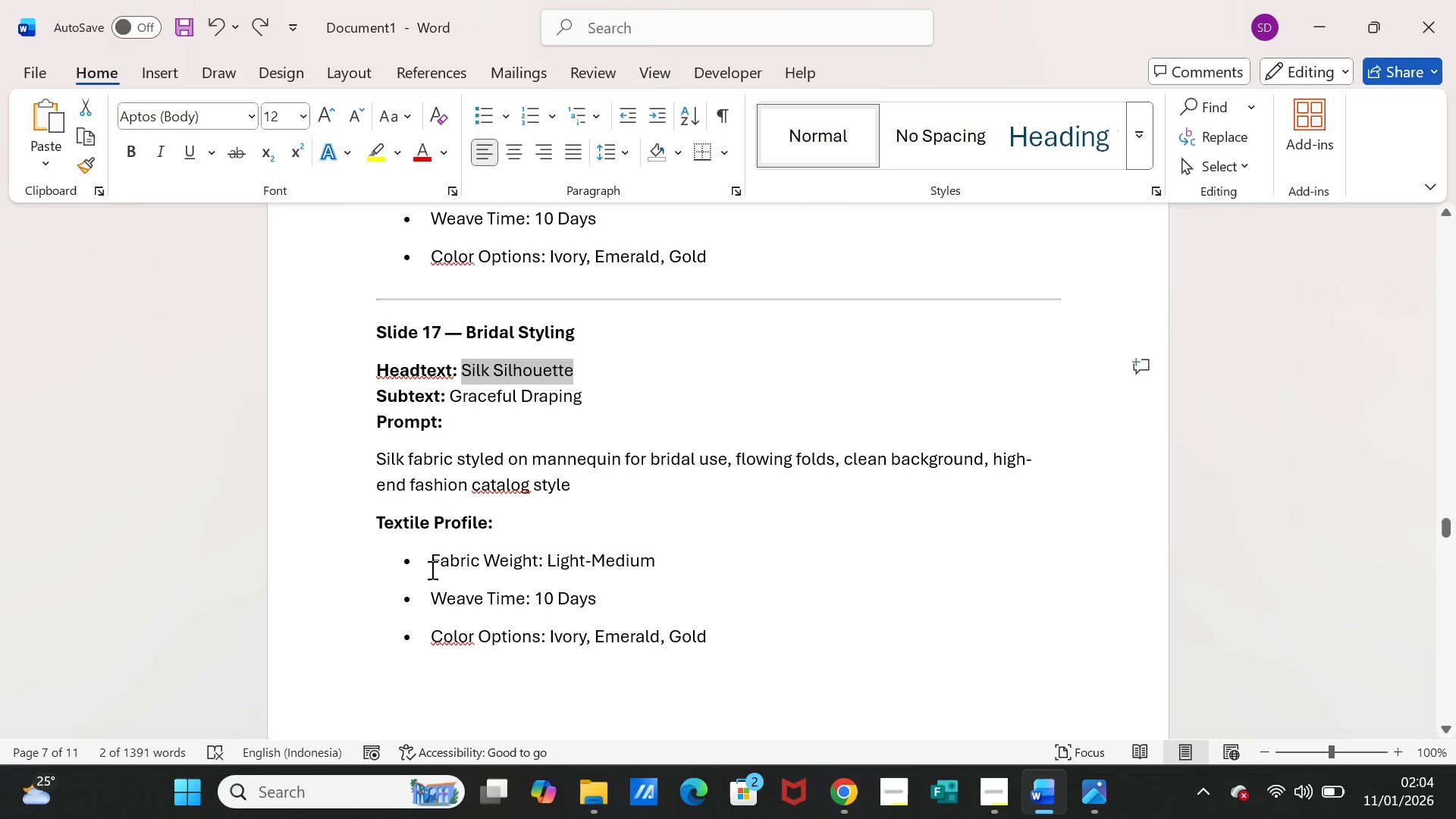 
left_click_drag(start_coordinate=[431, 564], to_coordinate=[717, 629])
 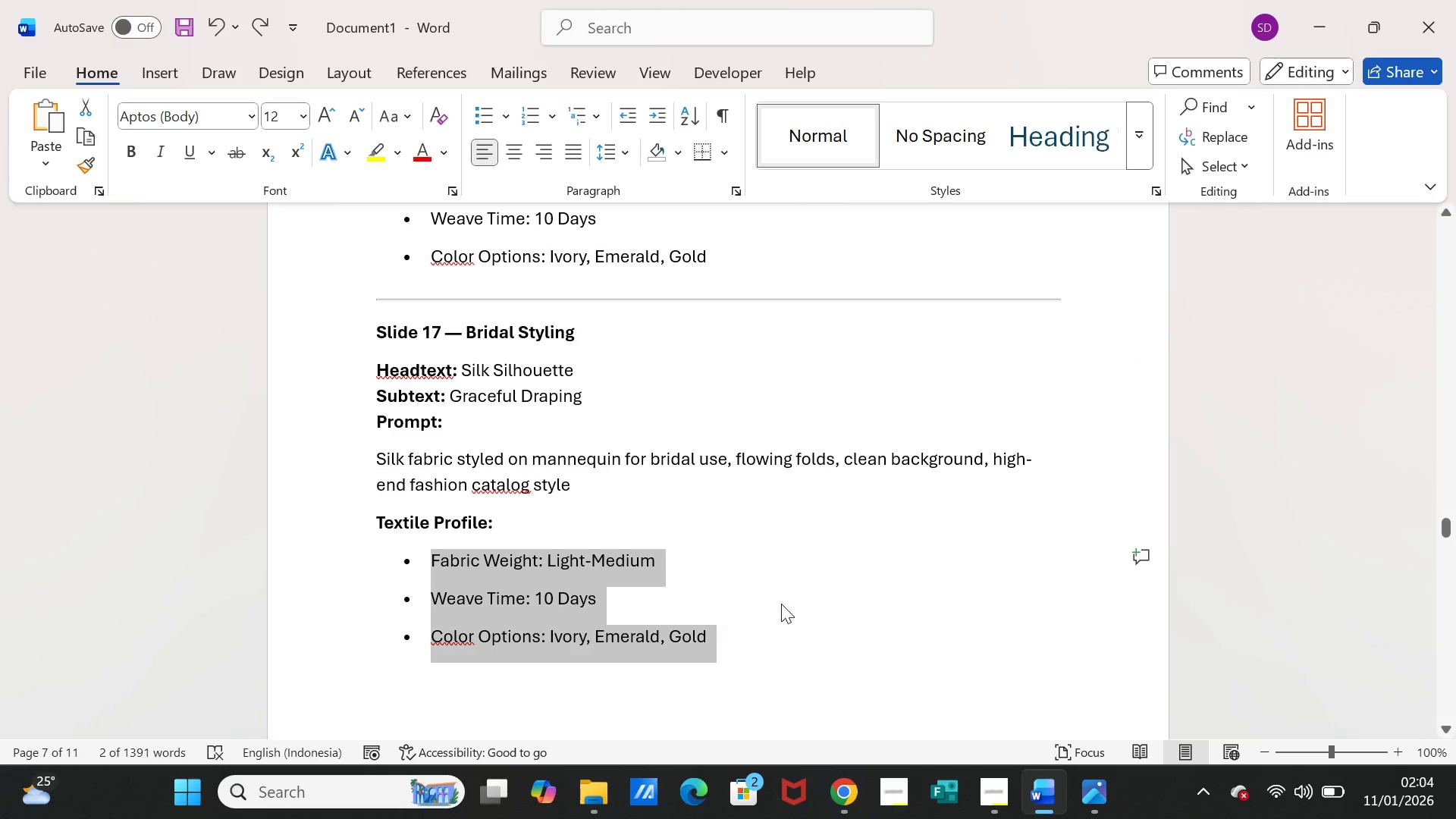 
key(Control+C)
 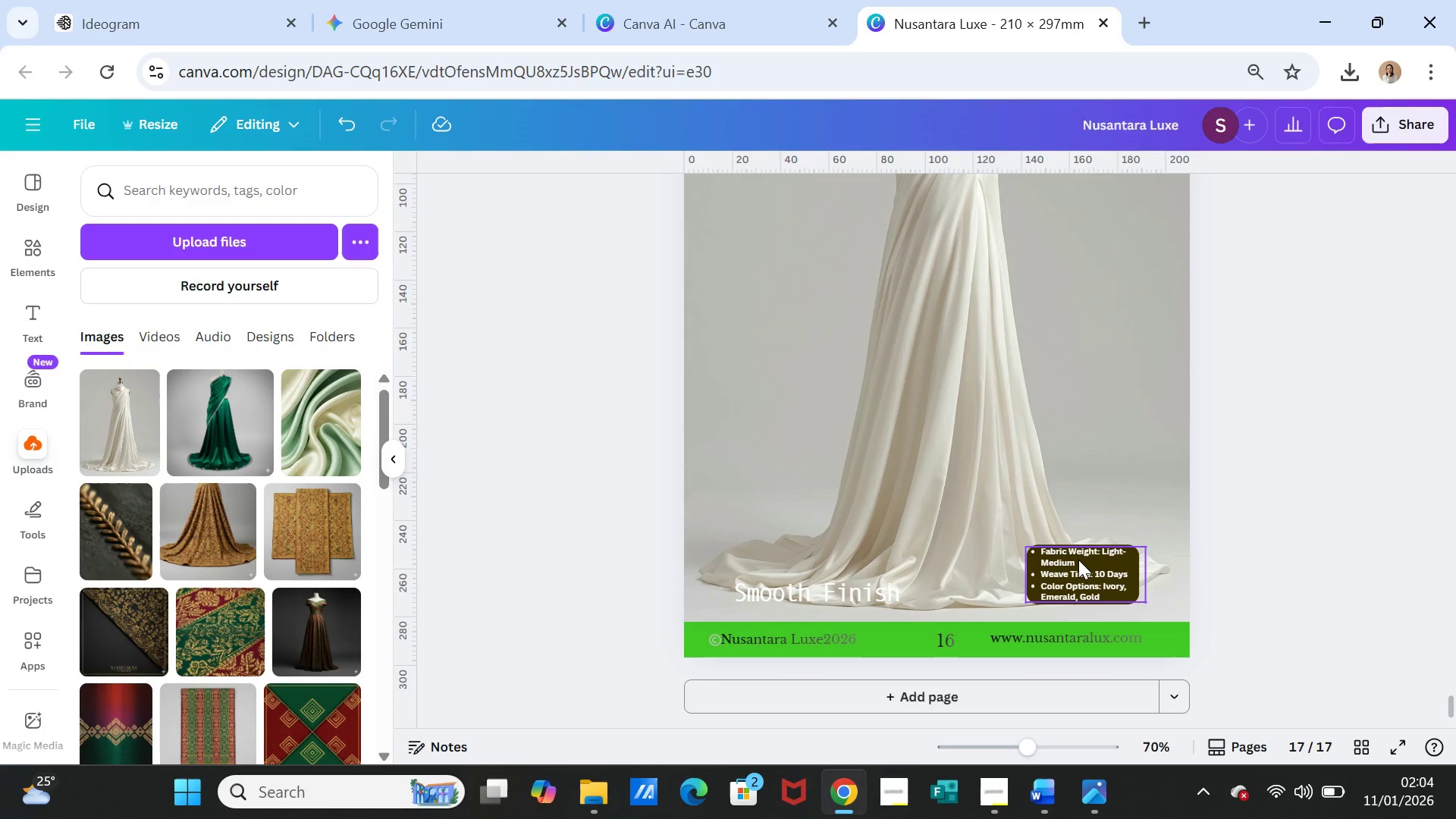 
double_click([1078, 560])
 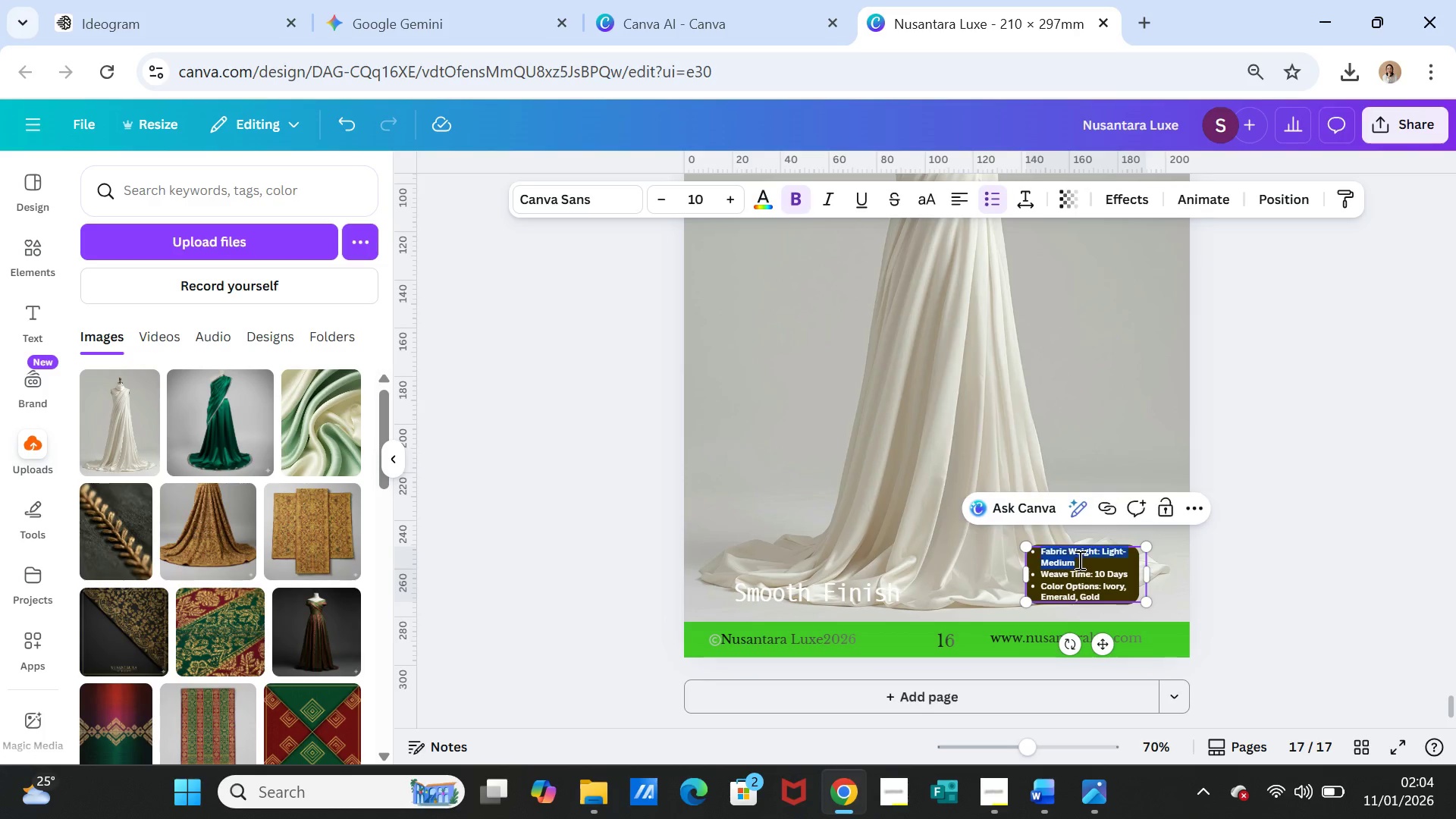 
triple_click([1078, 560])
 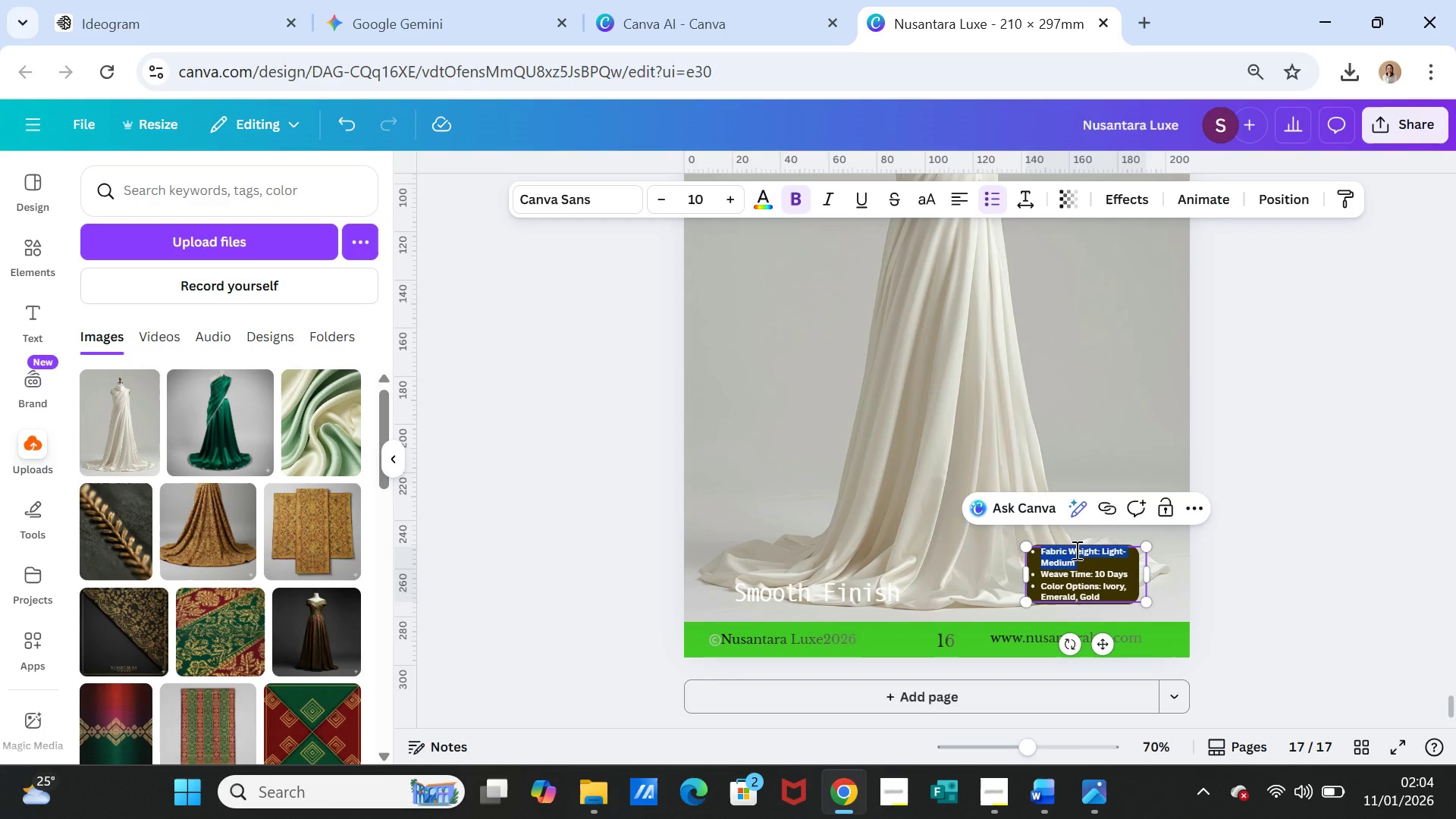 
left_click([1075, 550])
 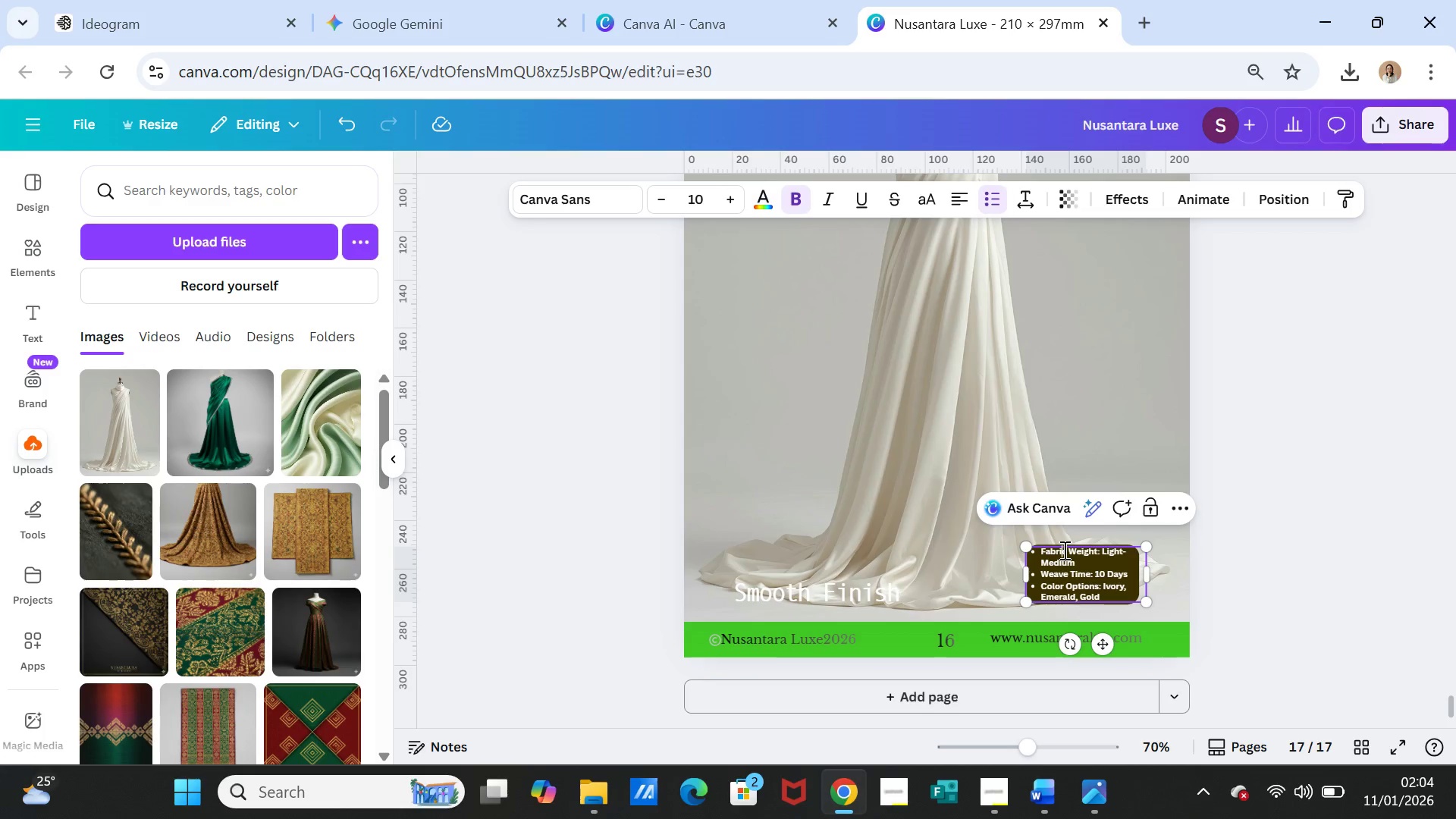 
double_click([1063, 550])
 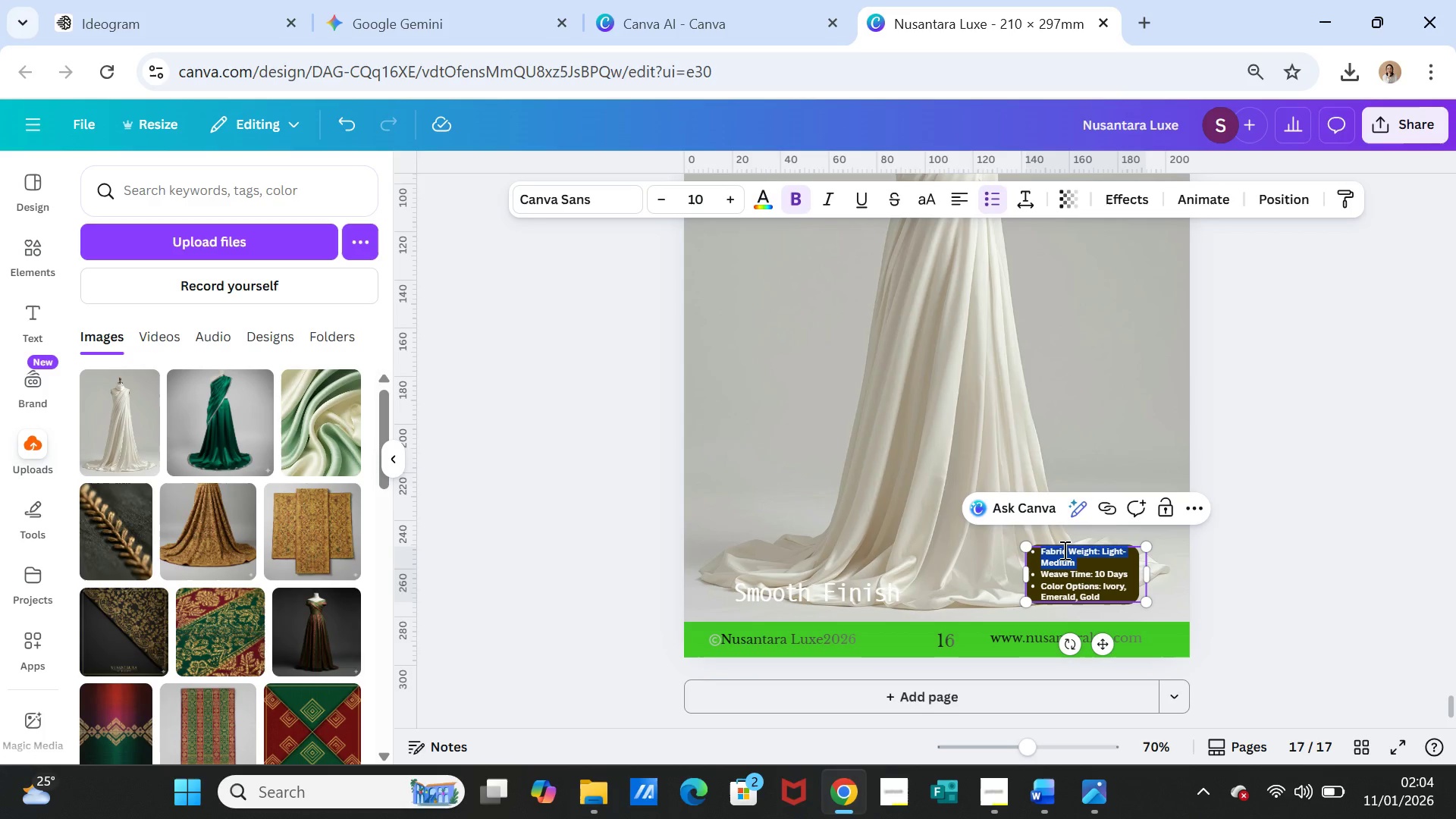 
triple_click([1063, 550])
 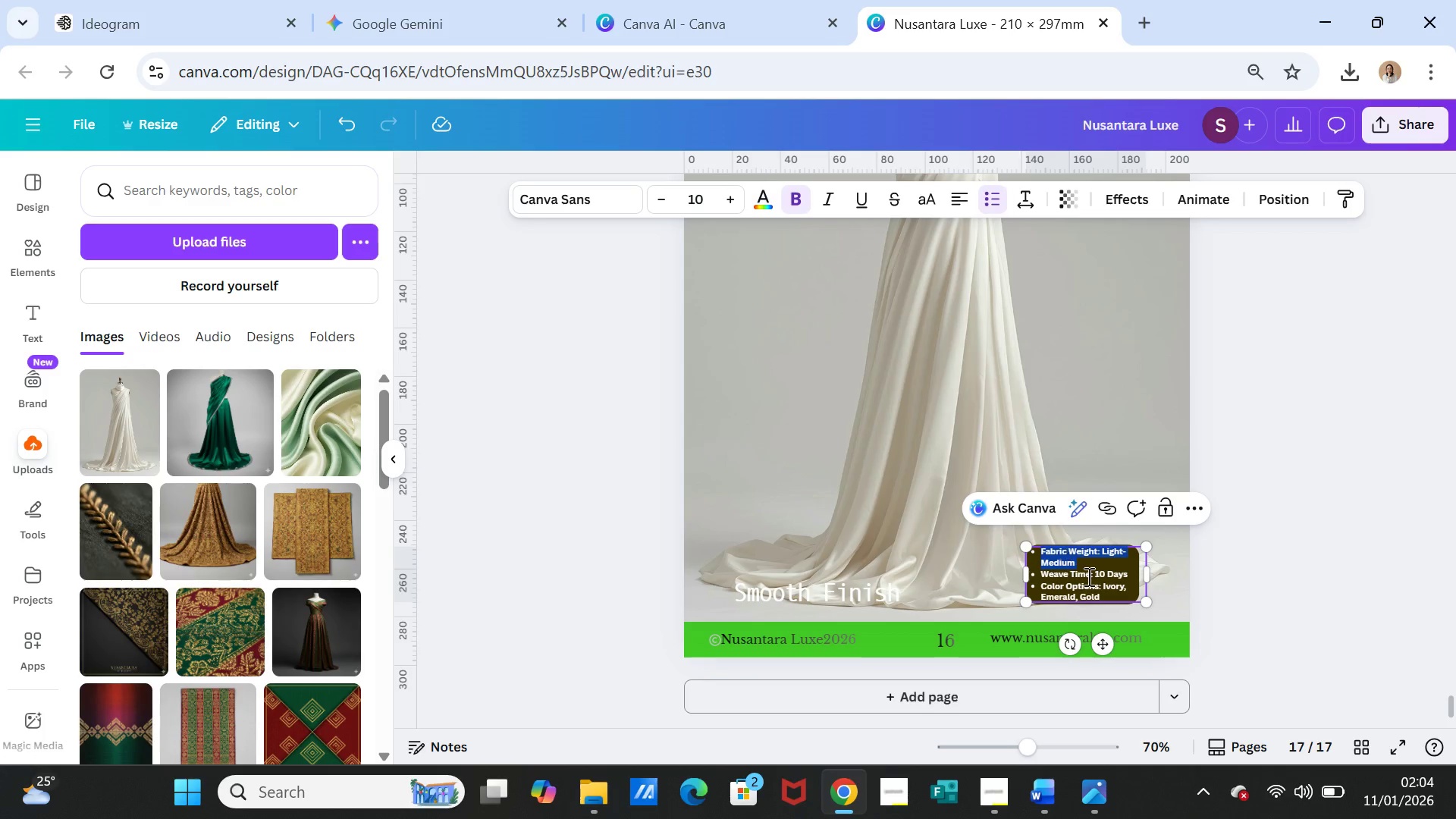 
key(Shift+ArrowDown)
 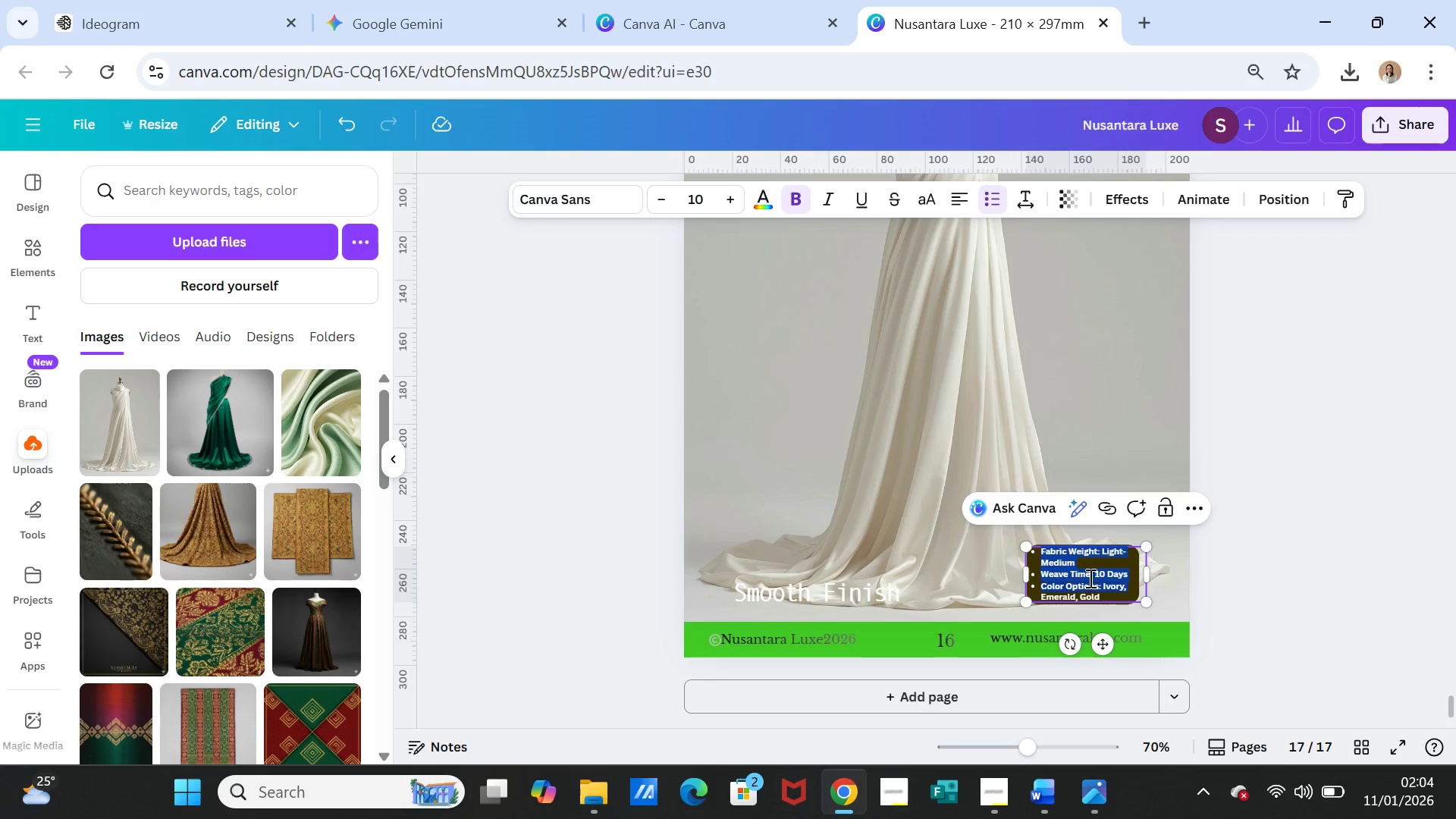 
key(Shift+ArrowDown)
 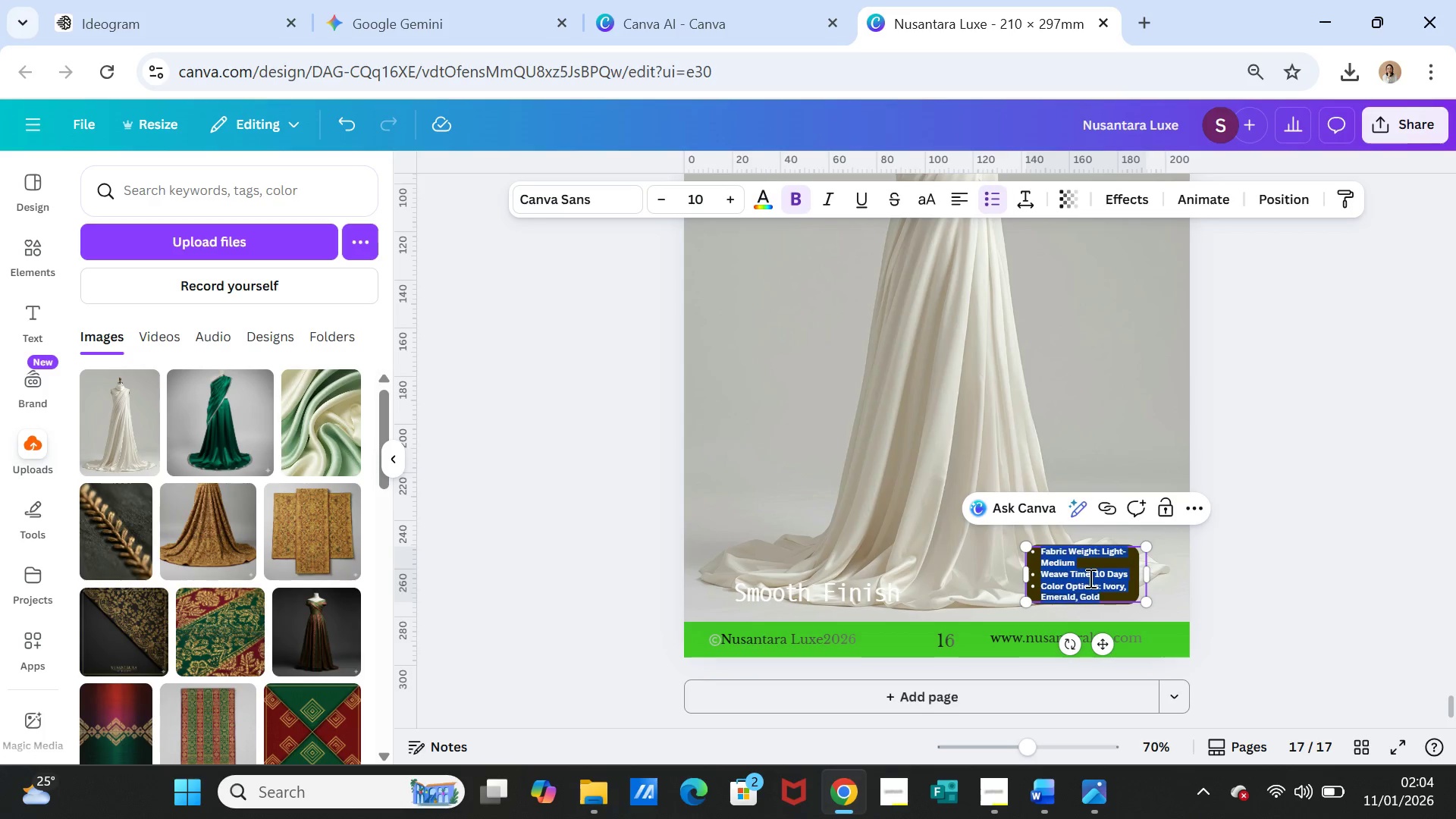 
key(Shift+ArrowDown)
 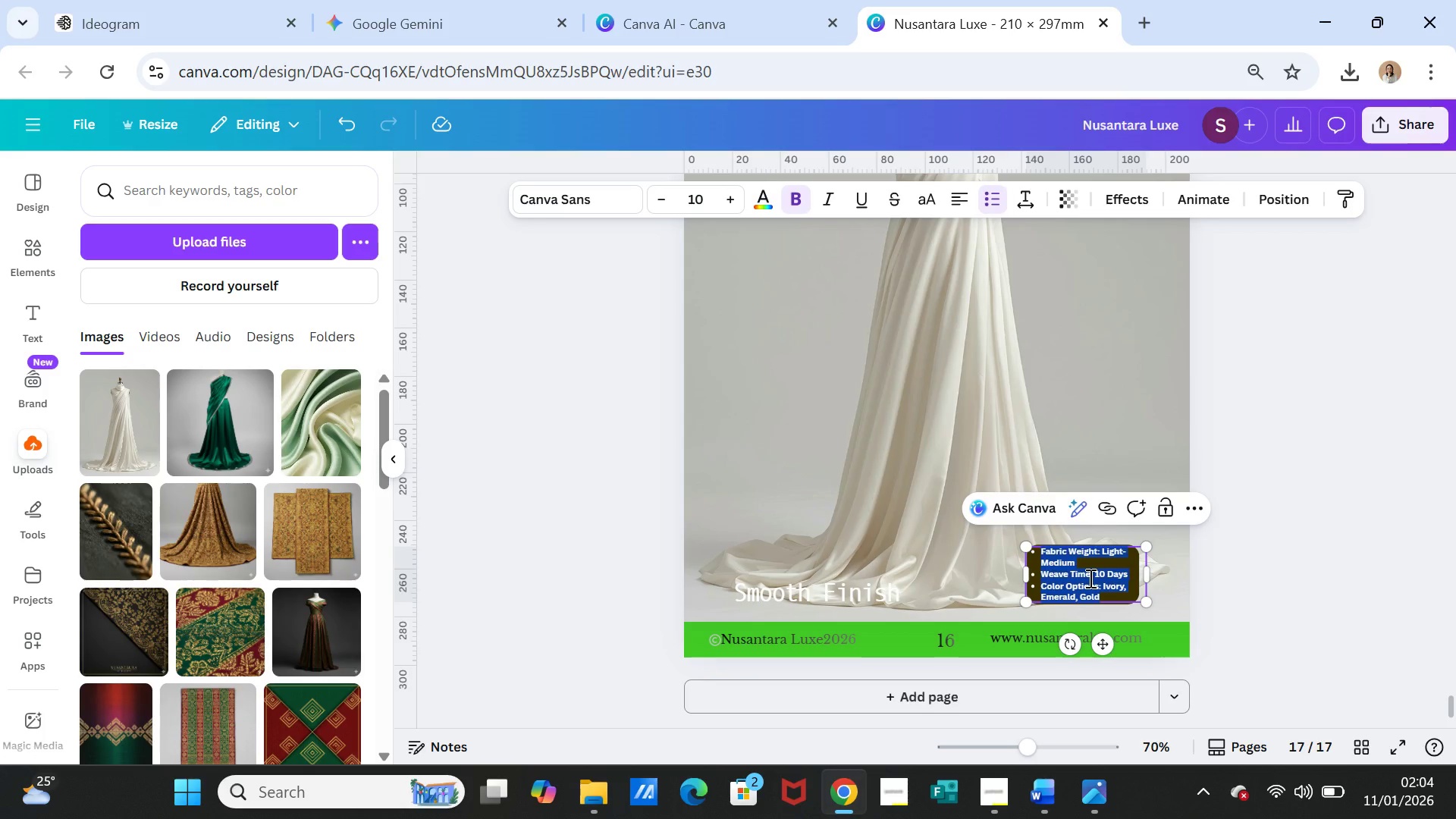 
key(Control+V)
 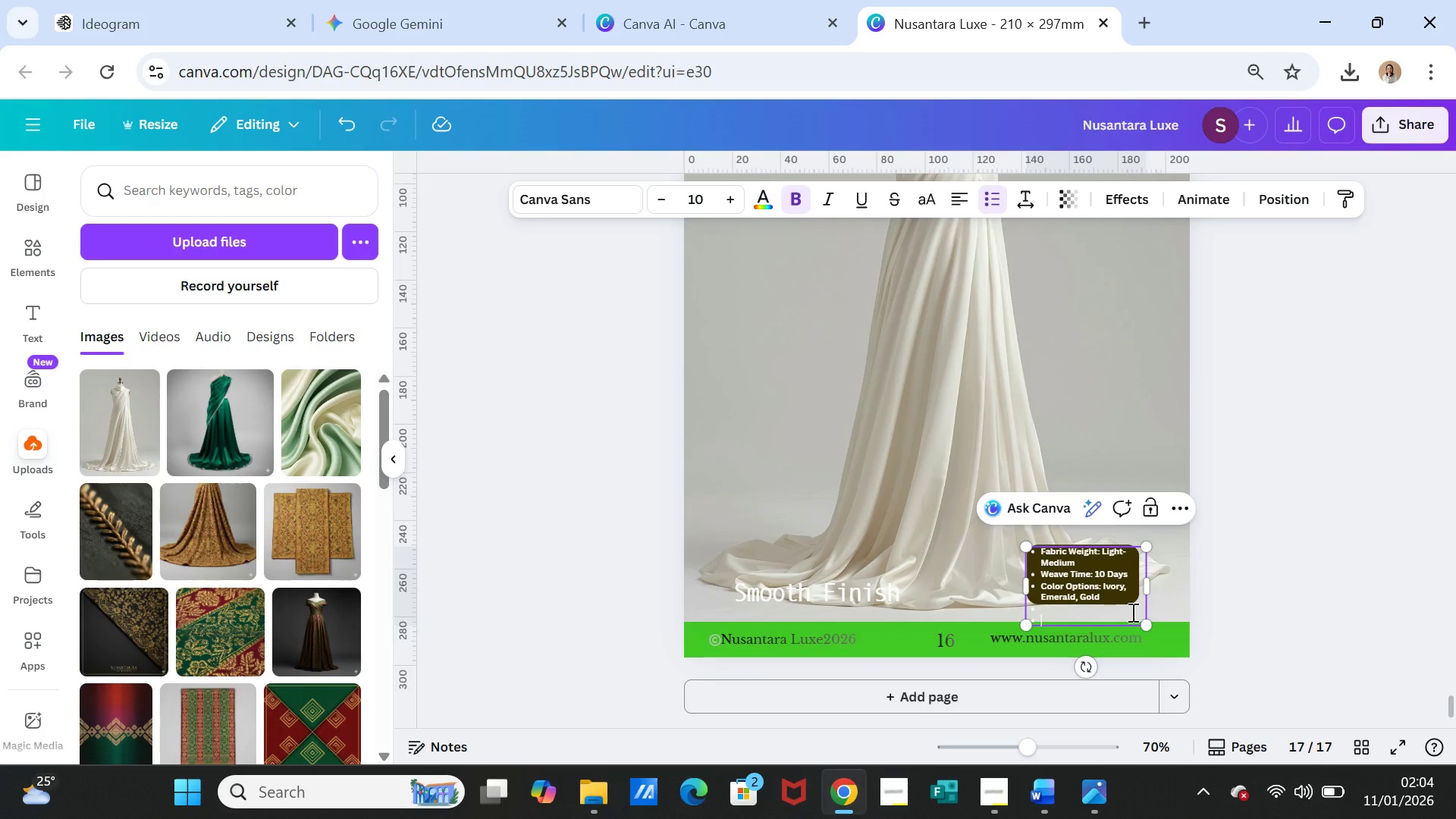 
key(Backspace)
 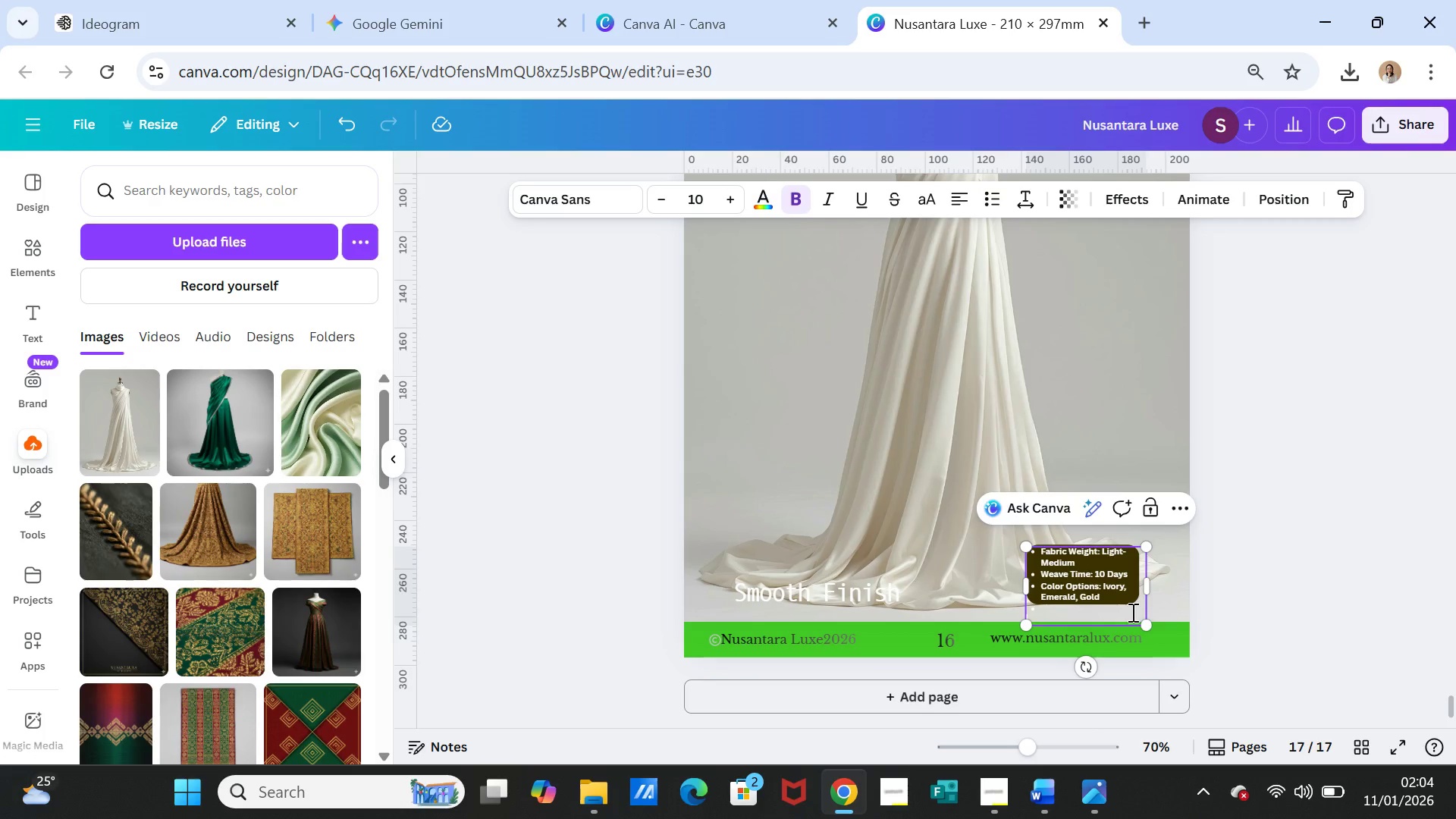 
key(Backspace)
 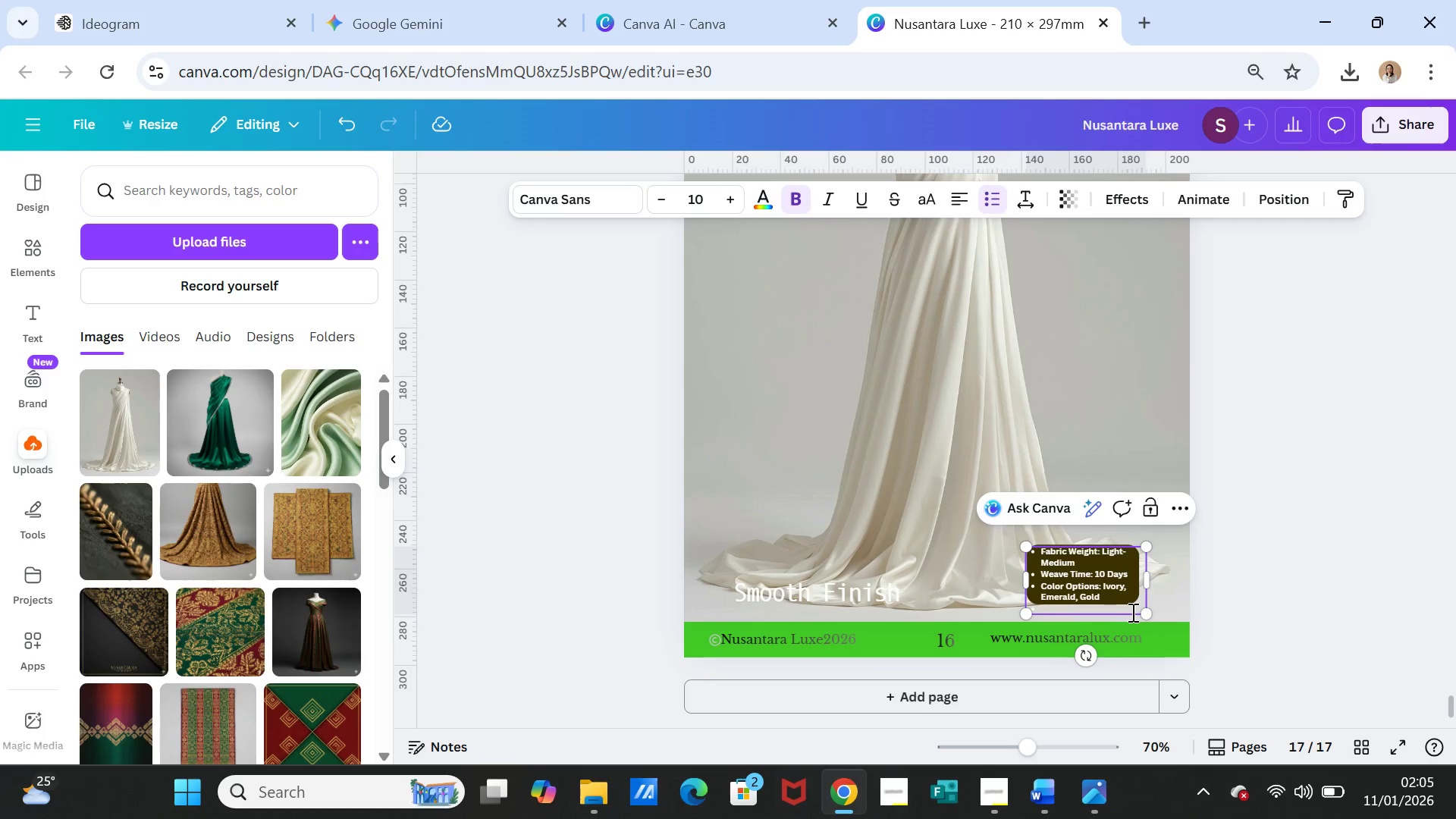 
key(Backspace)
 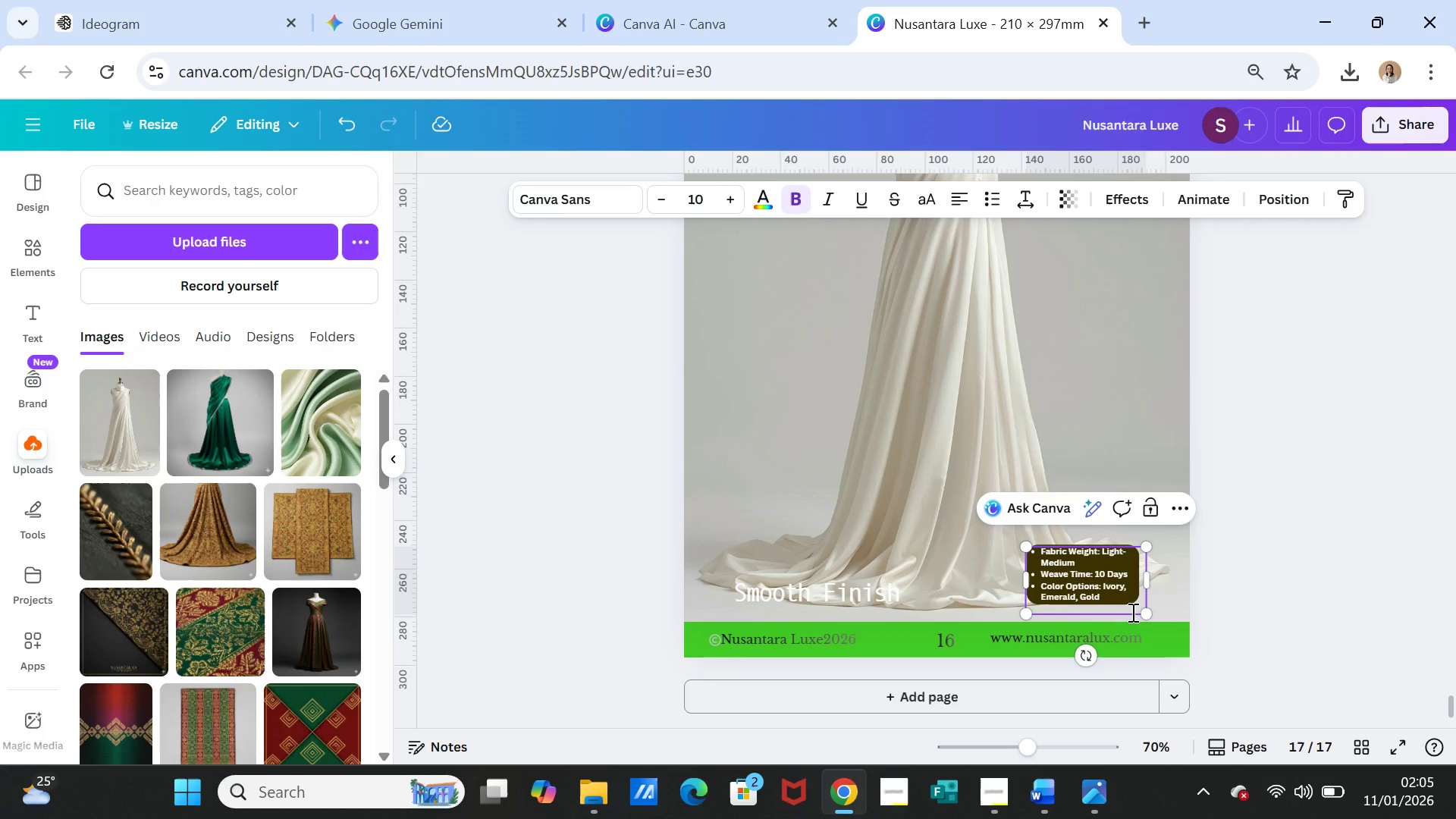 
key(Backspace)
 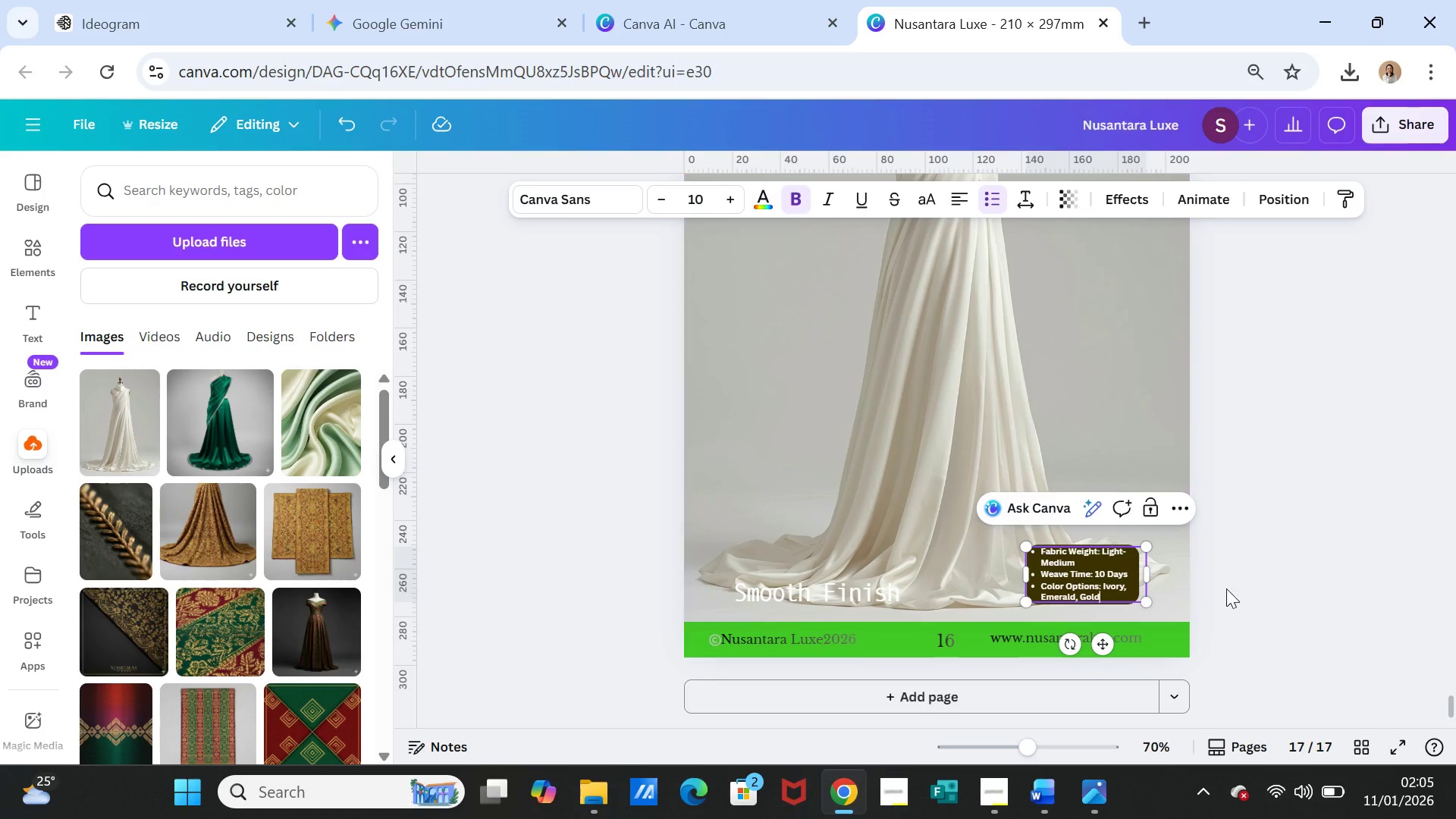 
left_click([1267, 585])
 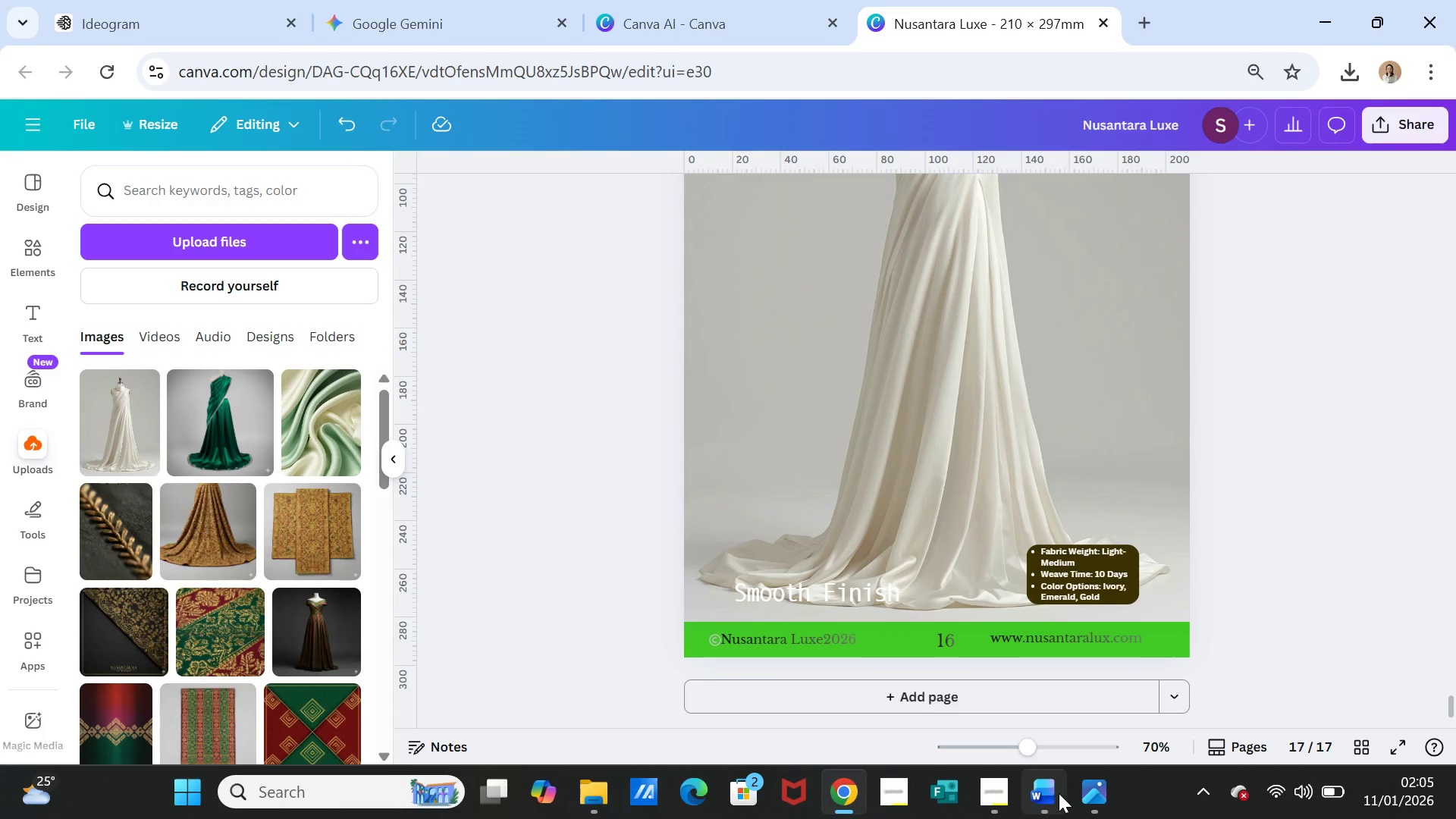 
left_click([1052, 791])
 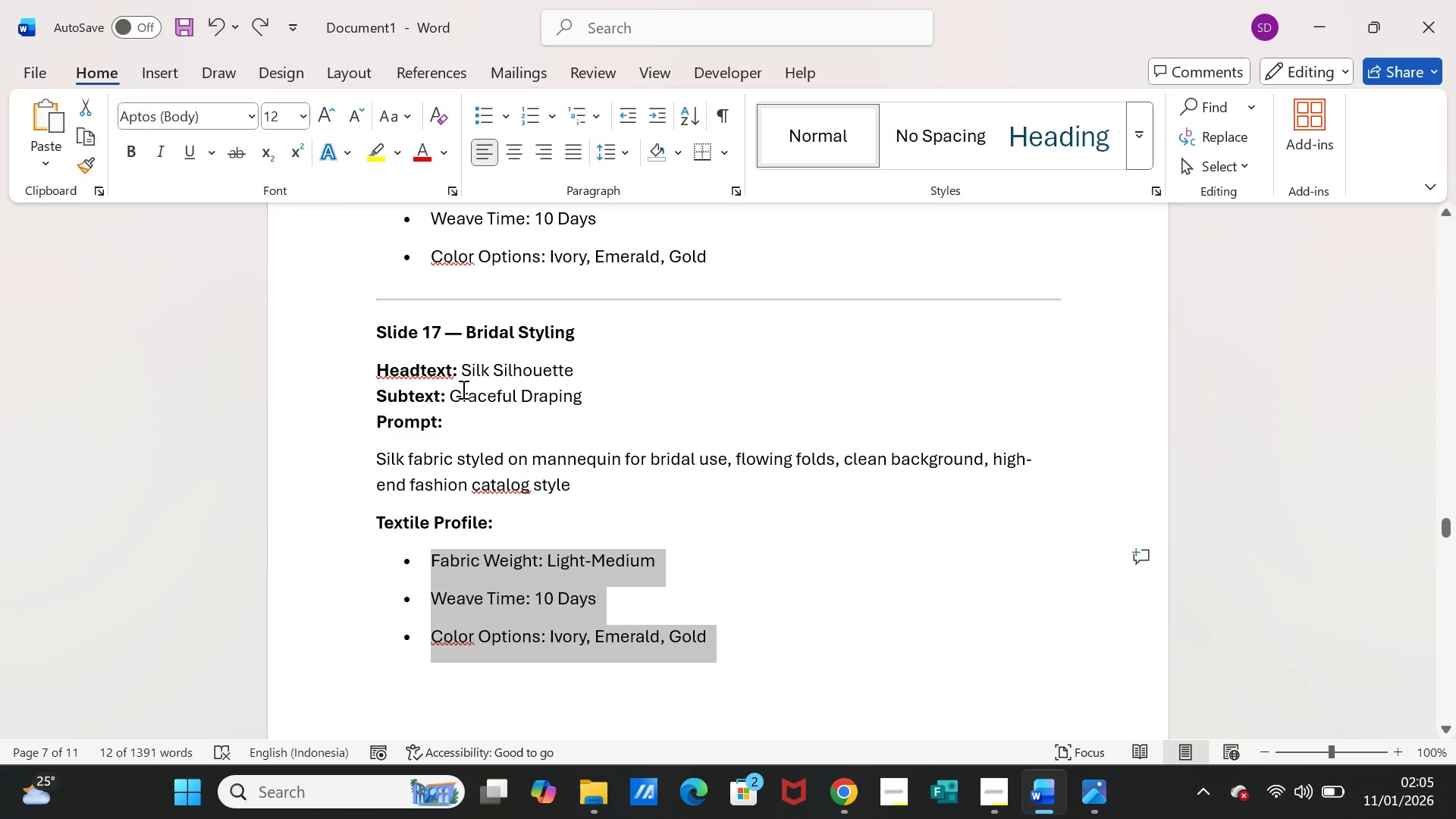 
left_click_drag(start_coordinate=[448, 396], to_coordinate=[554, 404])
 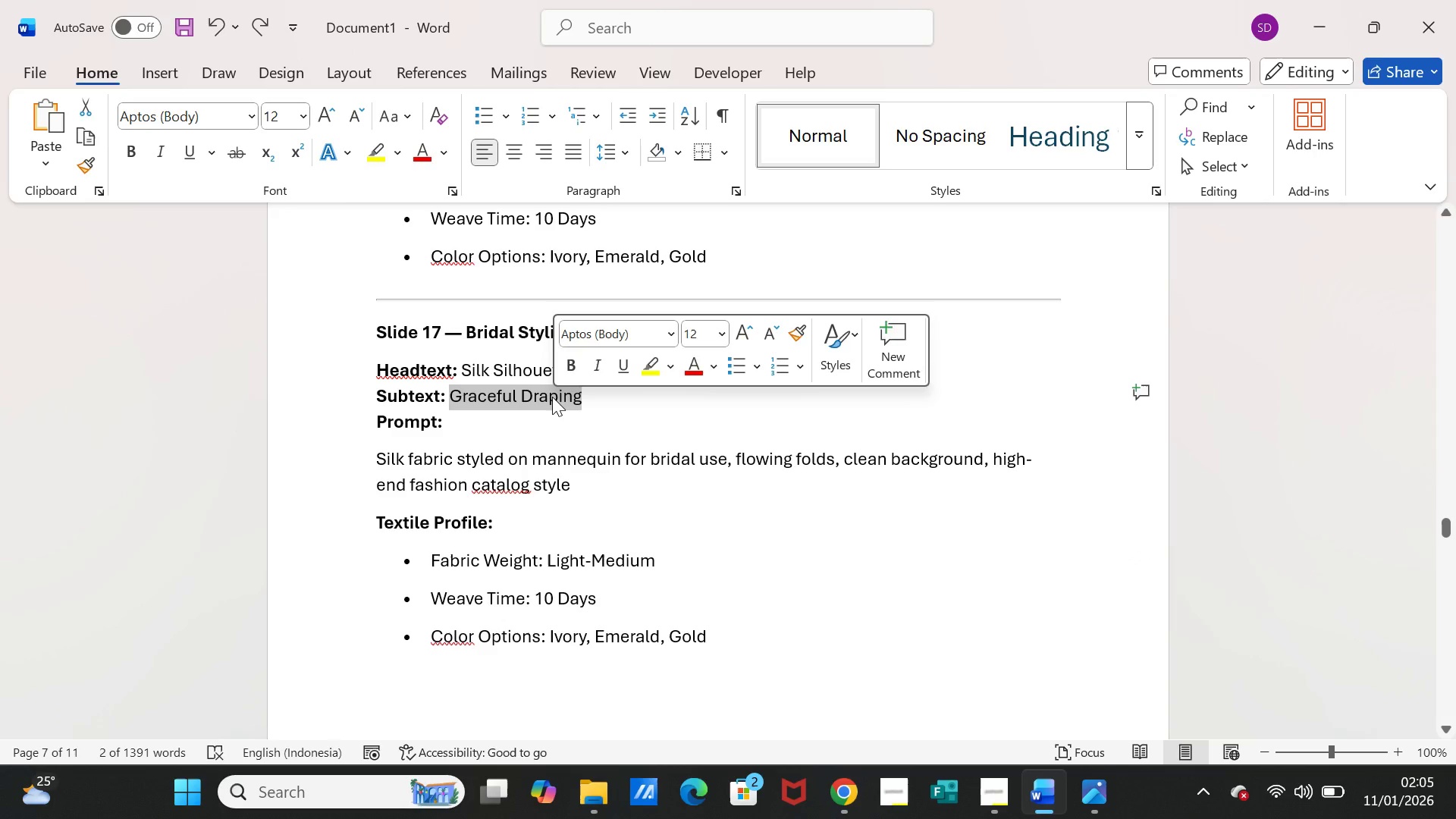 
key(Control+C)
 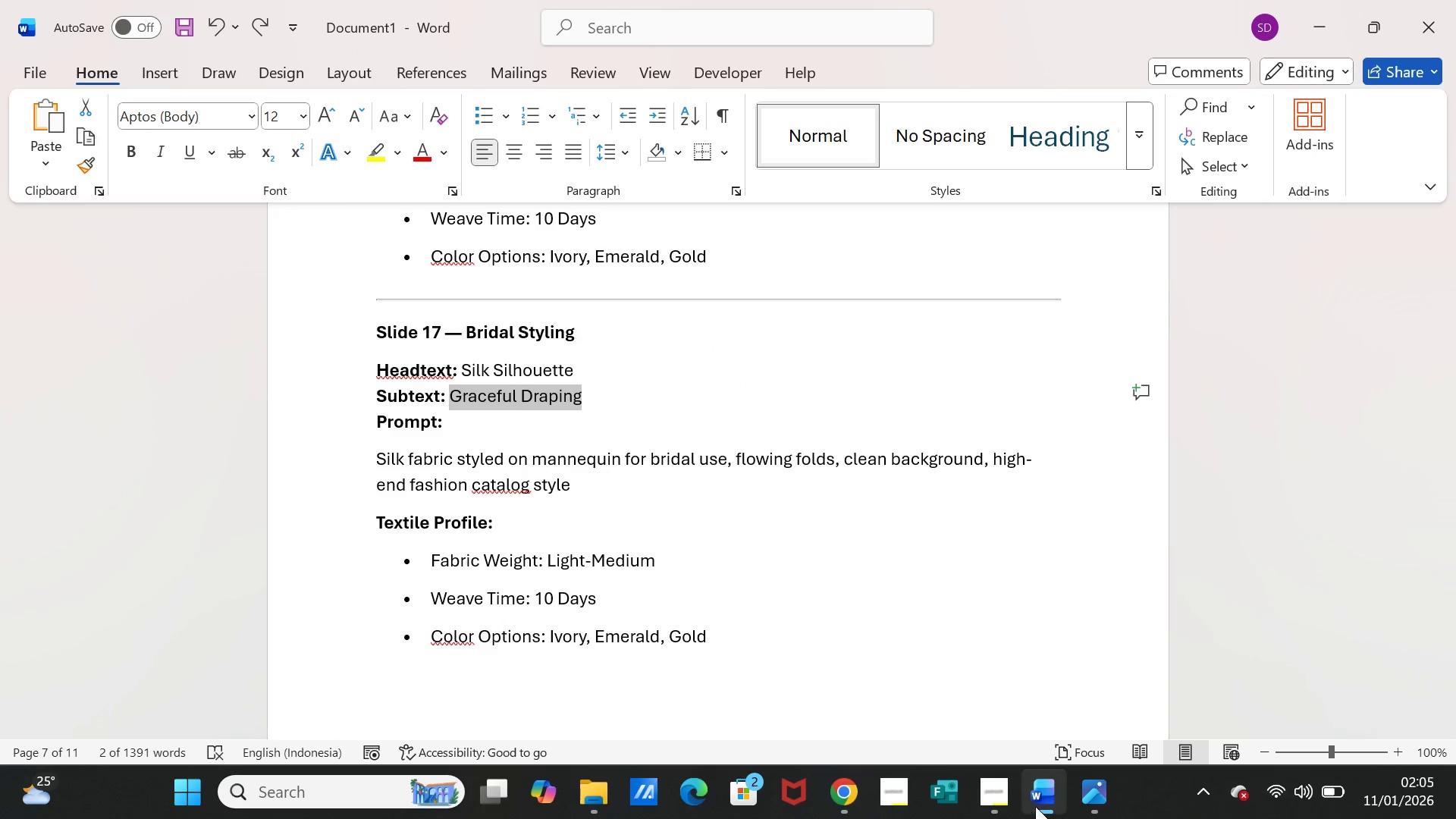 
left_click([1040, 800])
 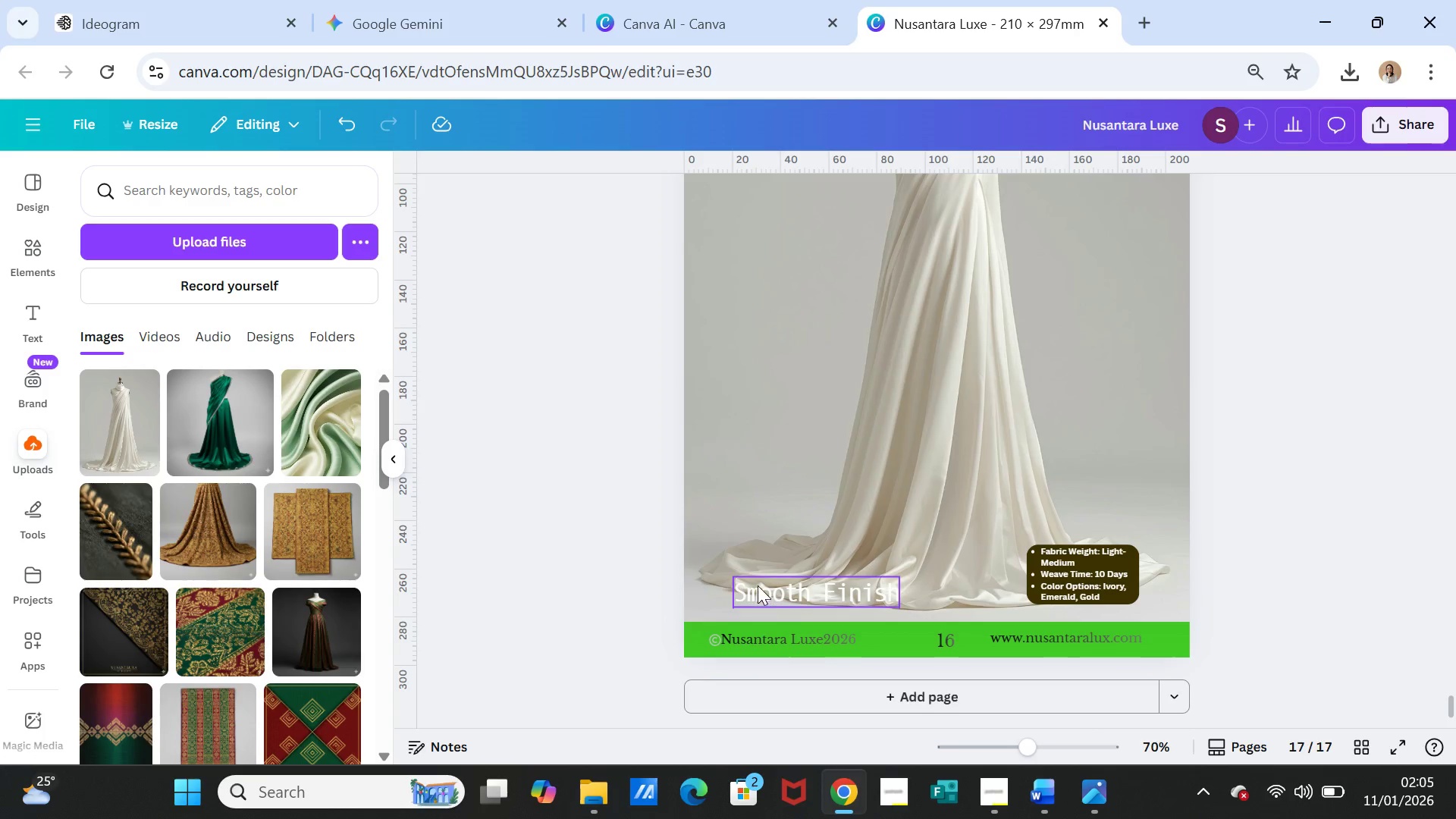 
double_click([758, 585])
 